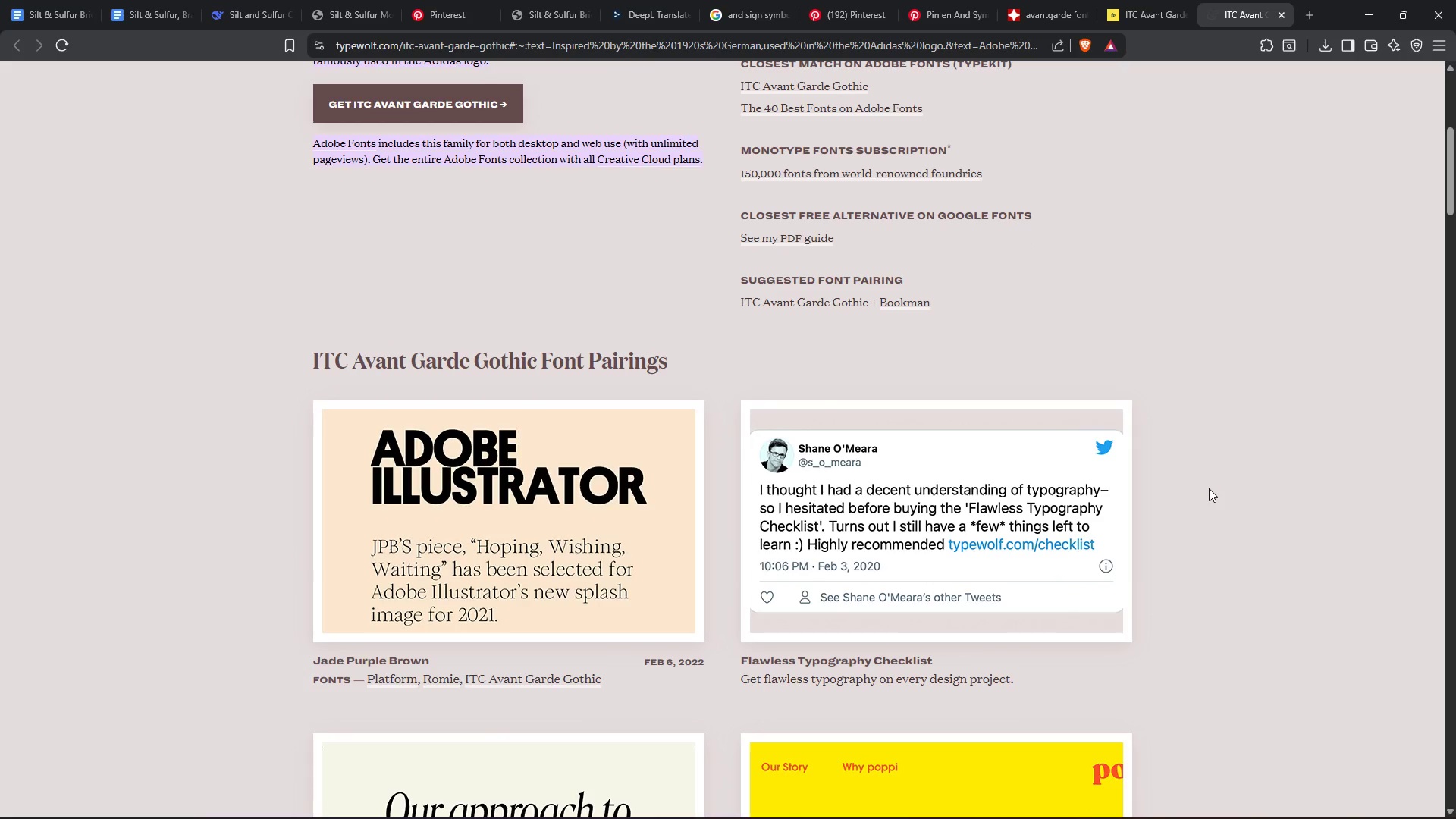 
scroll: coordinate [1191, 603], scroll_direction: down, amount: 16.0
 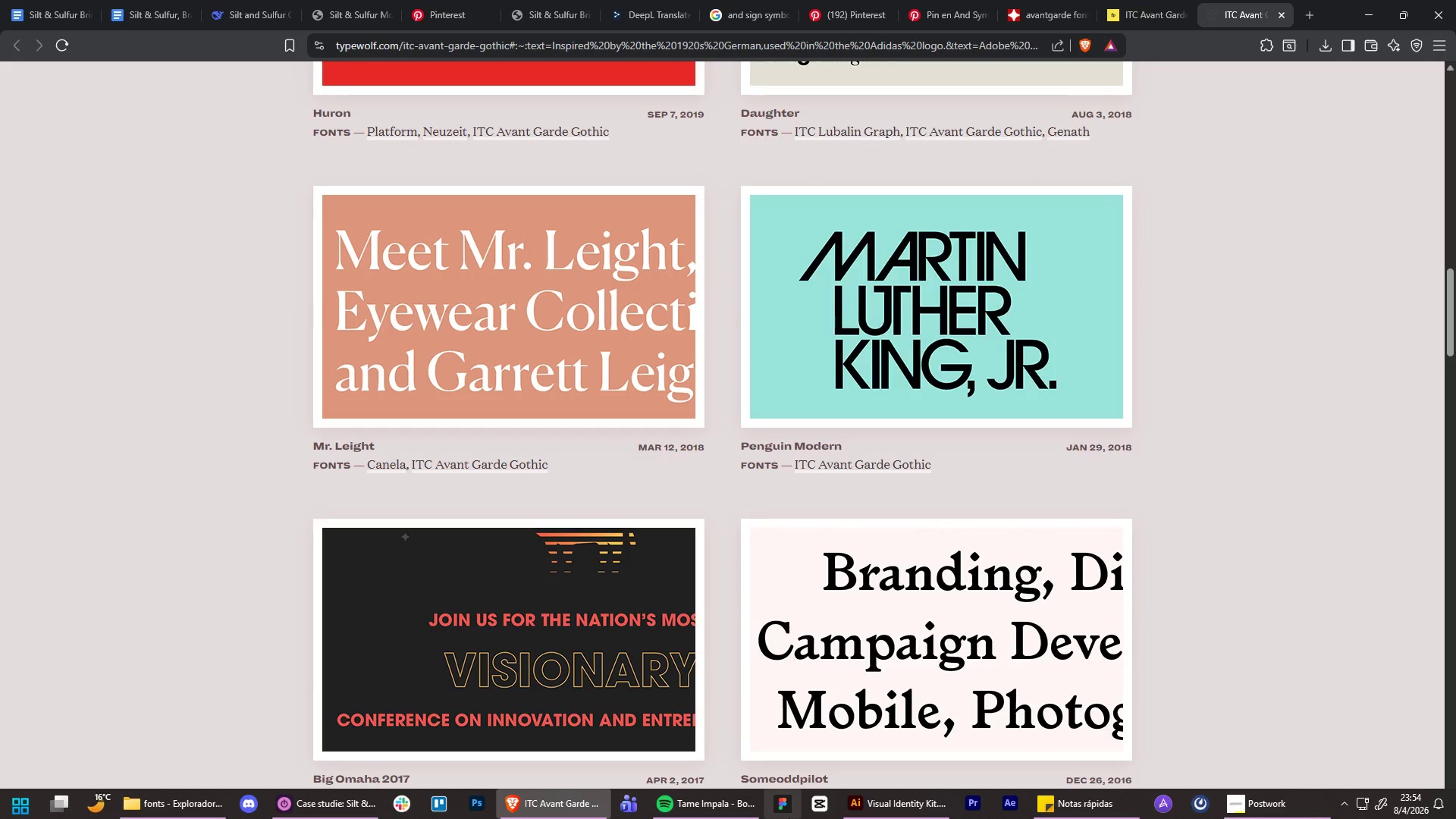 
wait(6.22)
 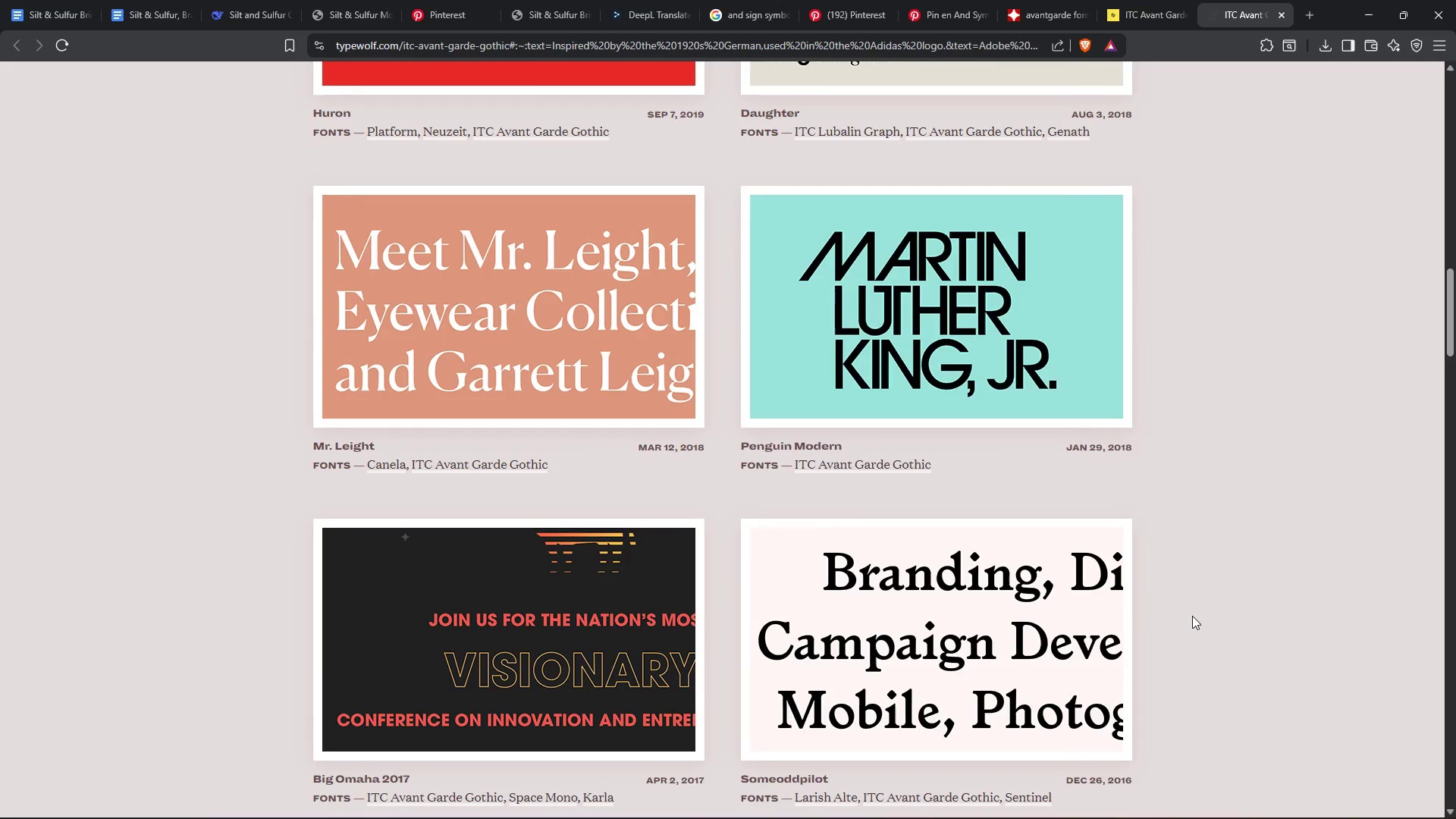 
left_click([861, 462])
 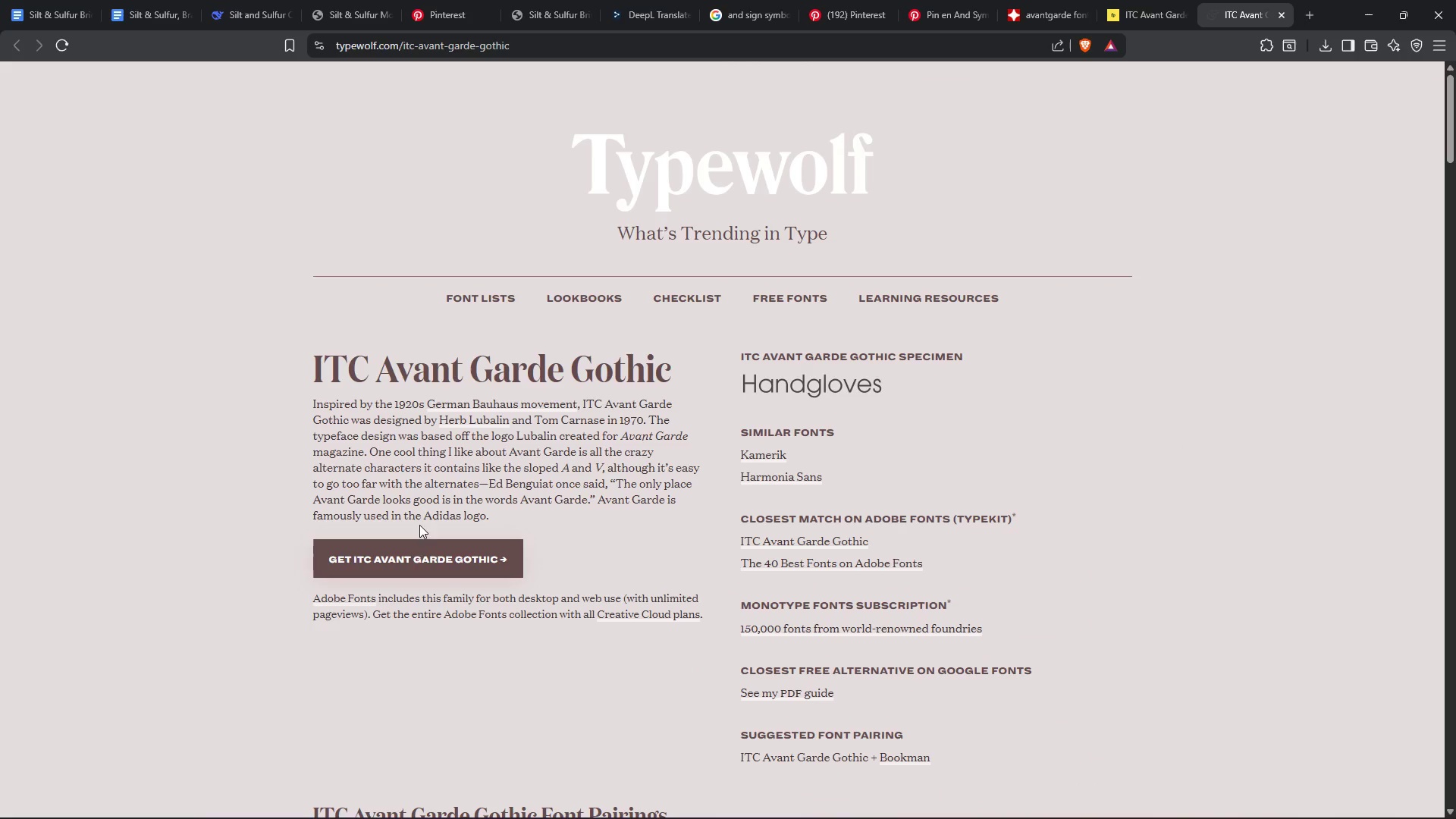 
scroll: coordinate [494, 647], scroll_direction: down, amount: 2.0
 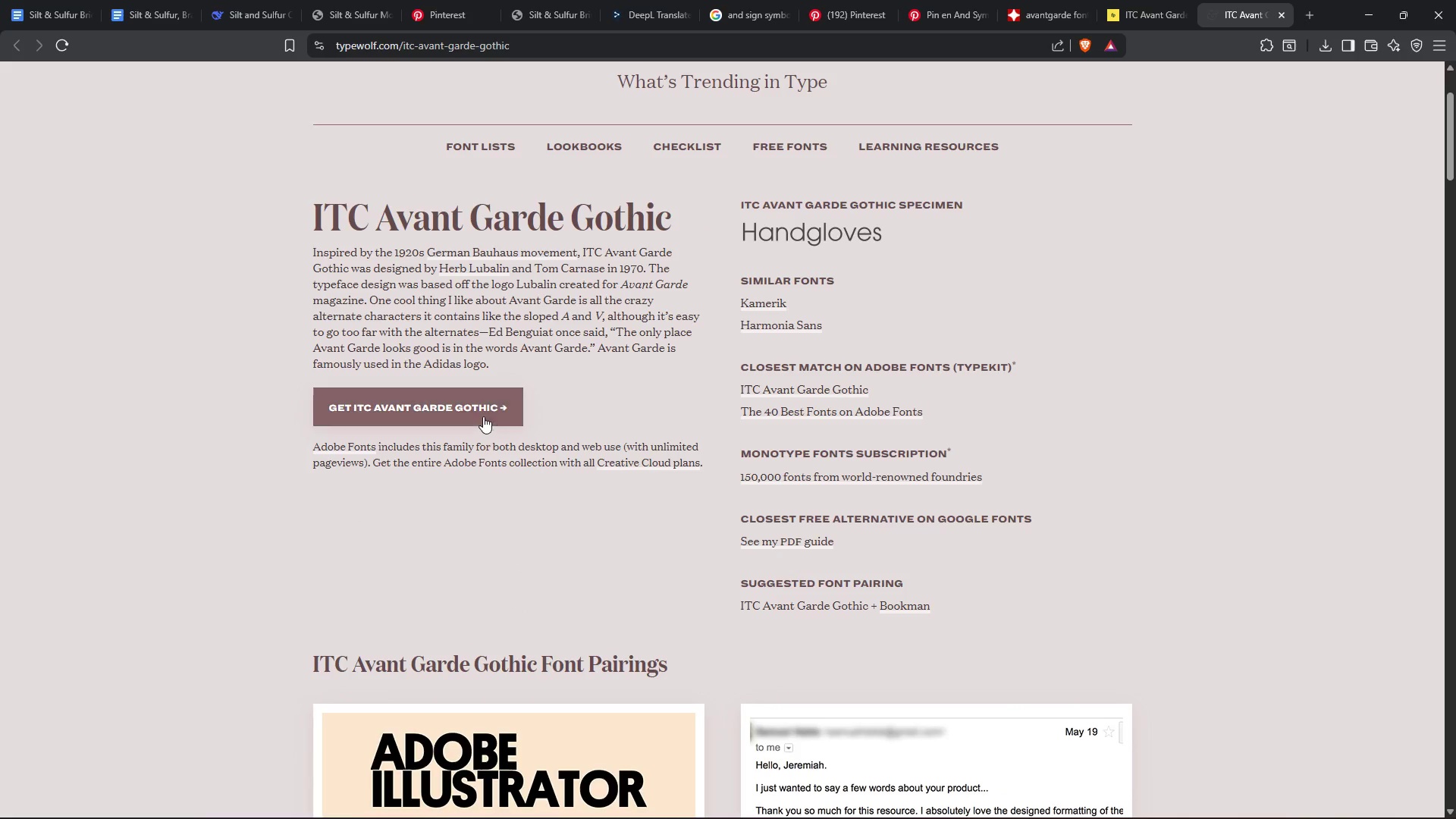 
left_click([482, 407])
 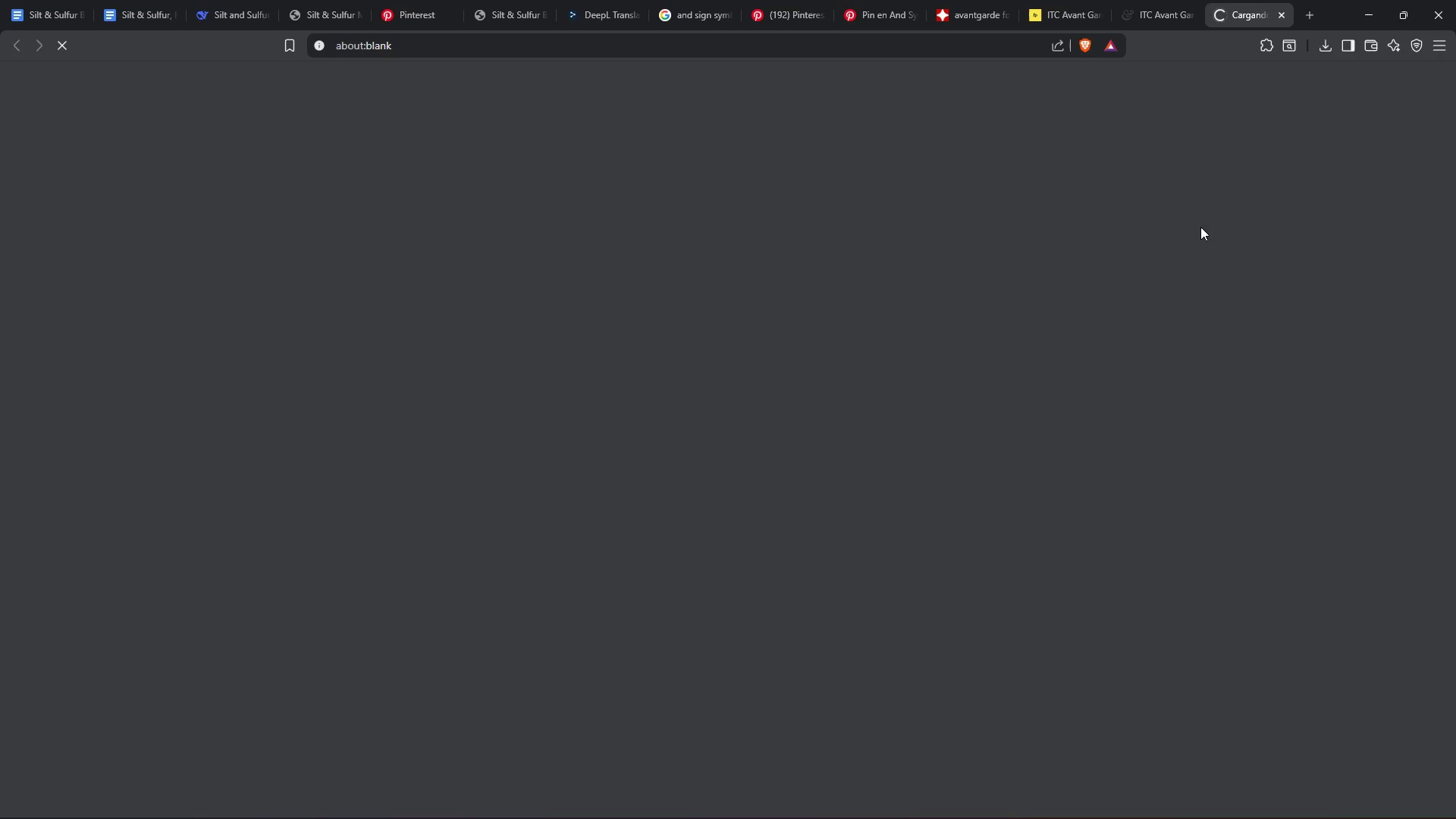 
left_click([1134, 0])
 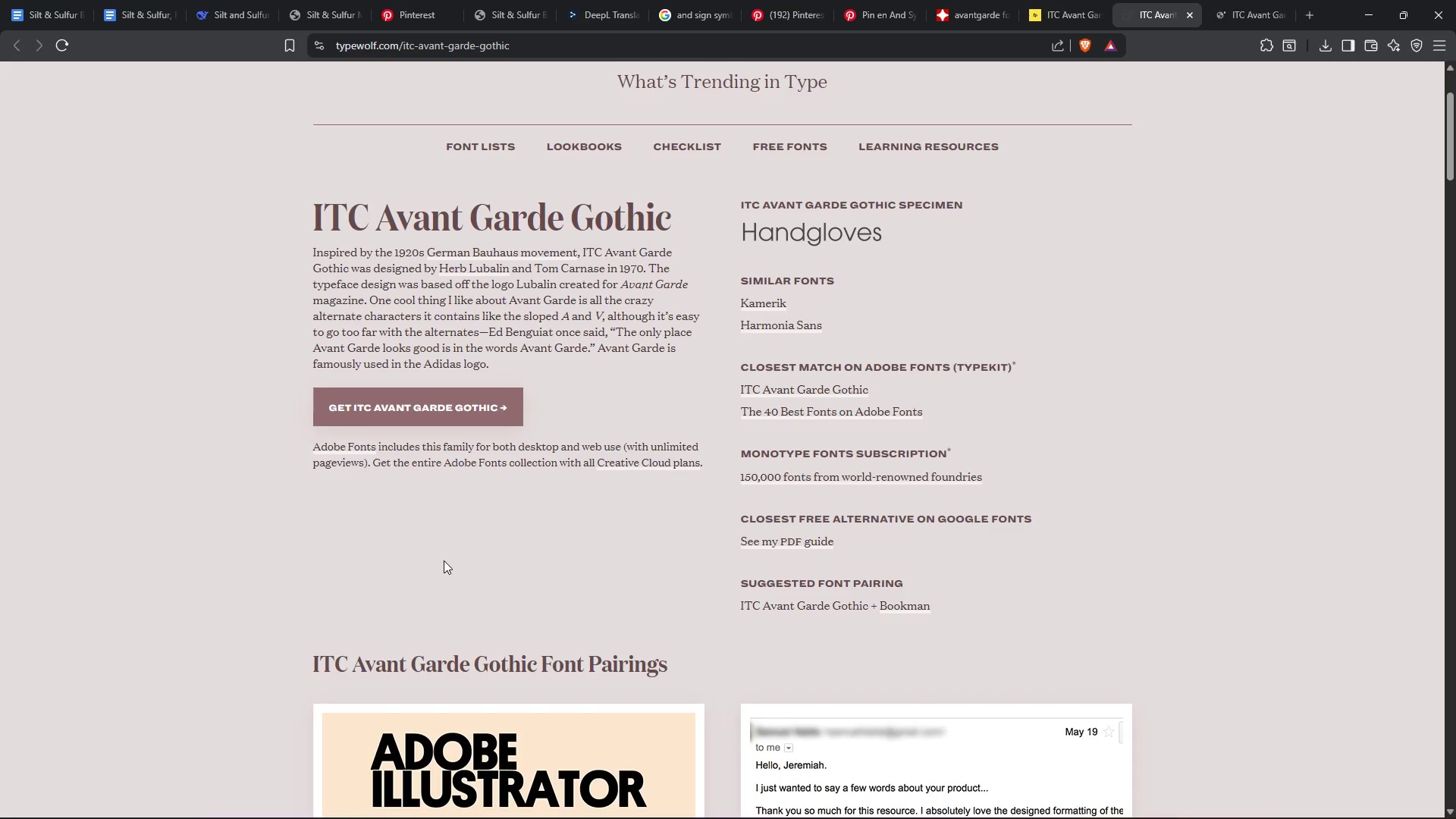 
scroll: coordinate [451, 581], scroll_direction: down, amount: 4.0
 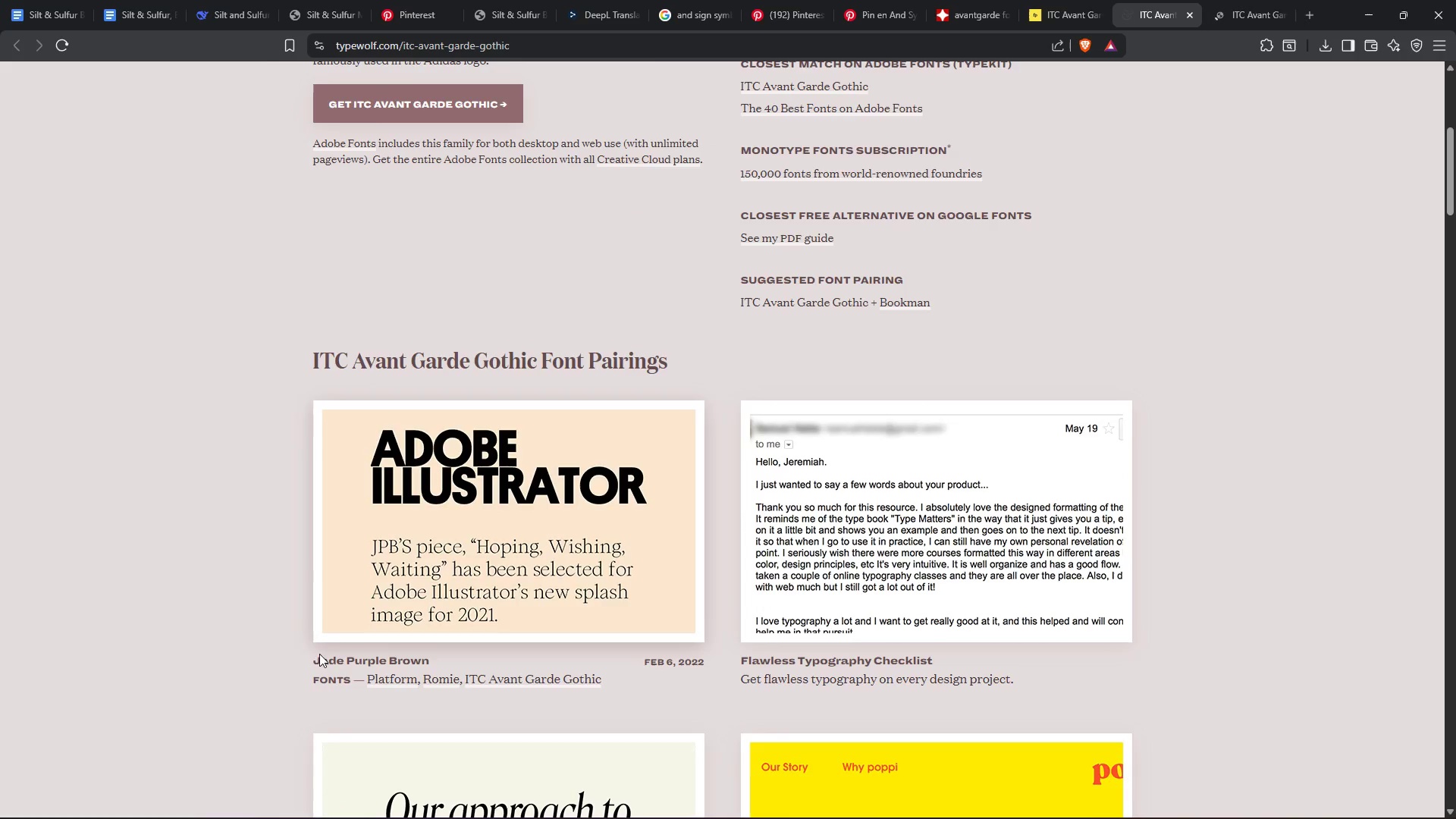 
scroll: coordinate [318, 650], scroll_direction: up, amount: 5.0
 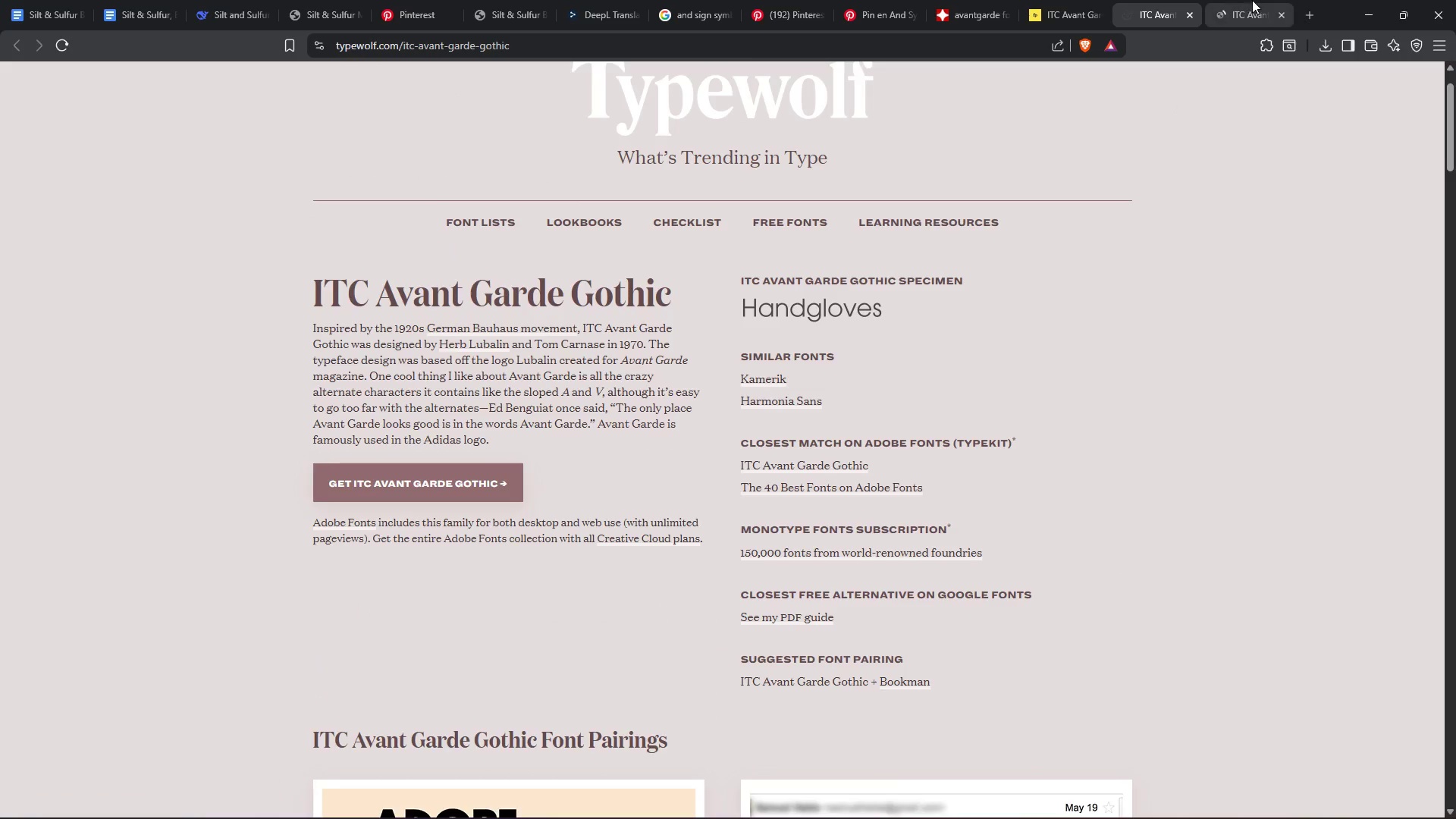 
mouse_move([1197, 409])
 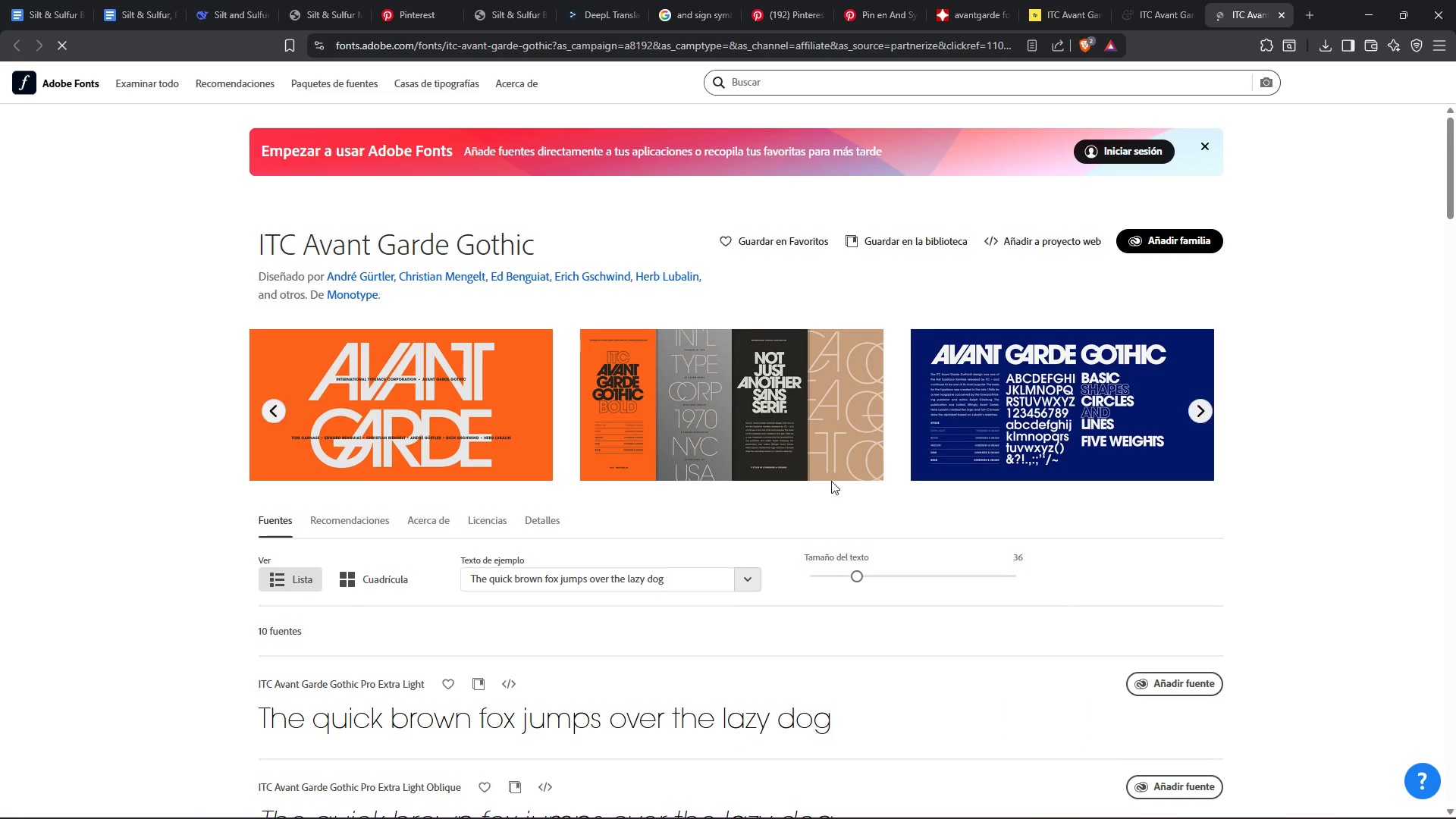 
scroll: coordinate [893, 676], scroll_direction: down, amount: 14.0
 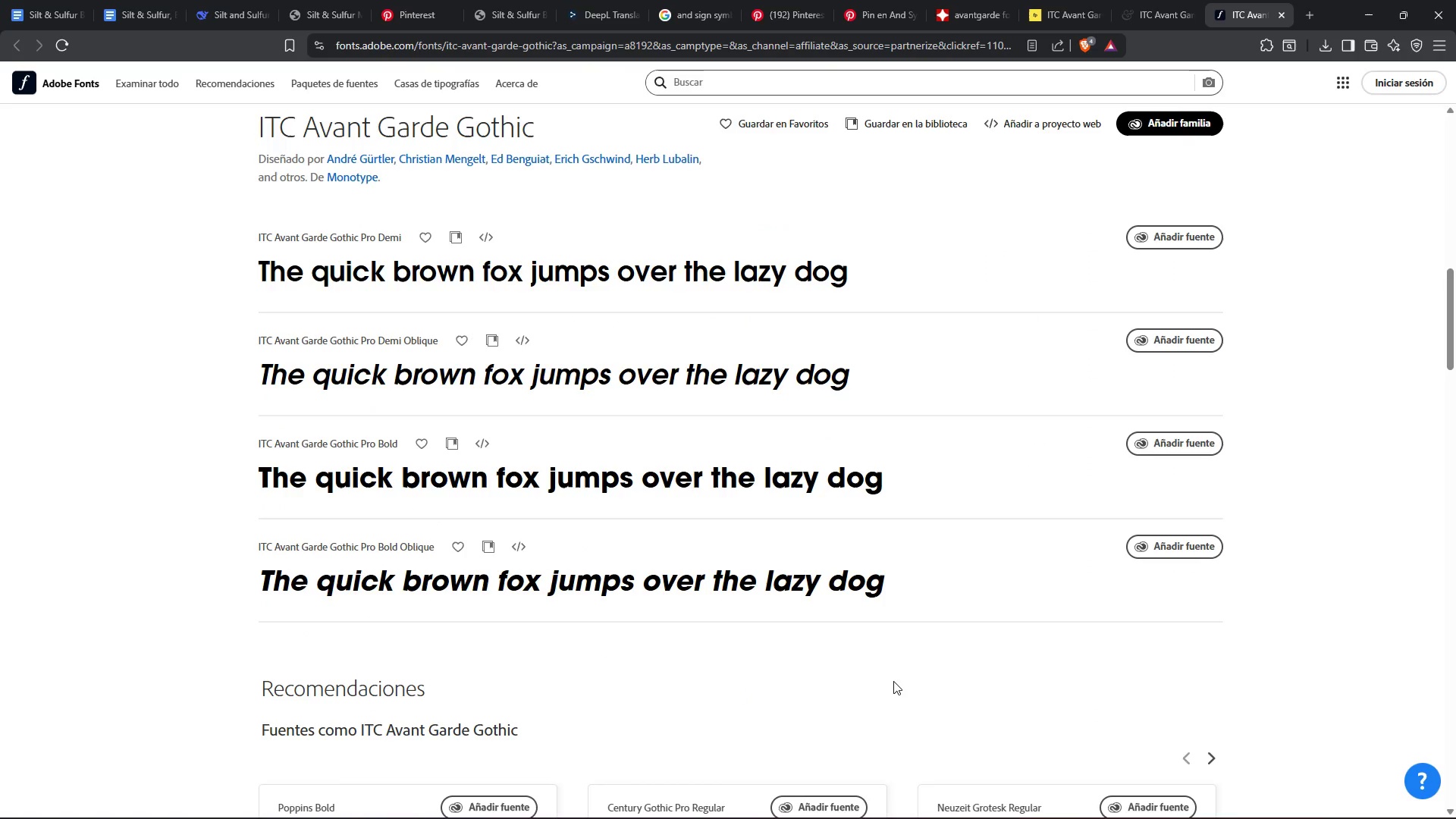 
scroll: coordinate [899, 673], scroll_direction: up, amount: 10.0
 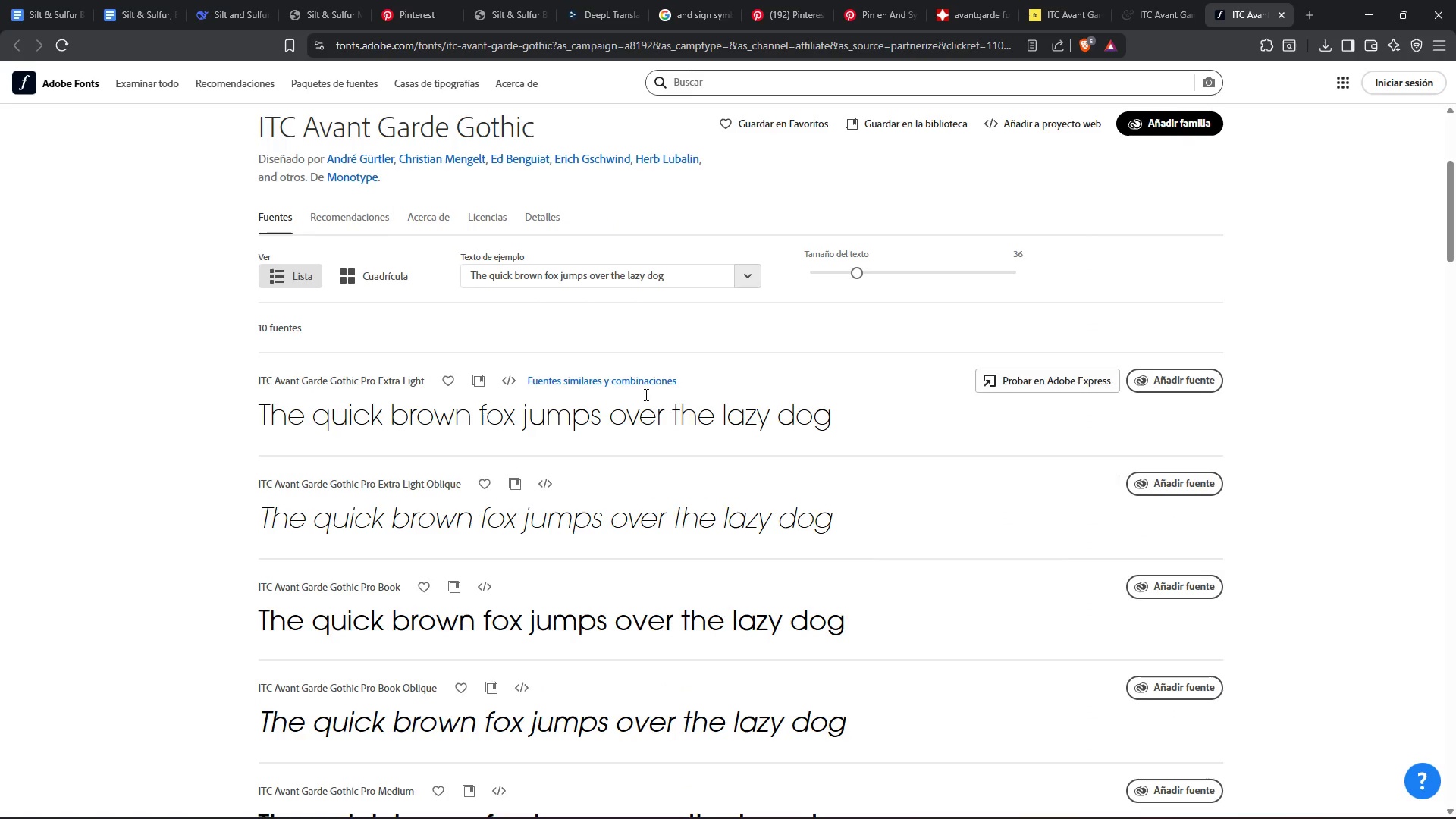 
scroll: coordinate [617, 493], scroll_direction: down, amount: 7.0
 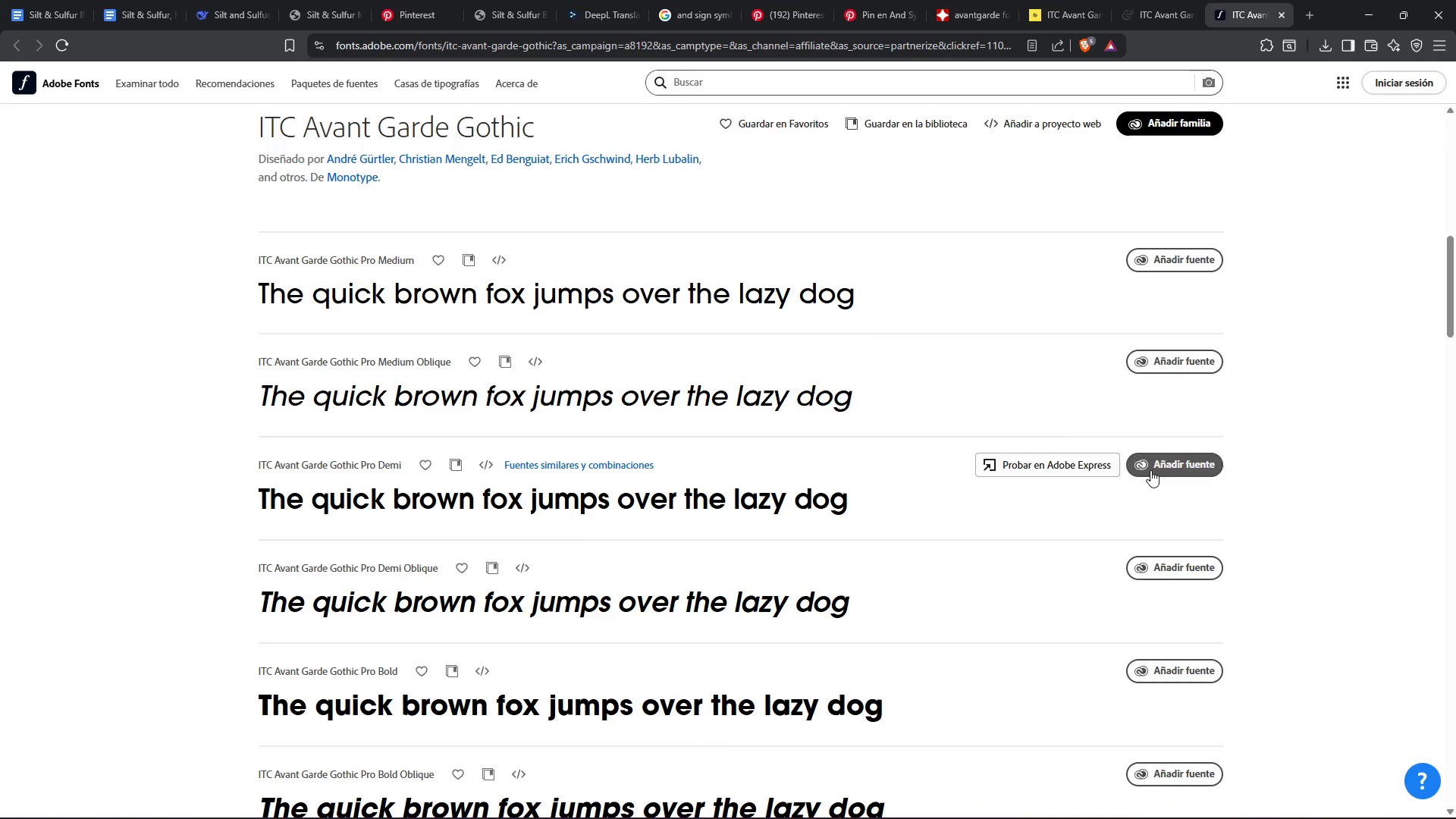 
left_click([1151, 469])
 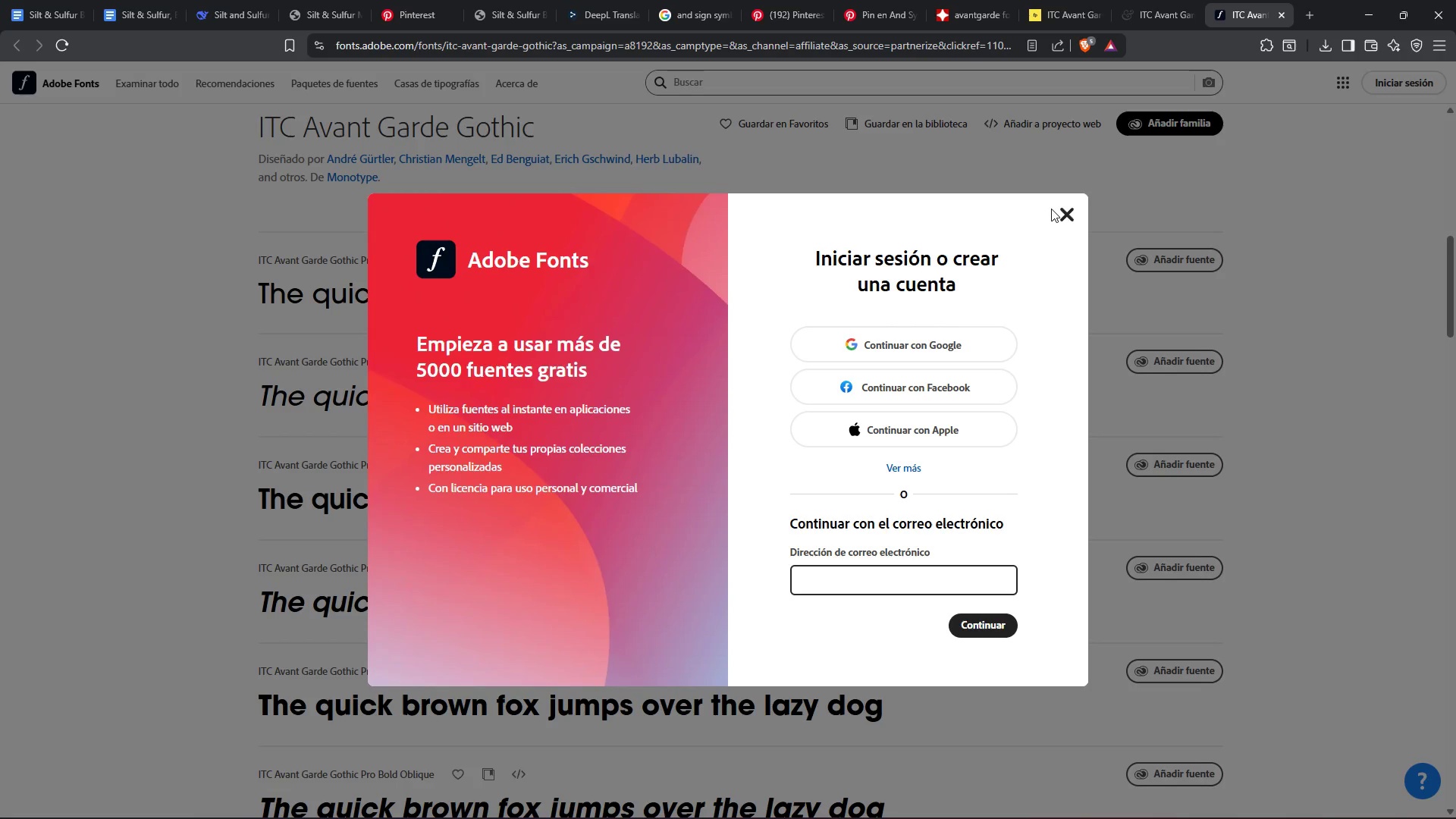 
left_click([1067, 216])
 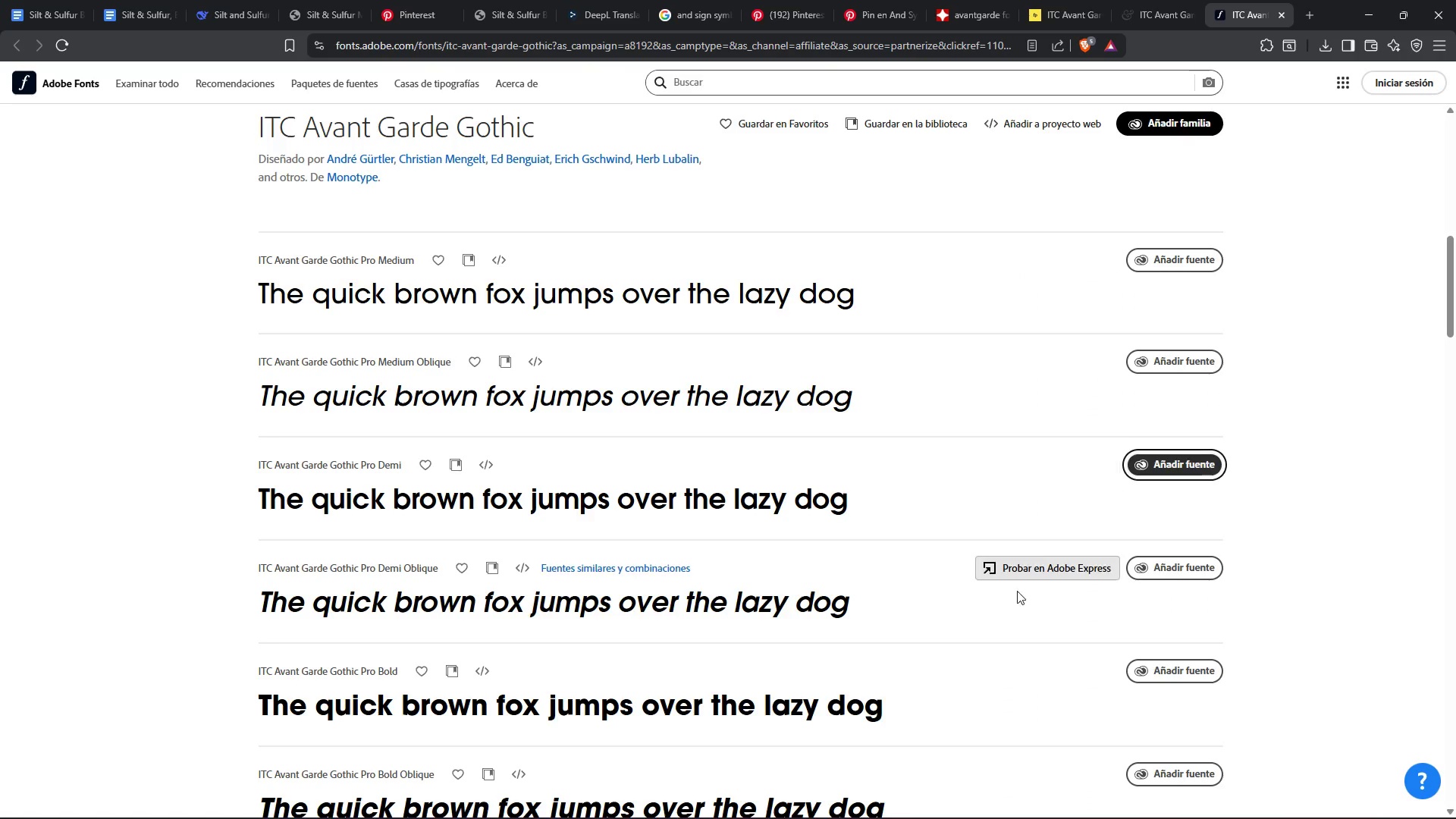 
scroll: coordinate [1014, 579], scroll_direction: up, amount: 13.0
 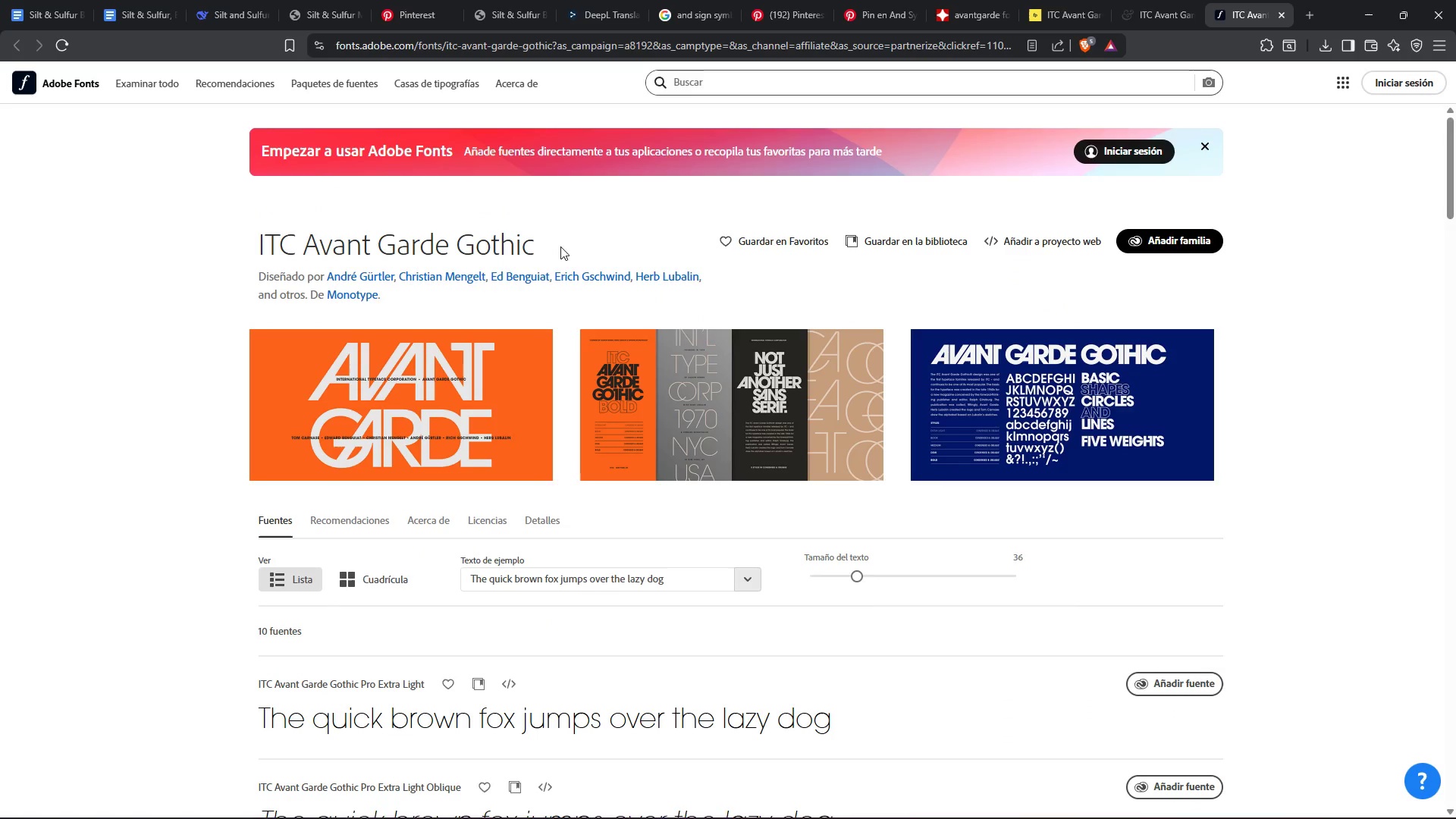 
left_click_drag(start_coordinate=[549, 245], to_coordinate=[253, 241])
 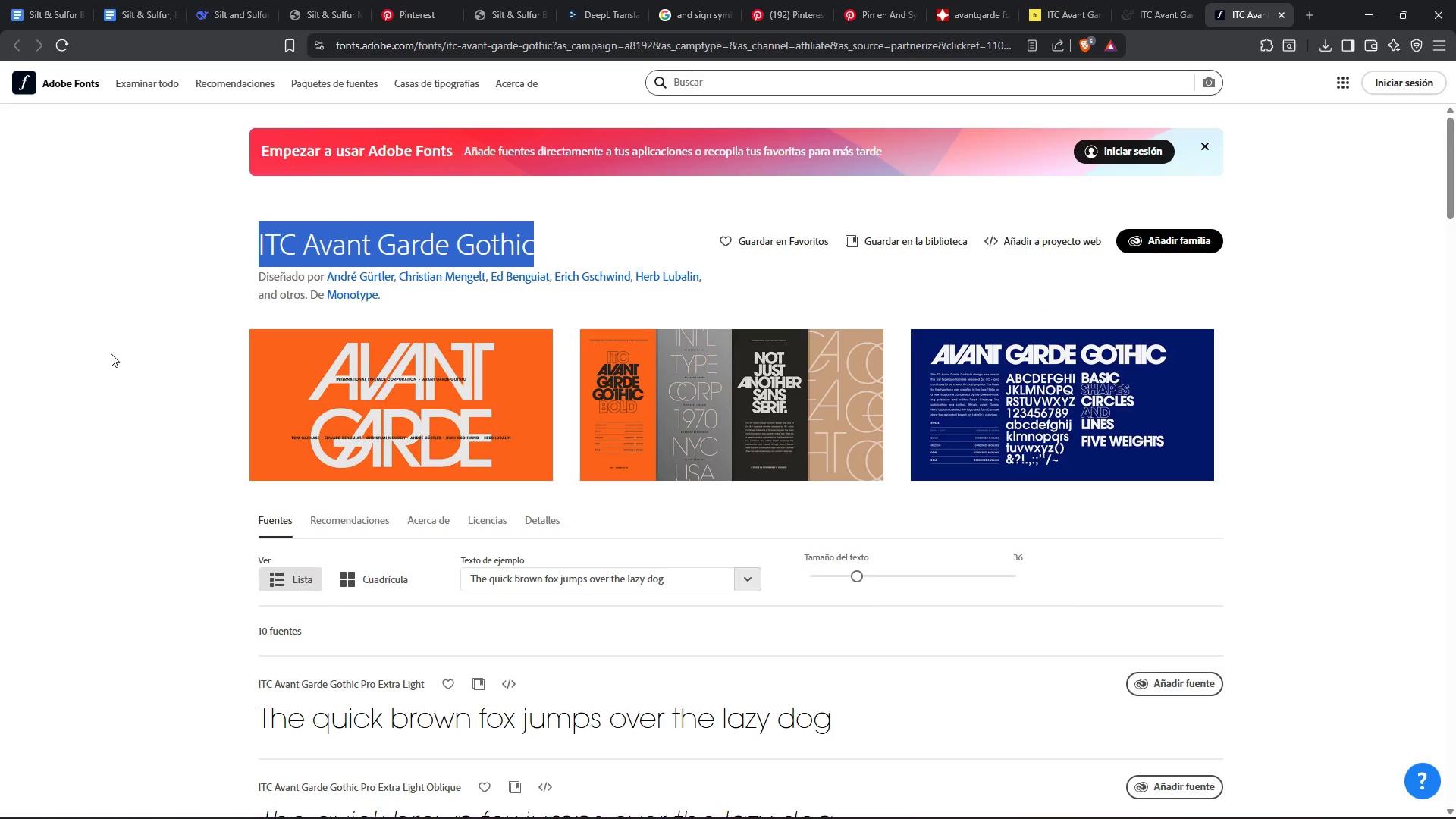 
key(Control+C)
 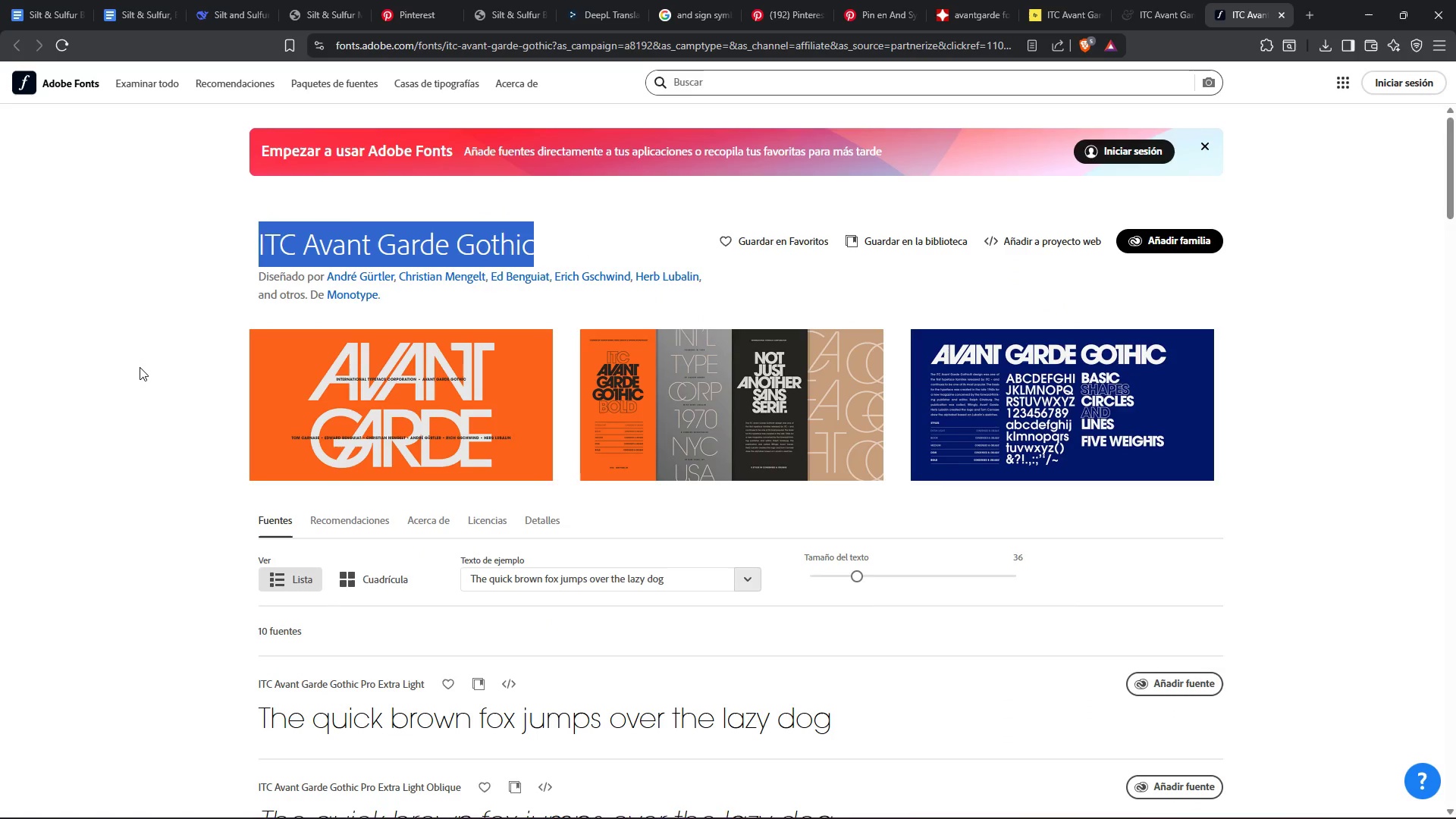 
key(CapsLock)
 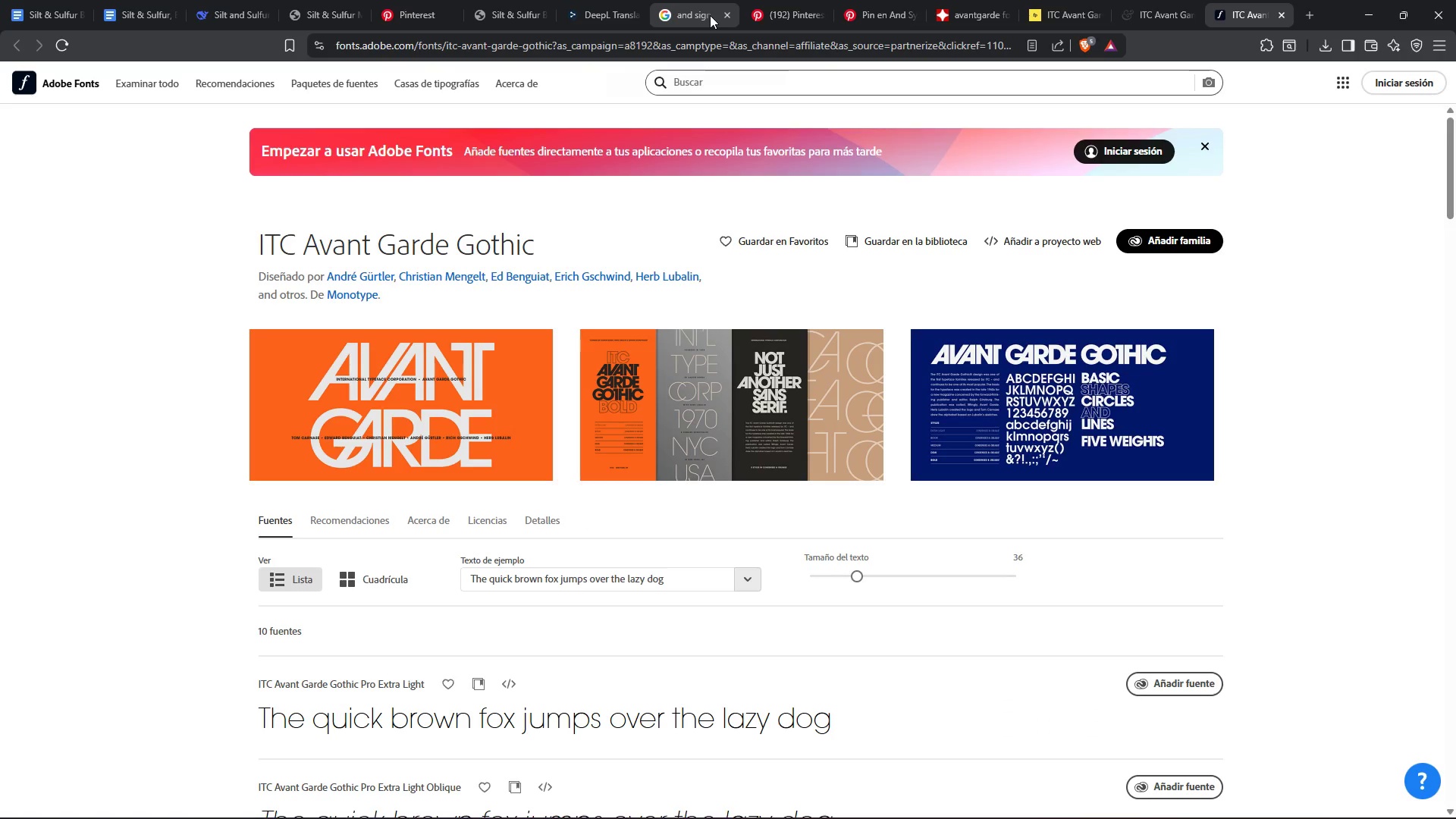 
wait(6.28)
 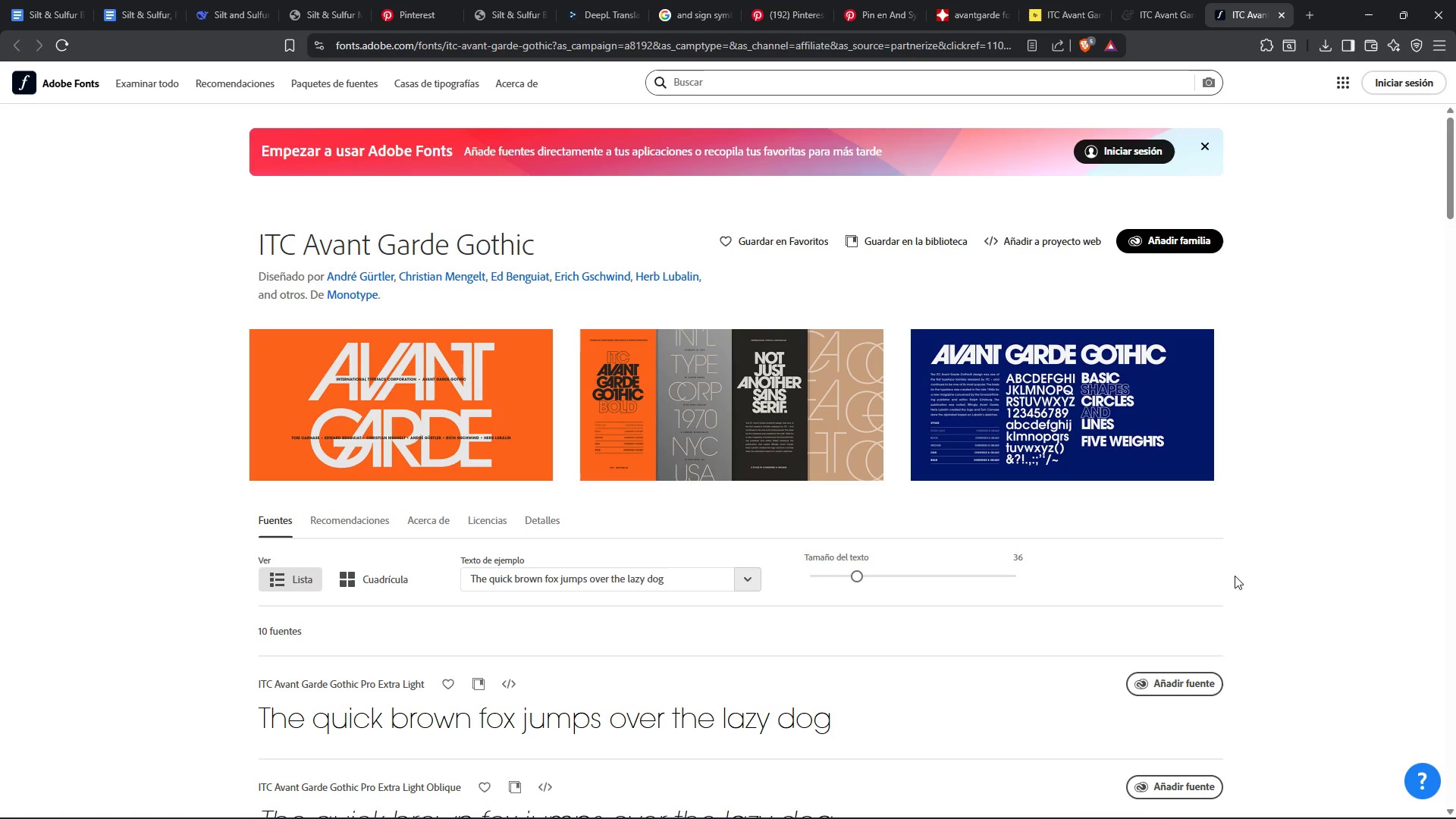 
hold_key(key=ControlLeft, duration=0.38)
 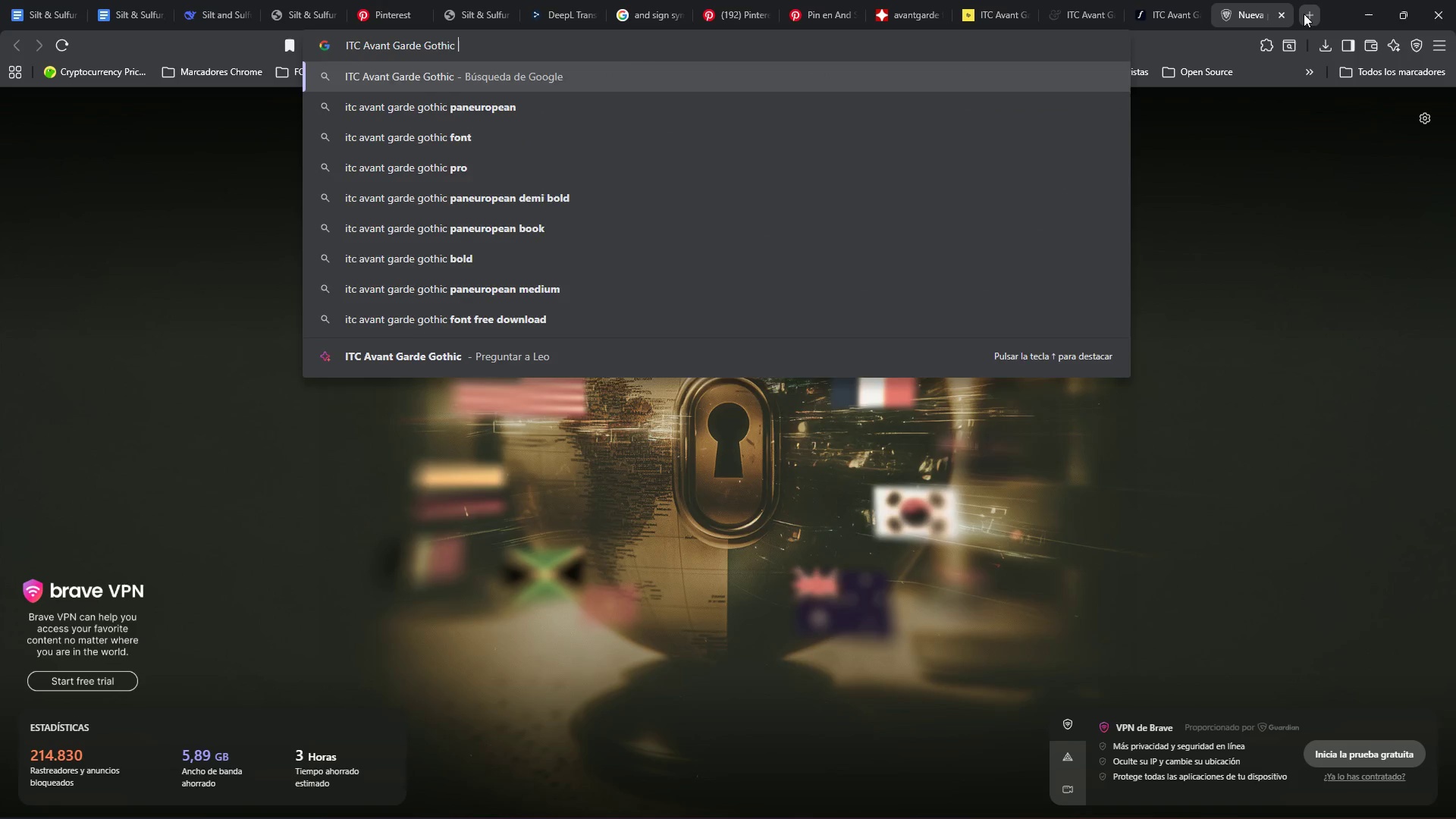 
type(v font free)
 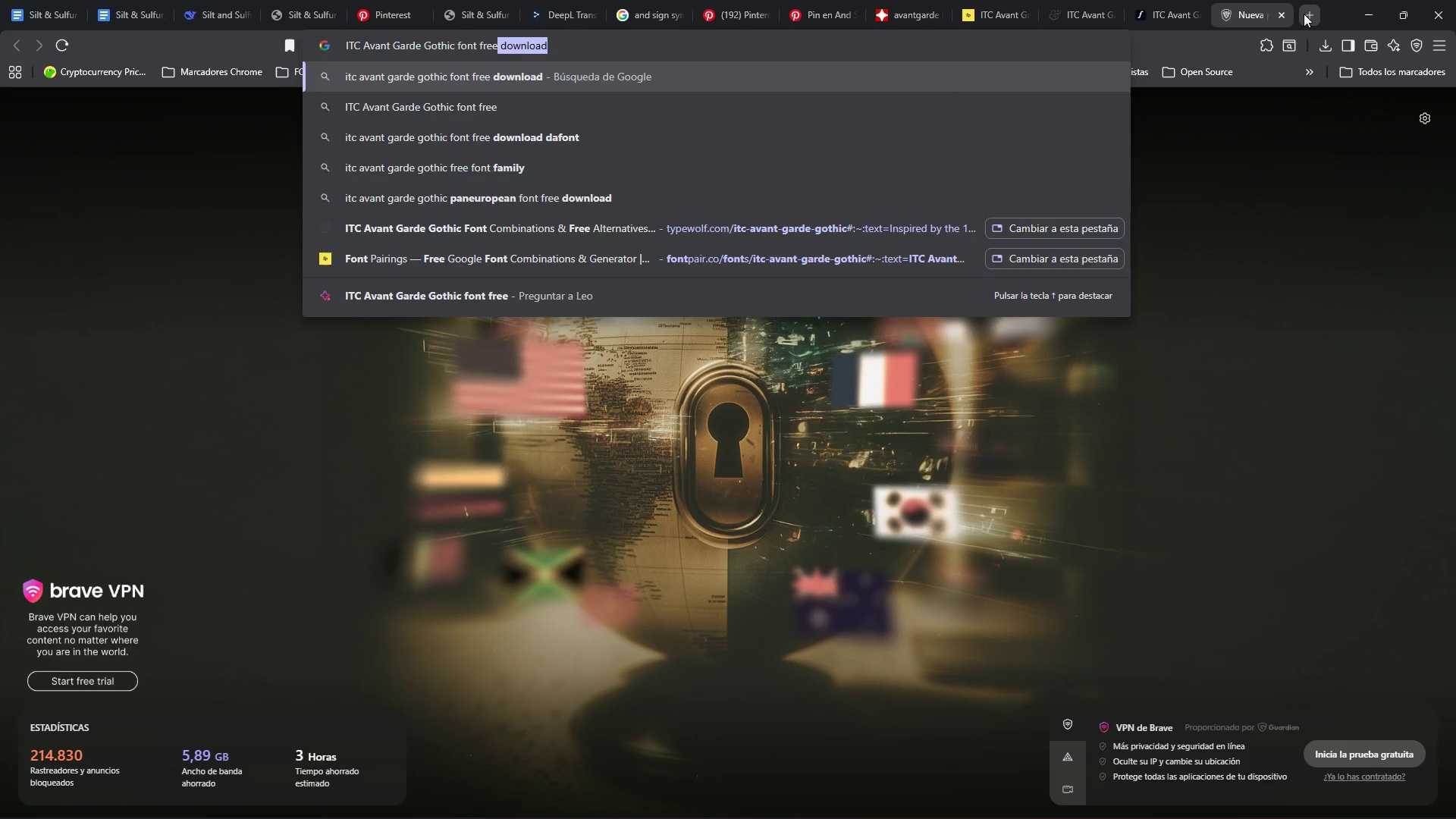 
key(Enter)
 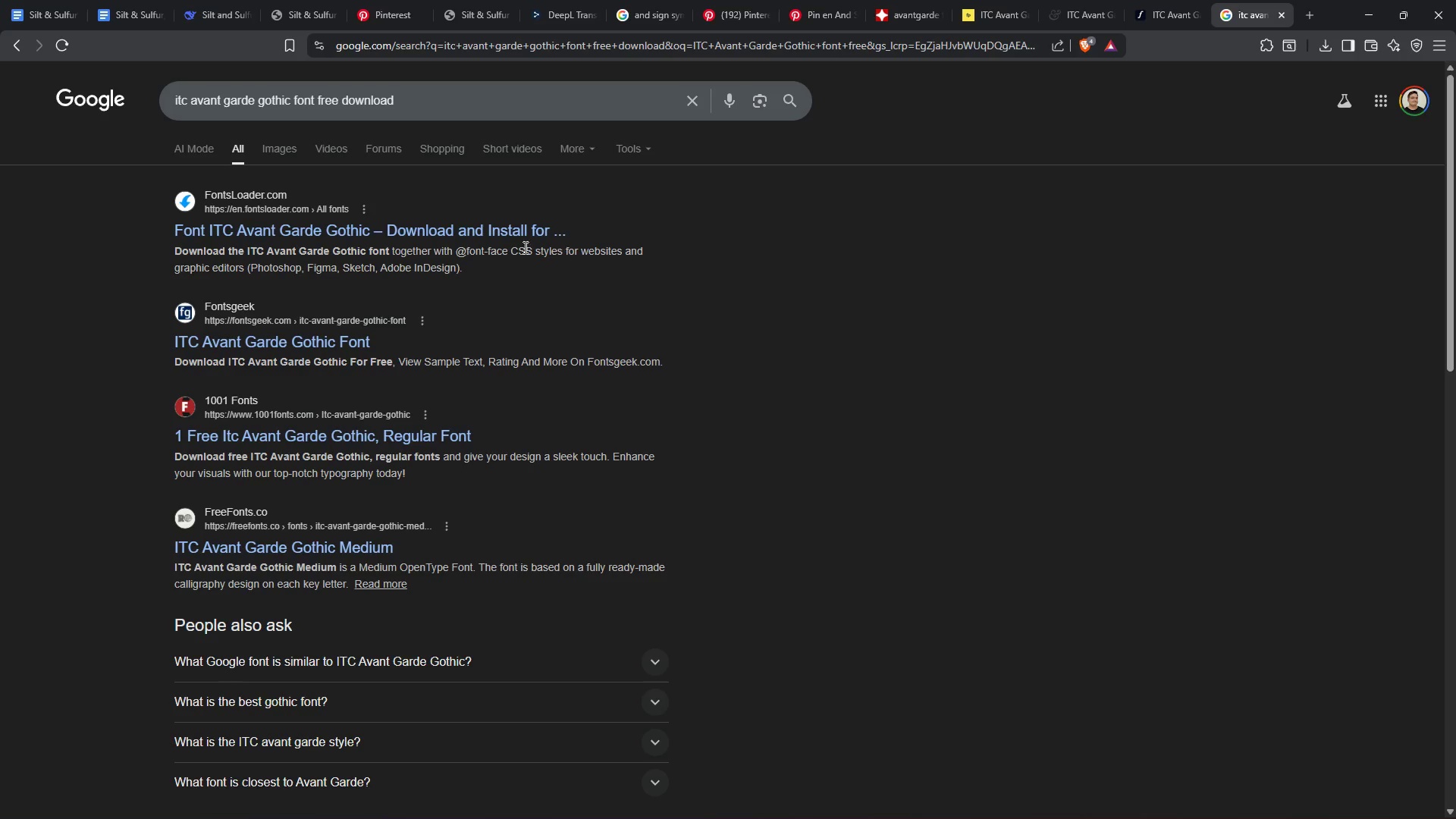 
left_click([560, 246])
 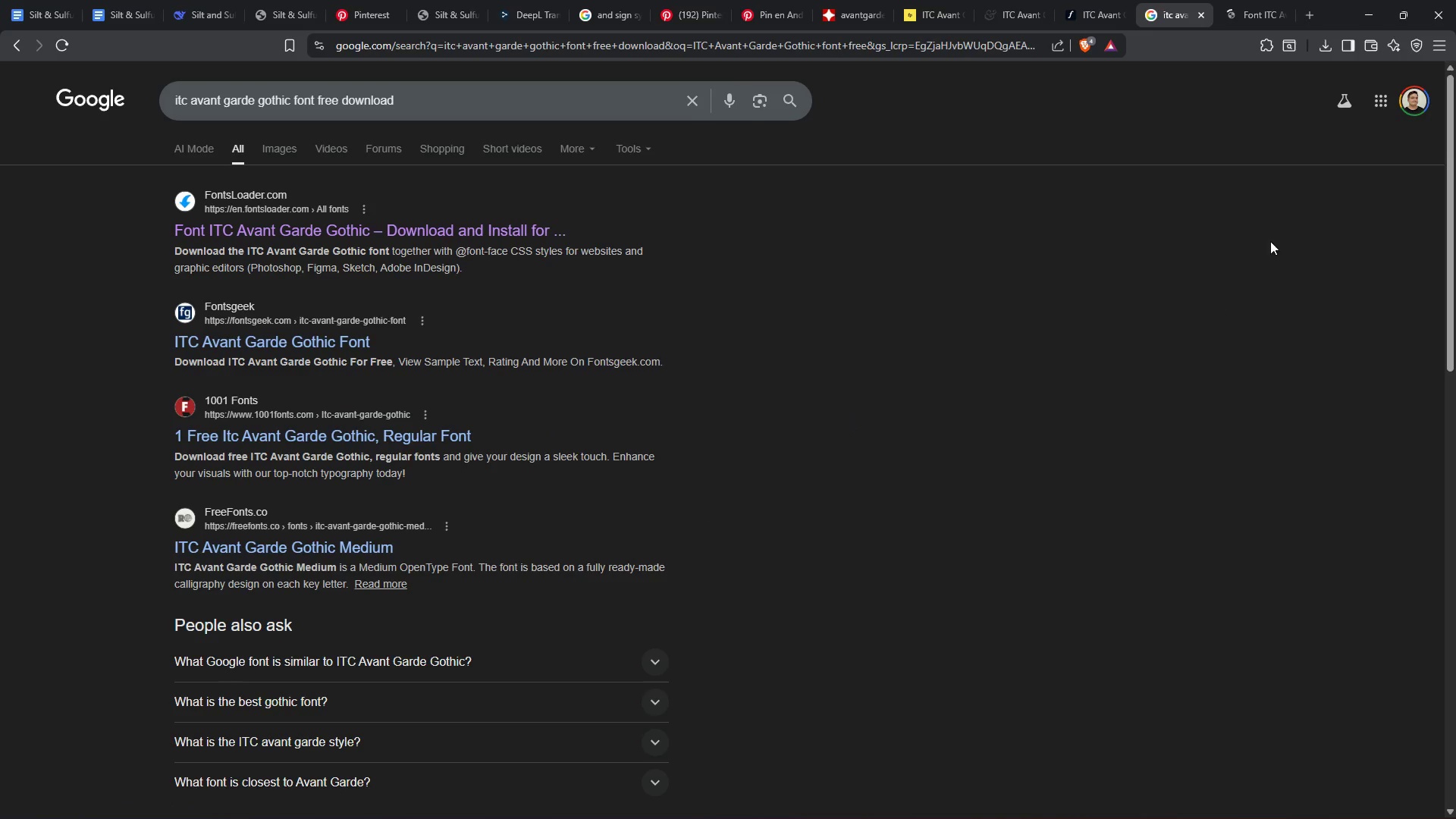 
left_click([1257, 5])
 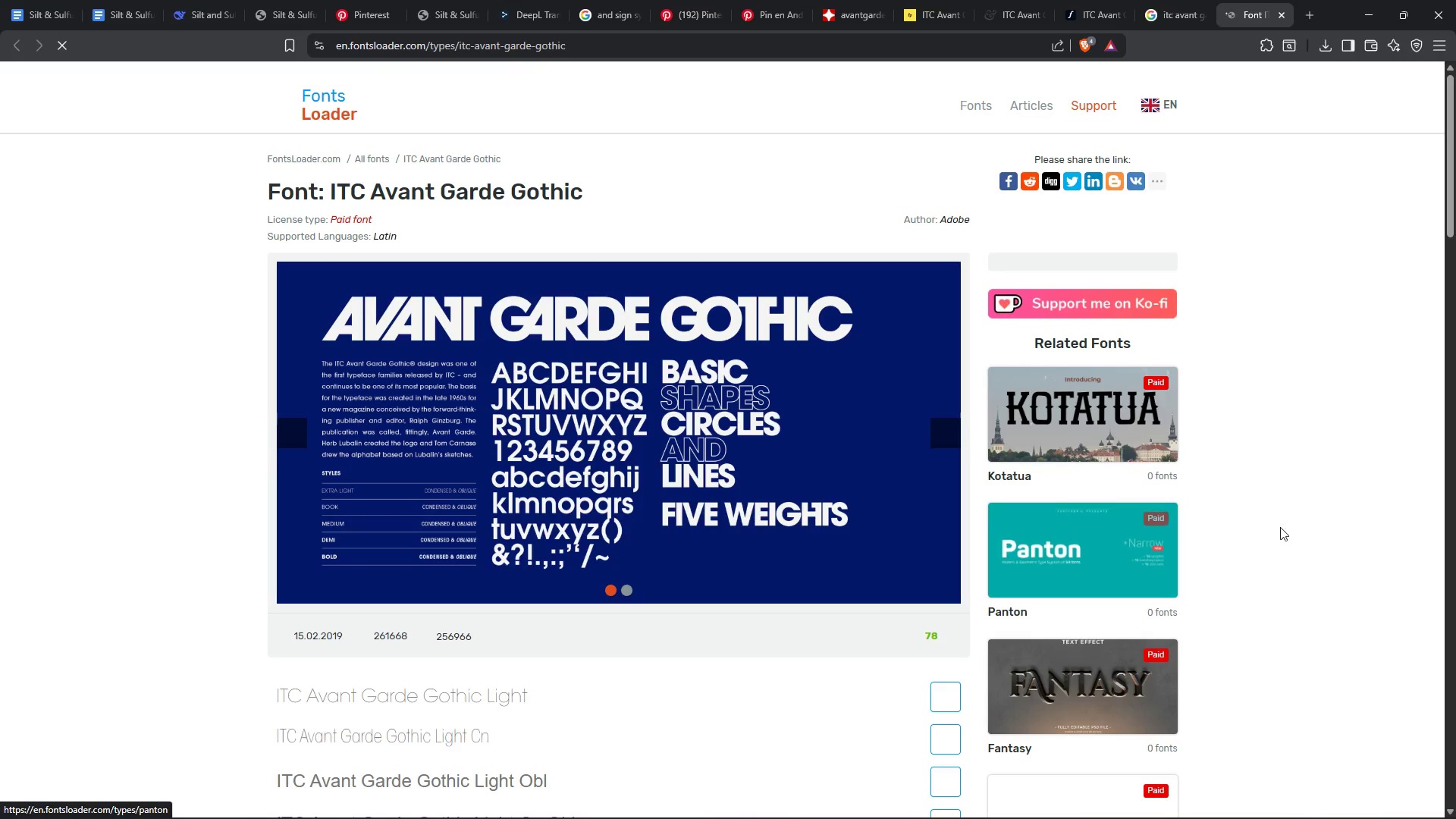 
scroll: coordinate [1306, 494], scroll_direction: down, amount: 16.0
 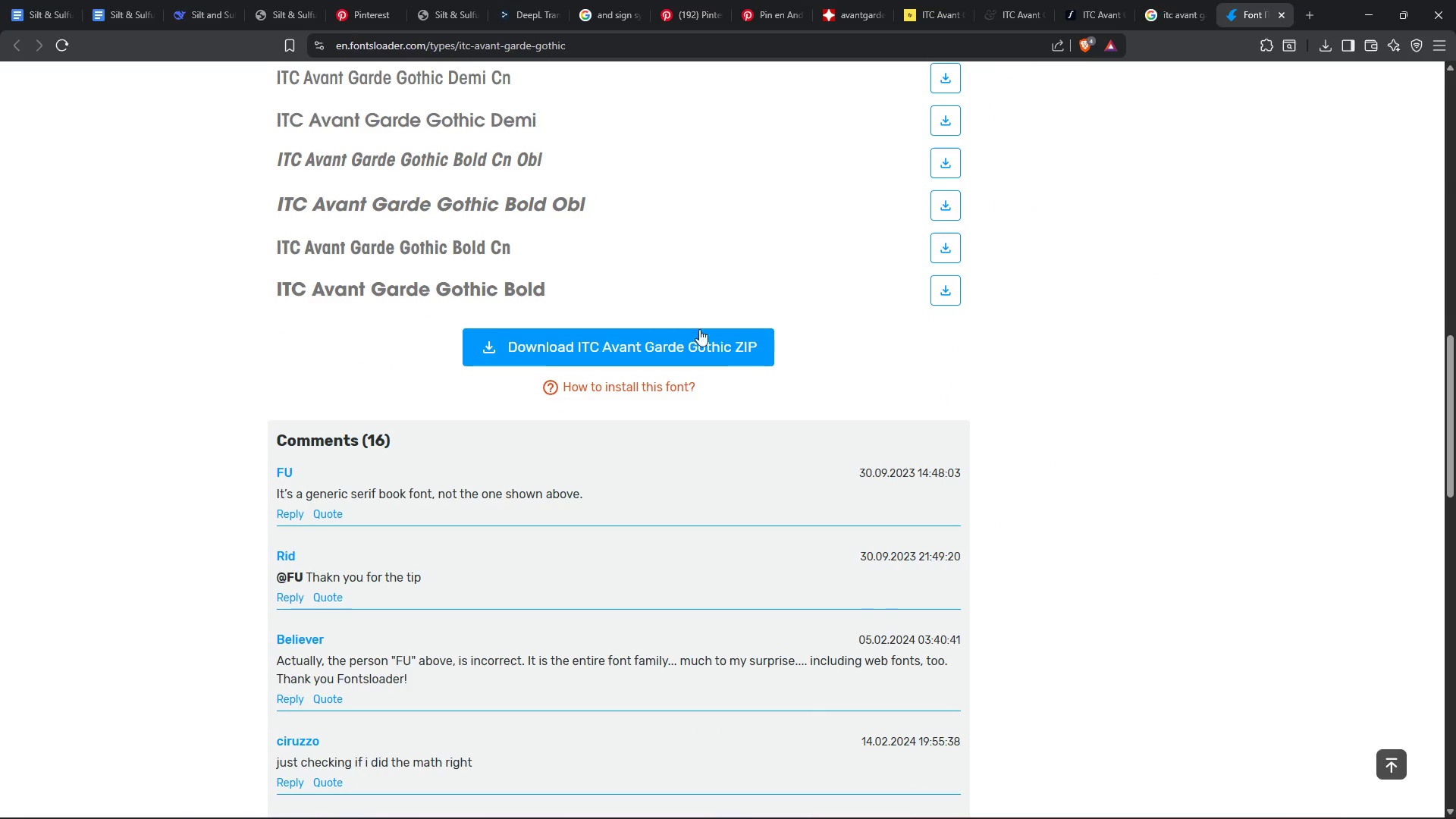 
left_click([615, 345])
 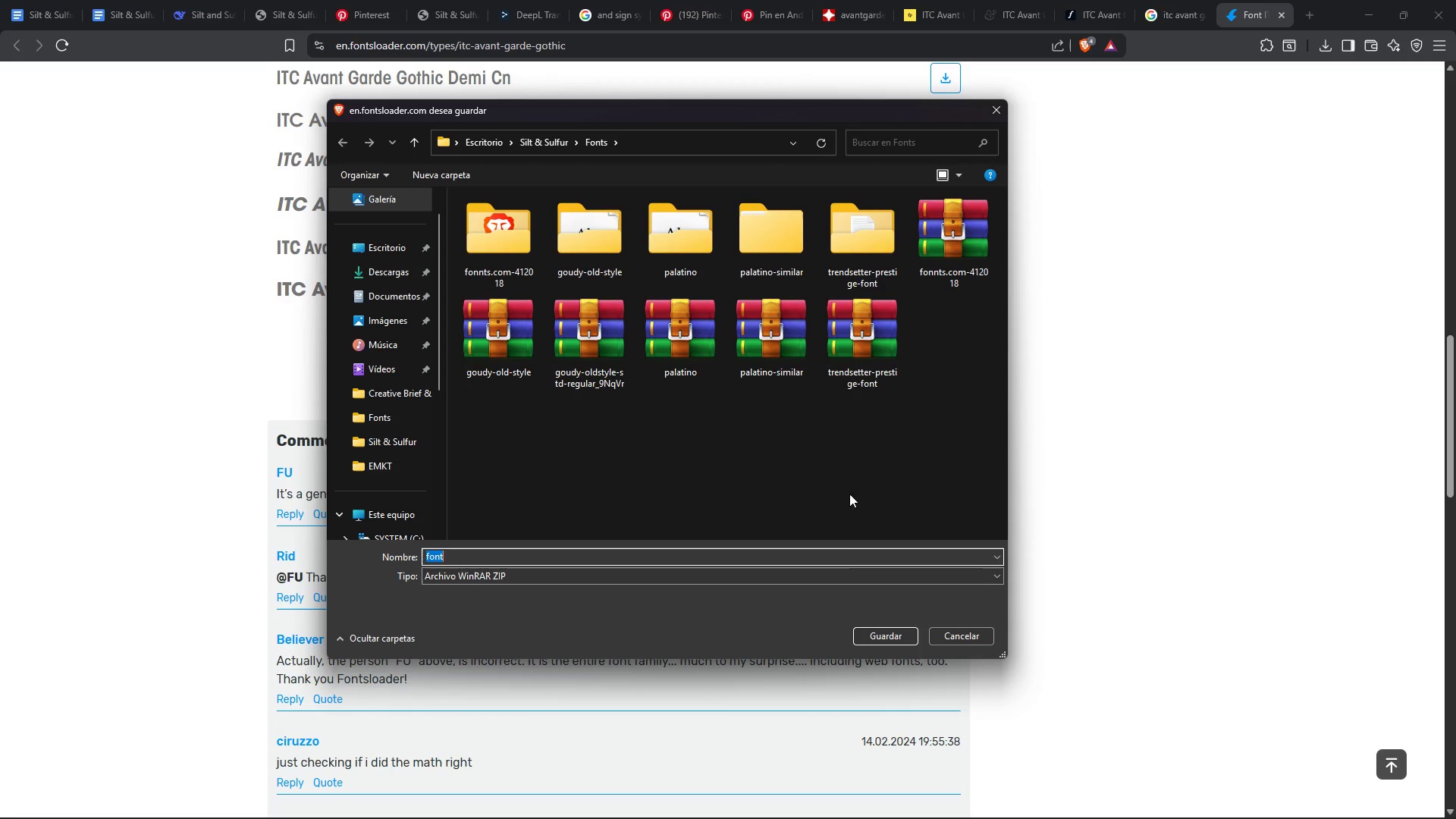 
left_click([879, 634])
 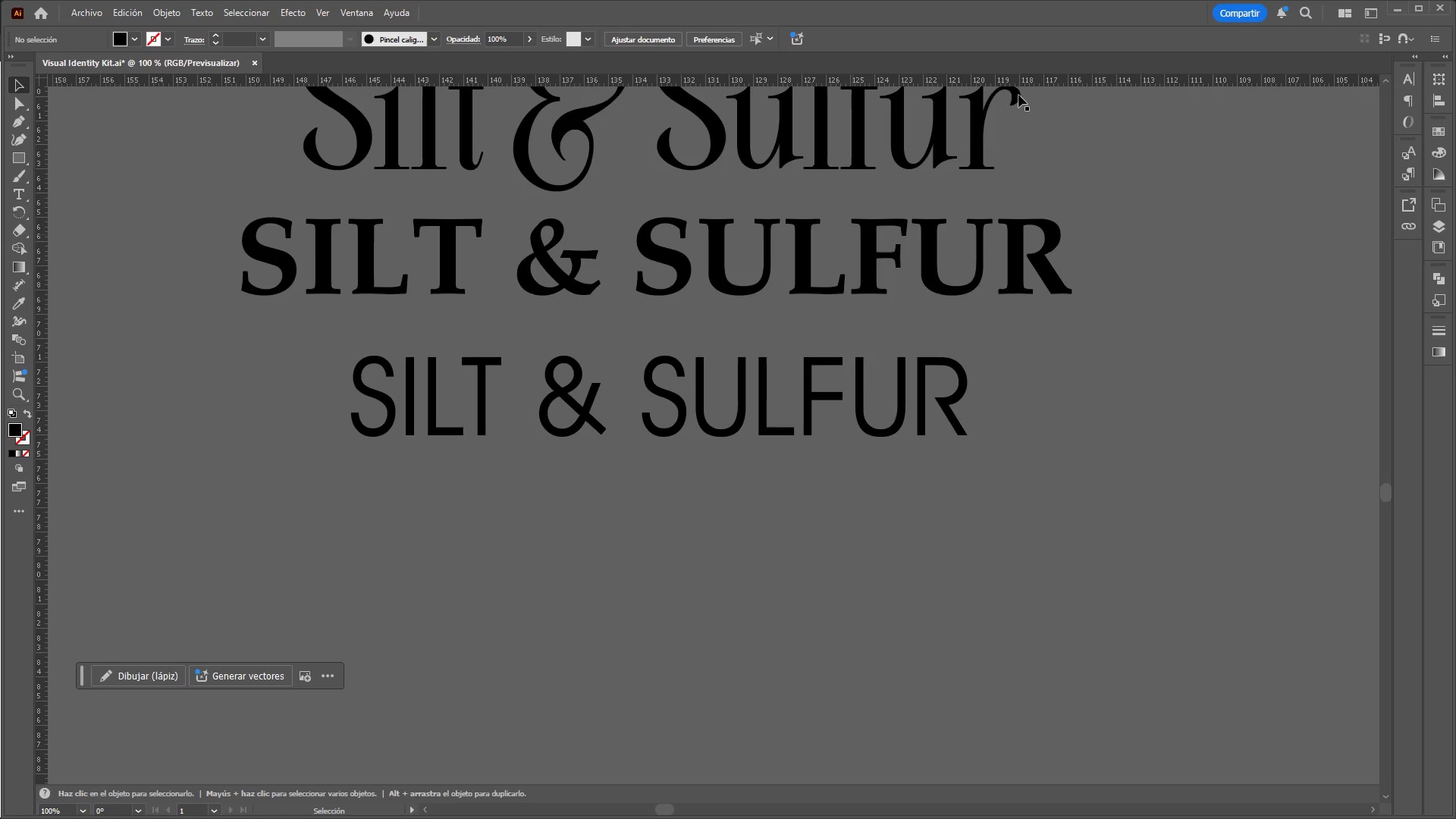 
left_click([1445, 6])
 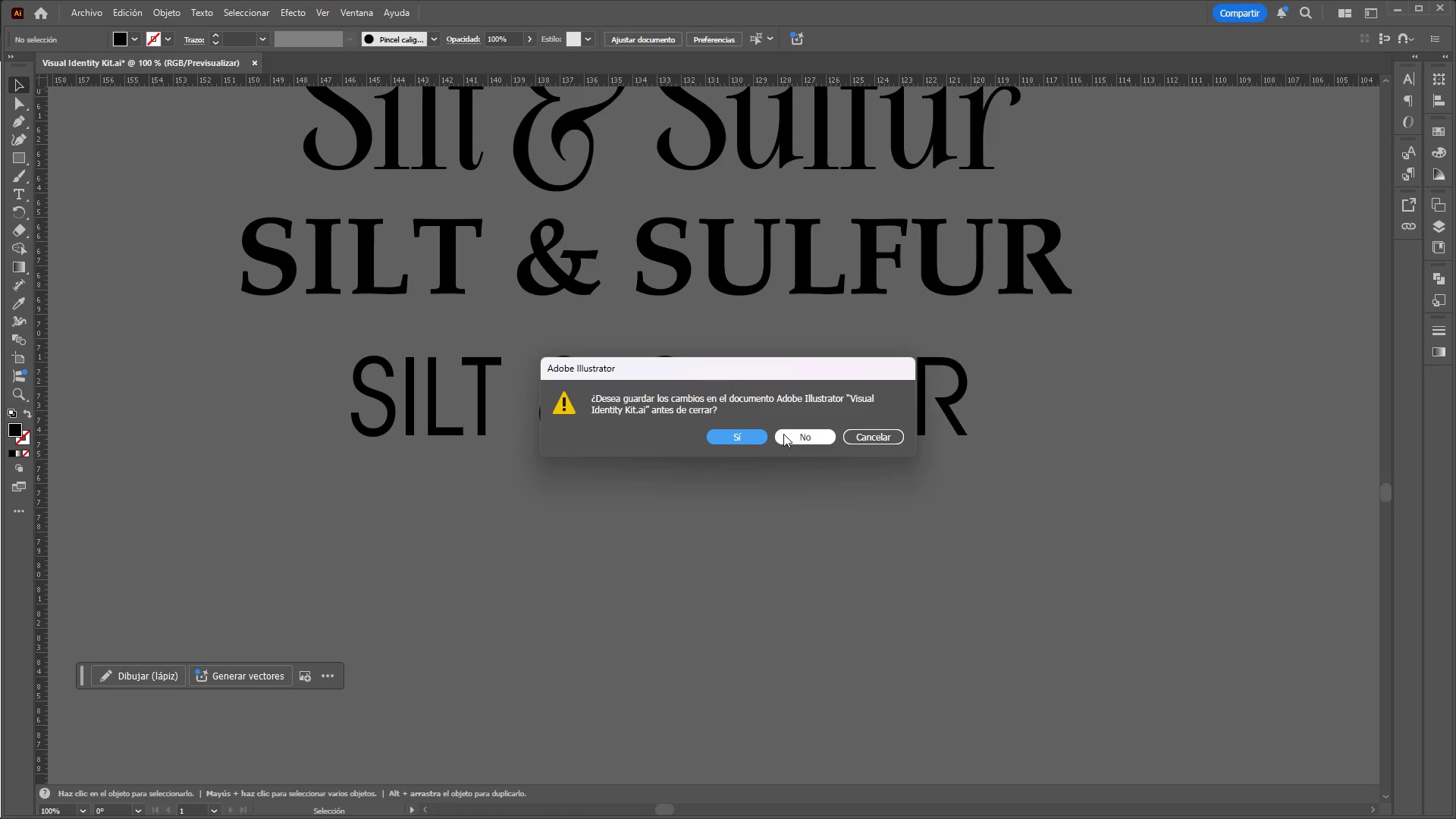 
left_click([725, 442])
 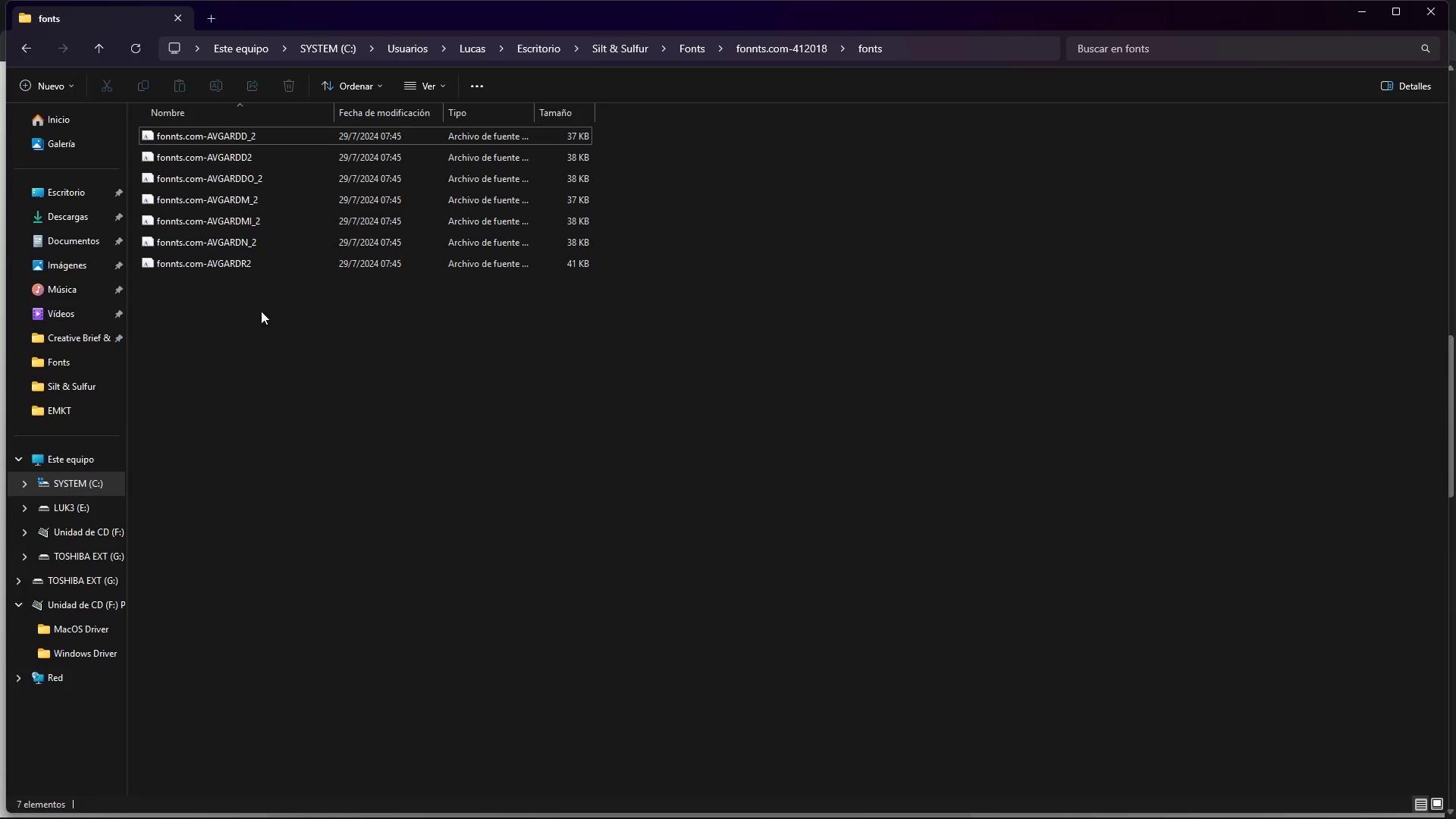 
left_click([18, 49])
 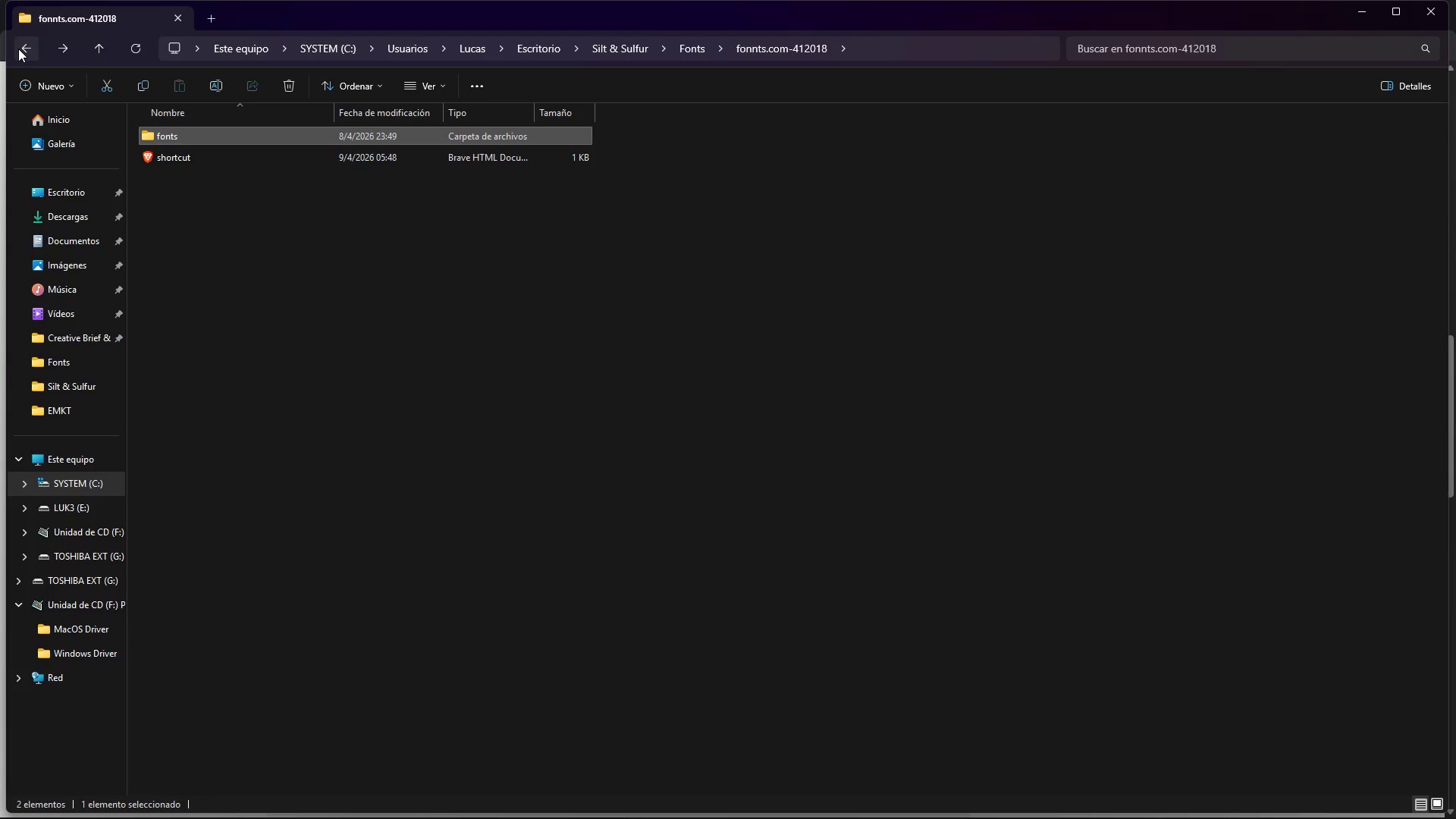 
left_click([18, 49])
 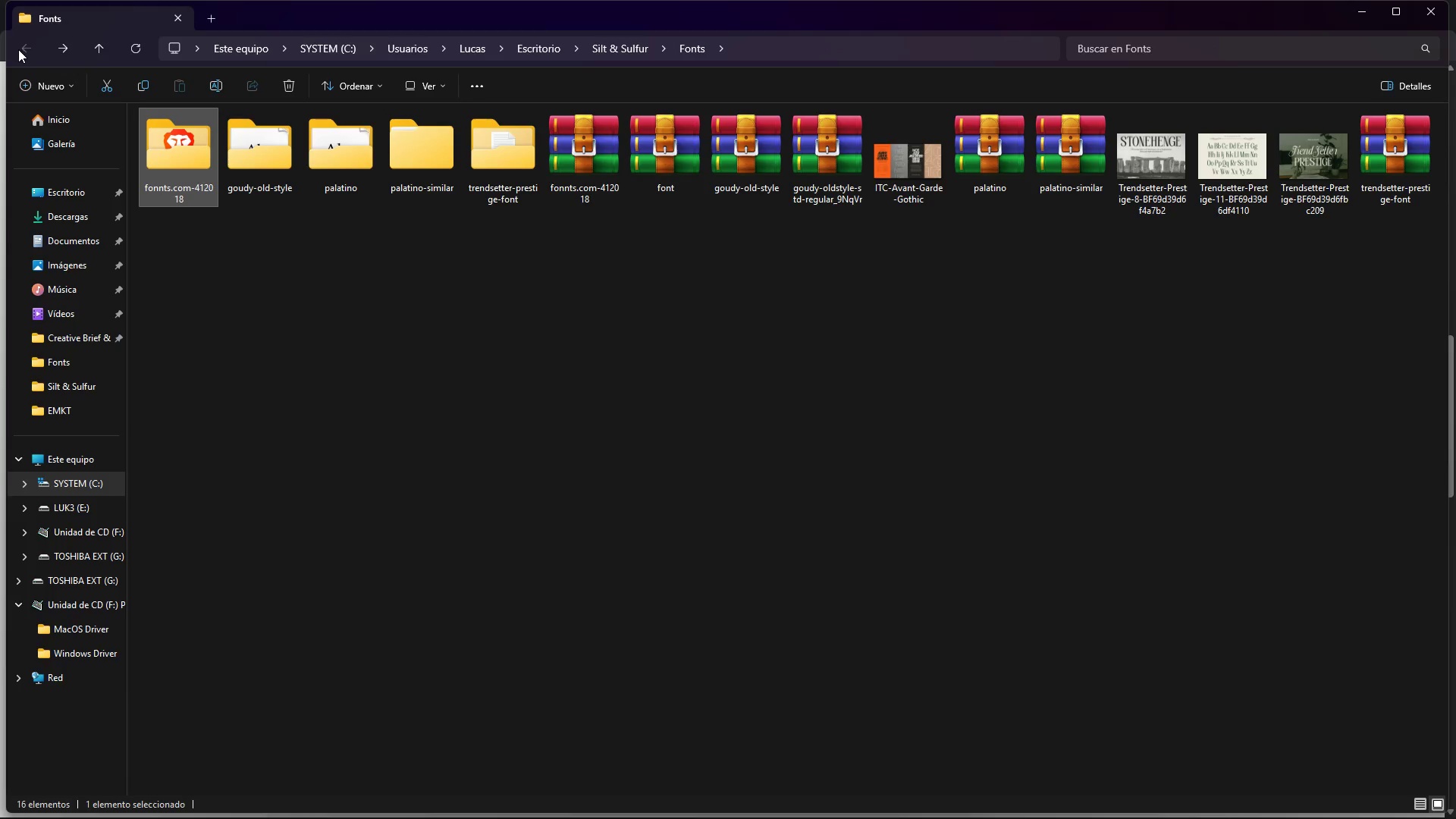 
left_click([348, 344])
 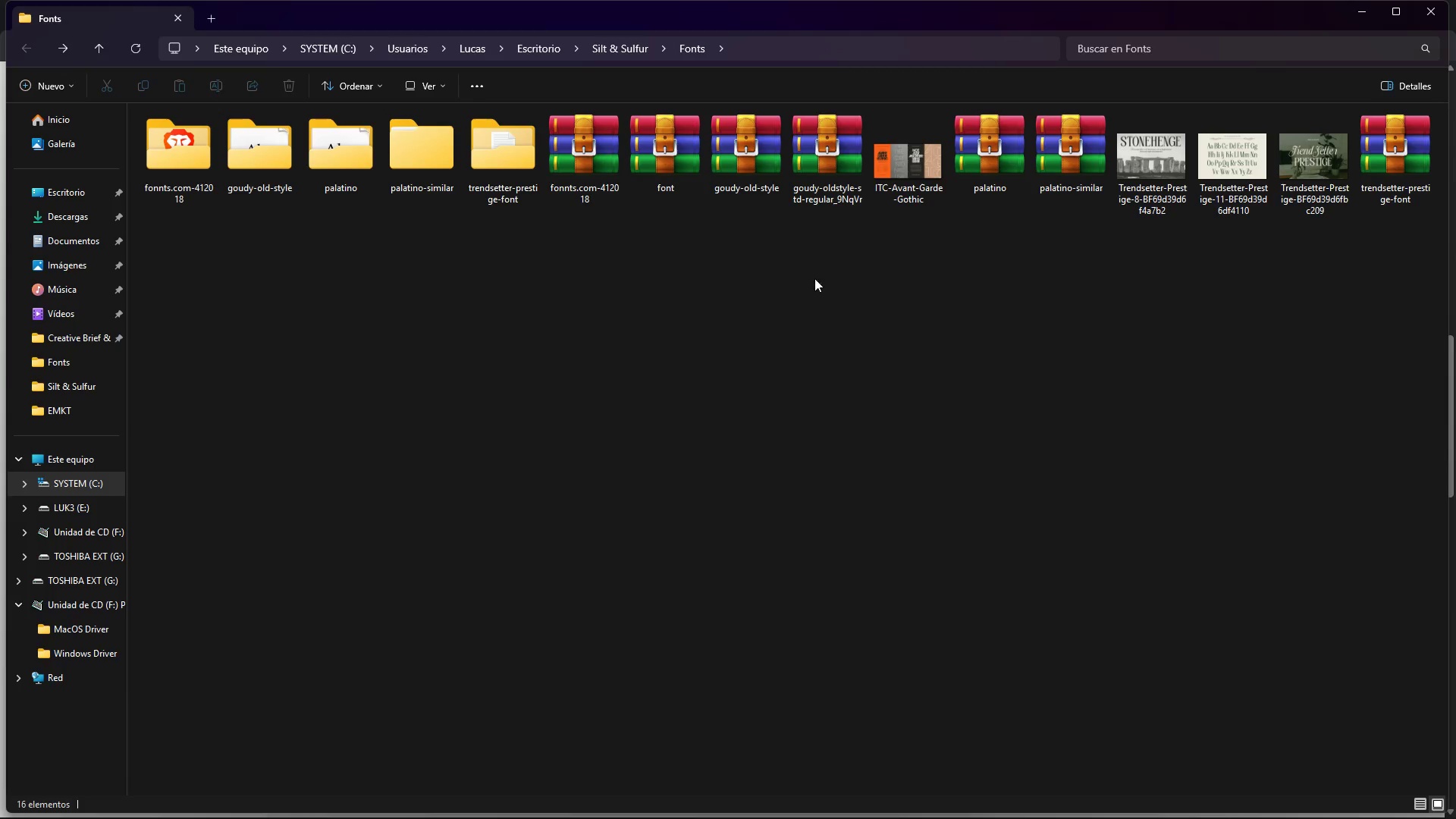 
mouse_move([687, 164])
 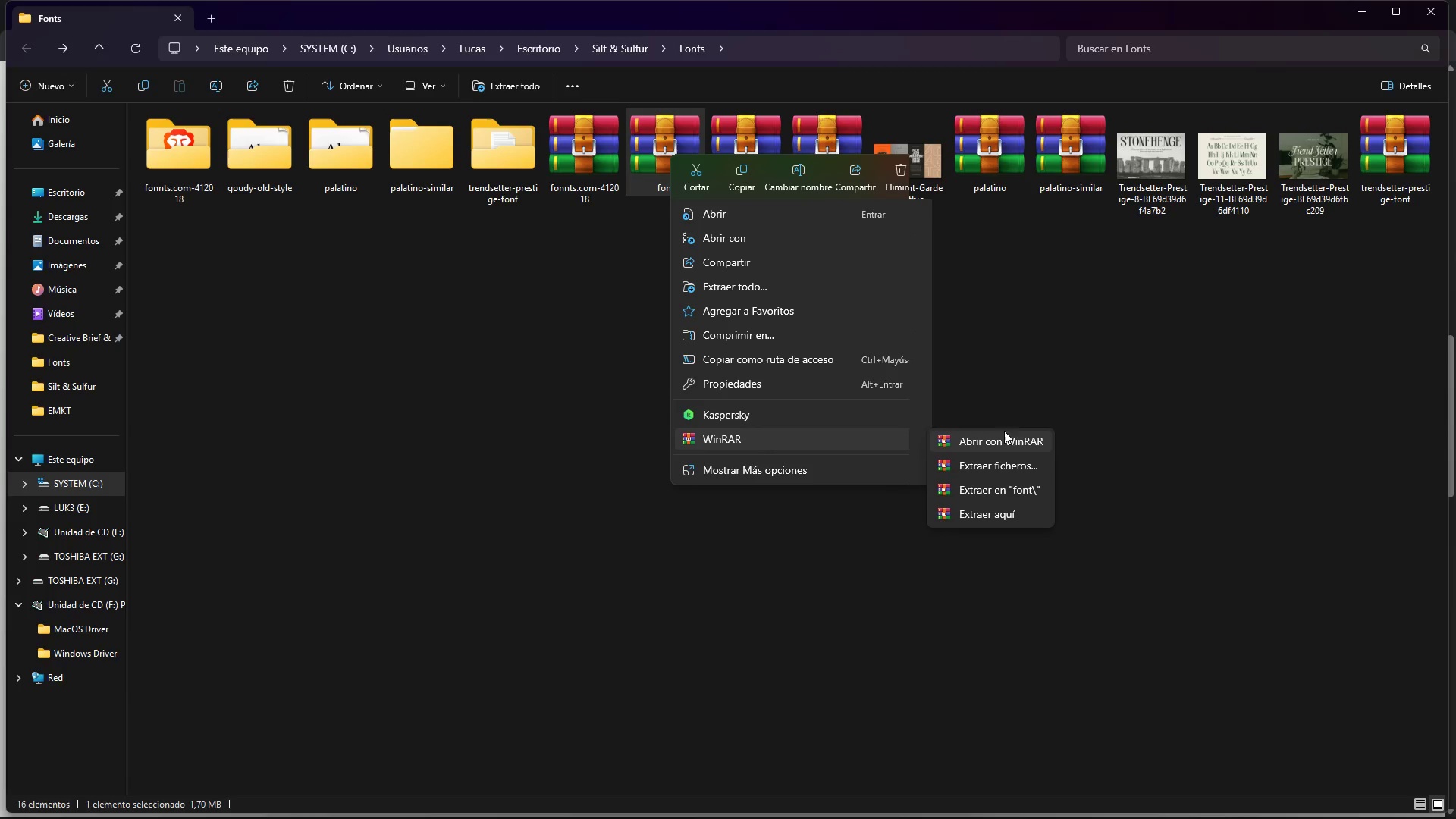 
left_click([1016, 485])
 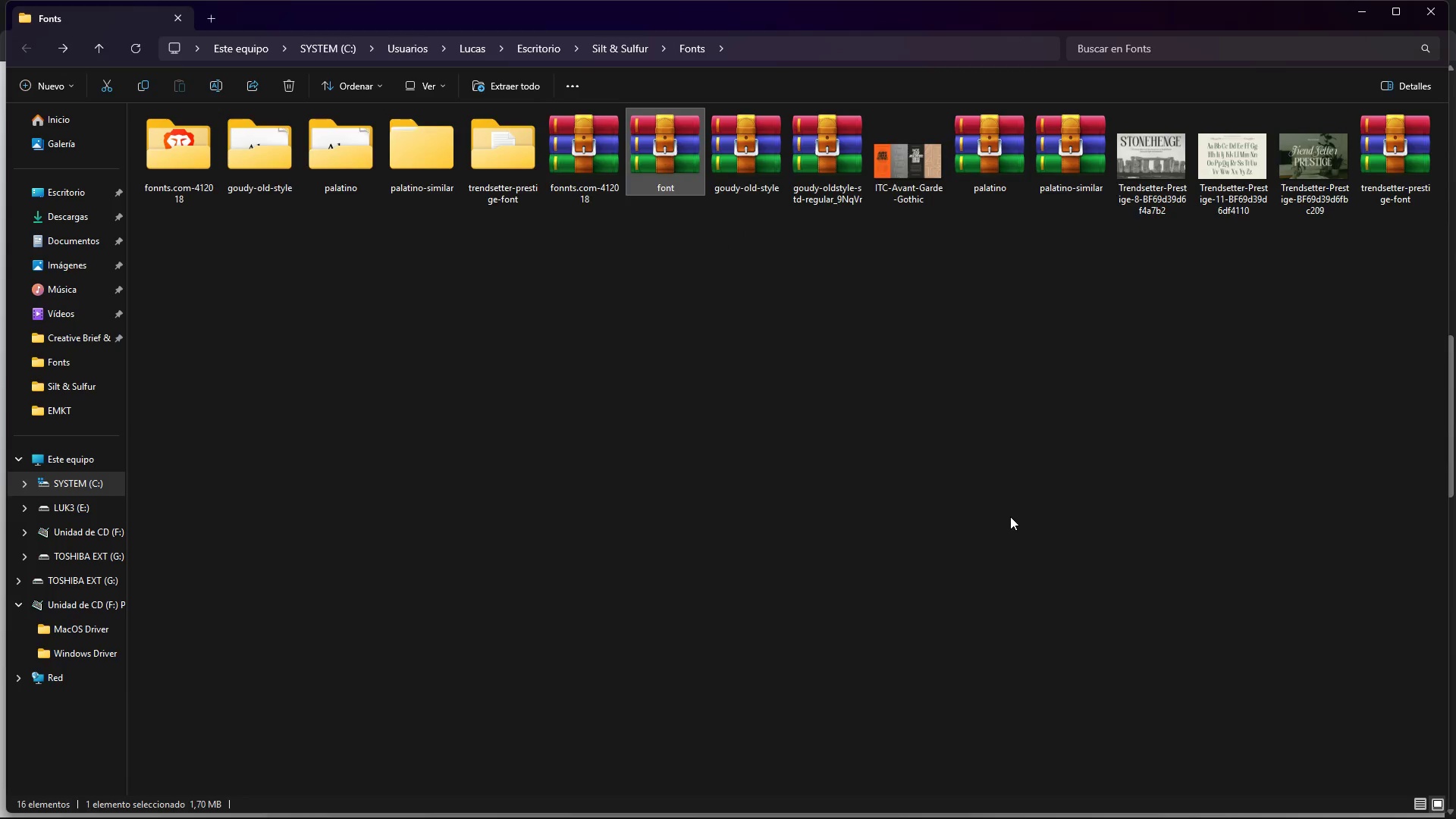 
left_click([1010, 516])
 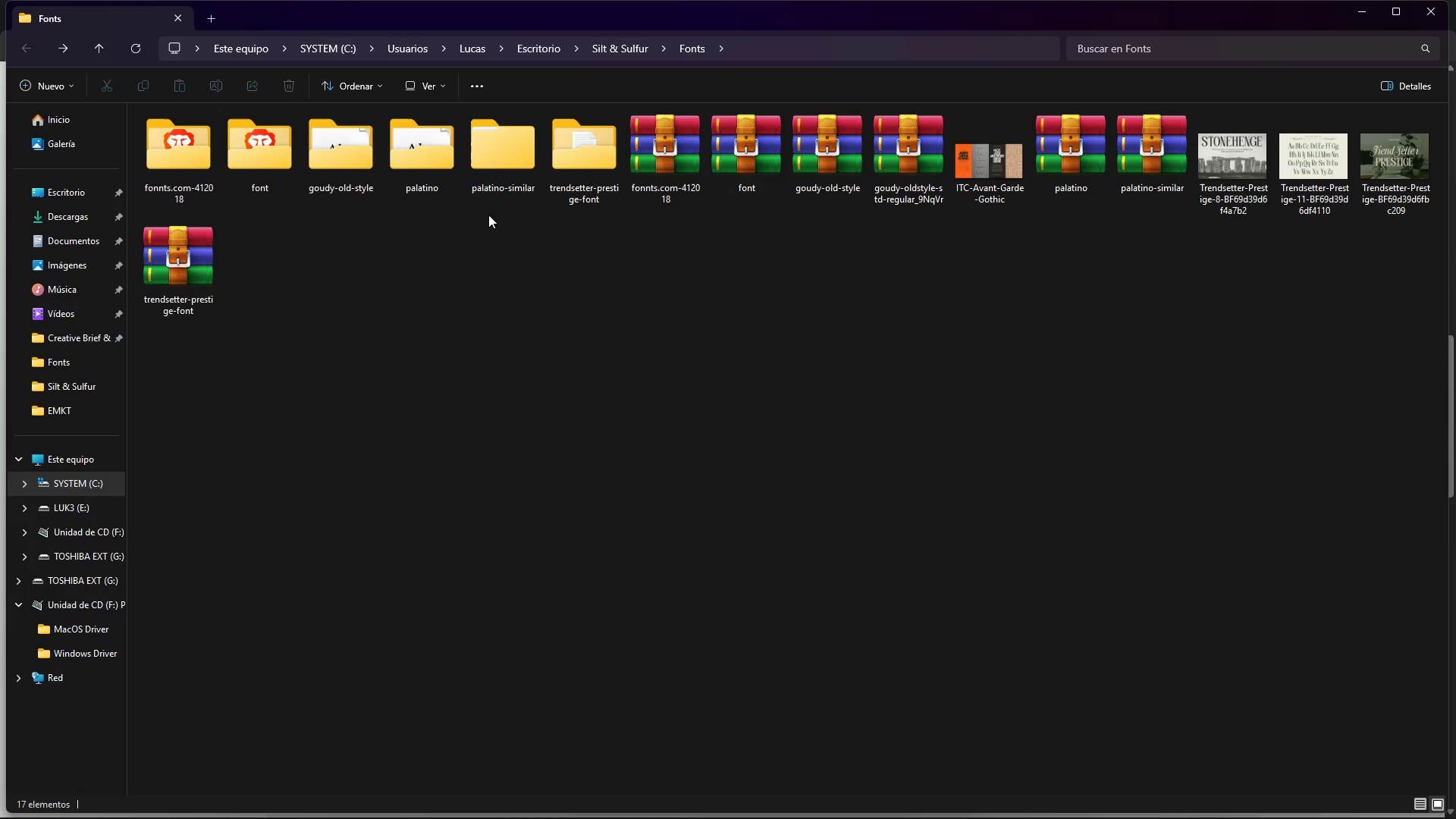 
double_click([274, 162])
 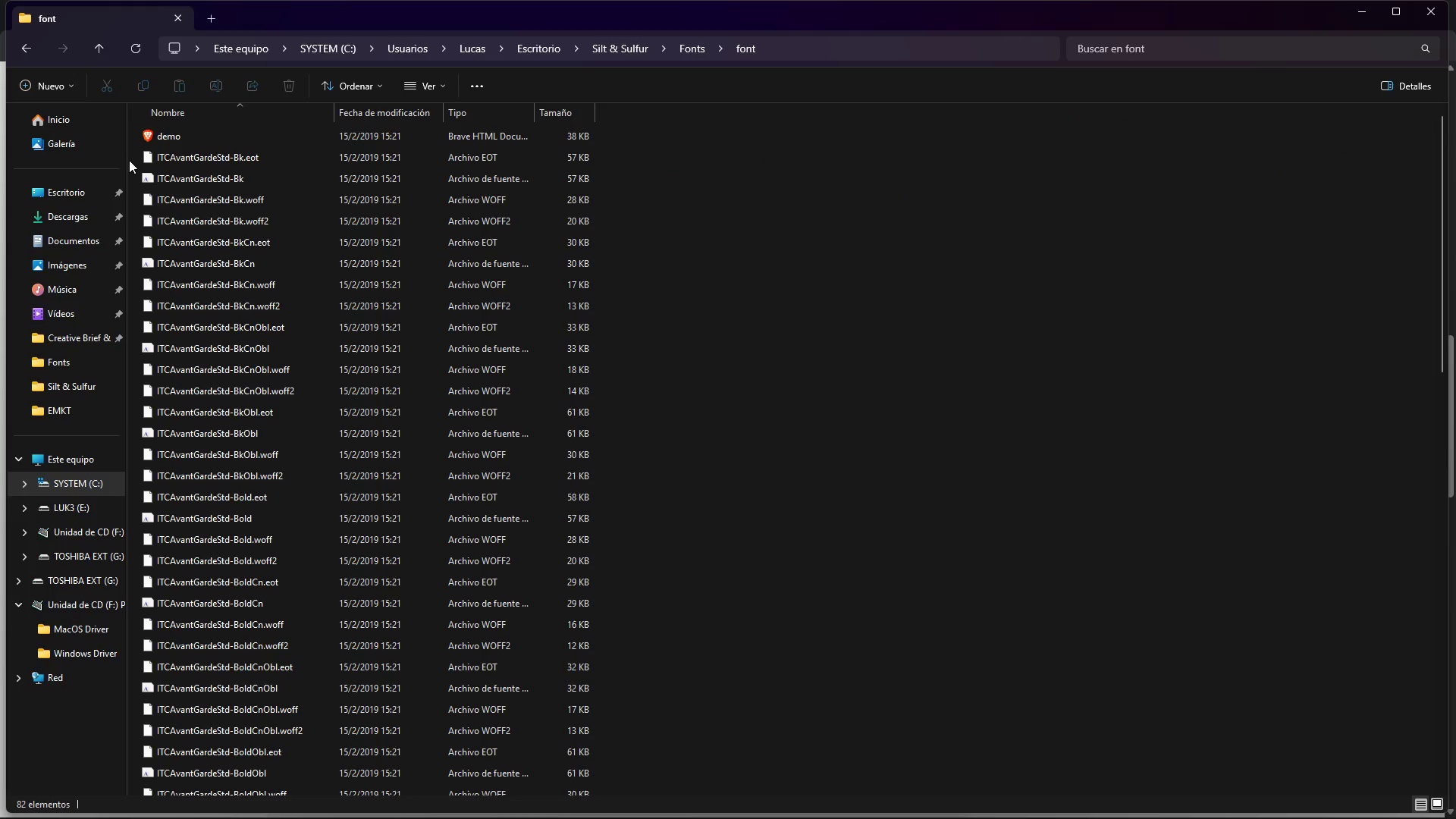 
scroll: coordinate [412, 354], scroll_direction: up, amount: 6.0
 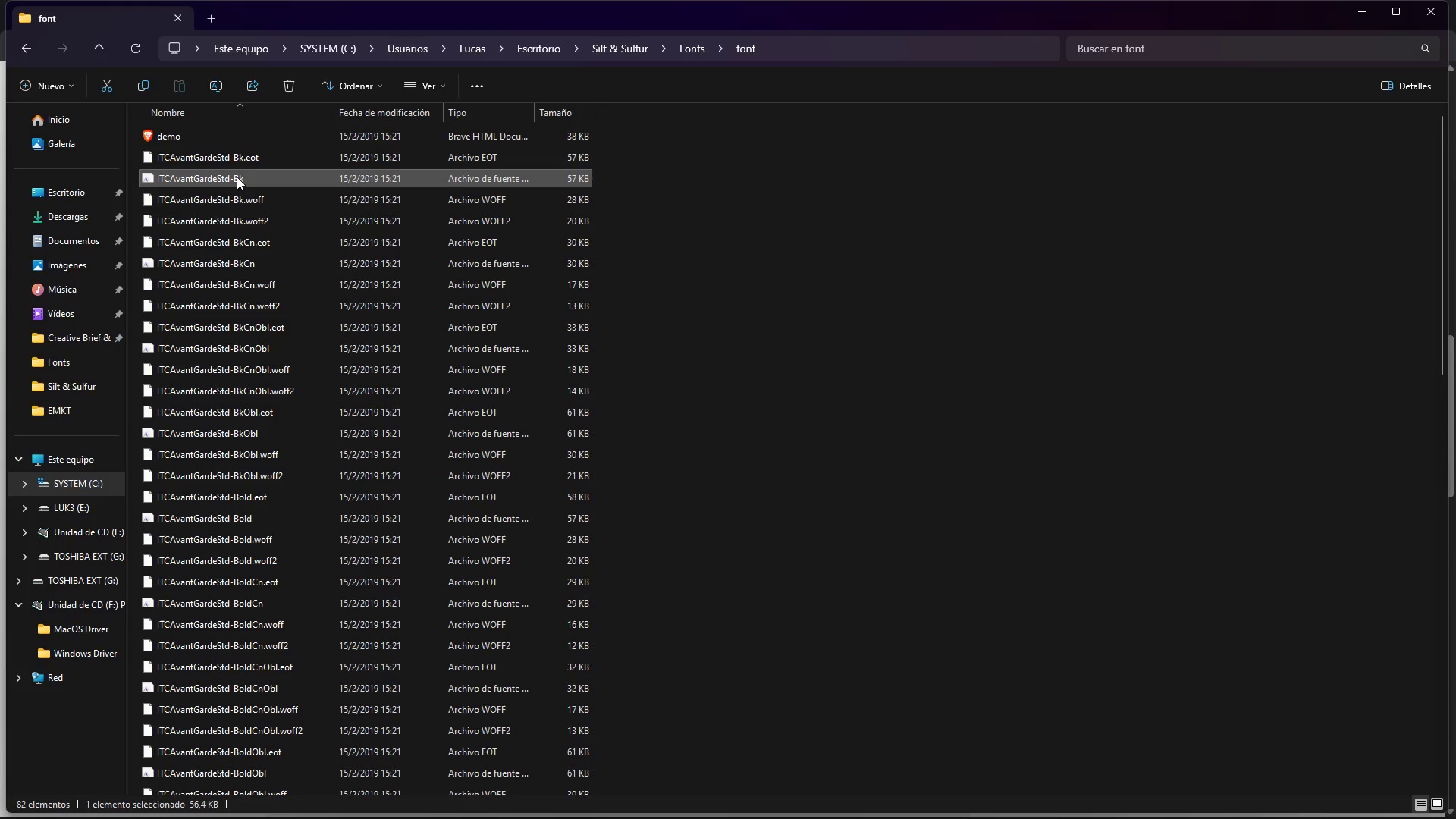 
hold_key(key=ControlLeft, duration=1.5)
left_click([217, 266])
 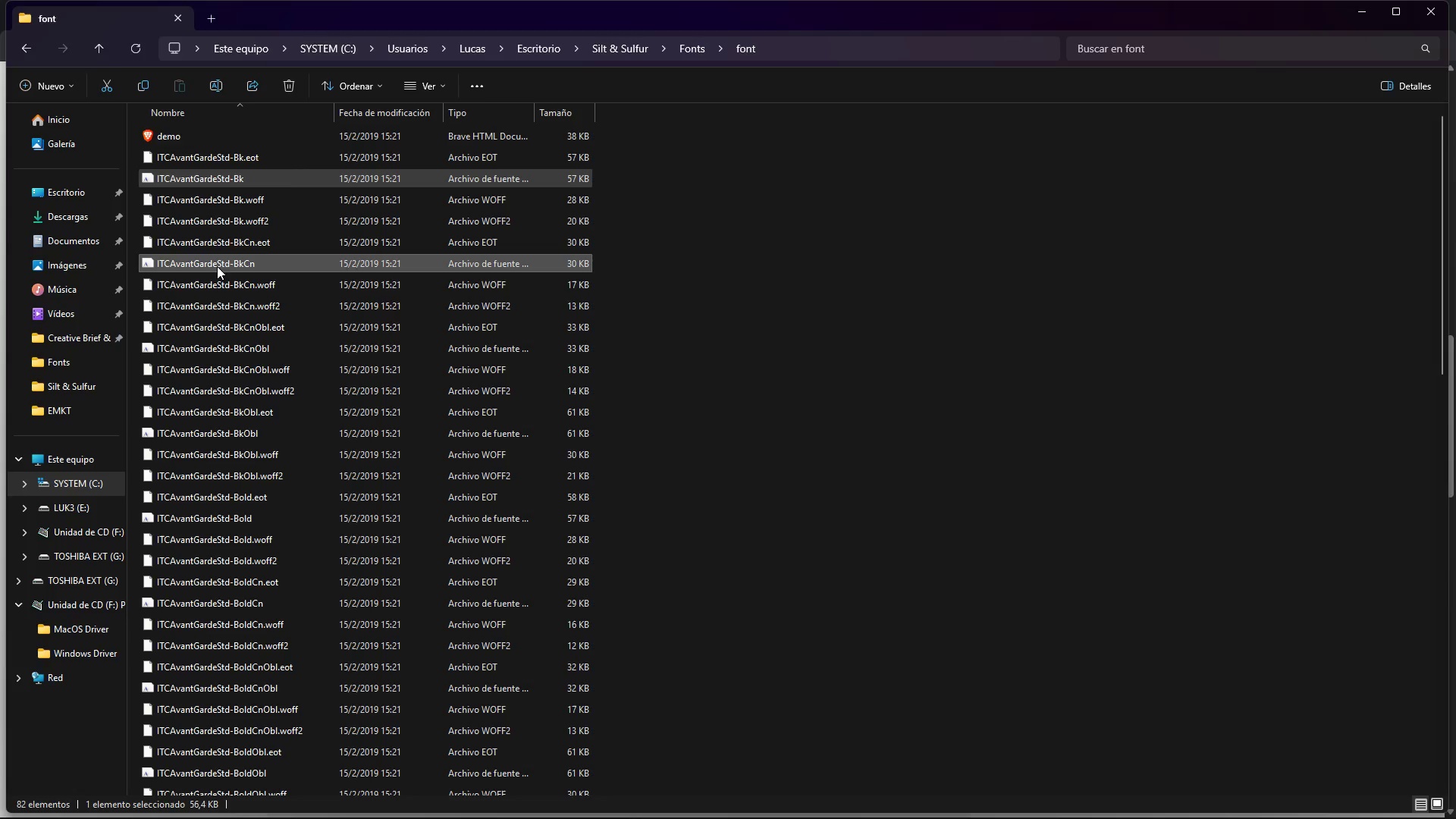 
hold_key(key=ControlLeft, duration=1.51)
left_click([200, 343])
 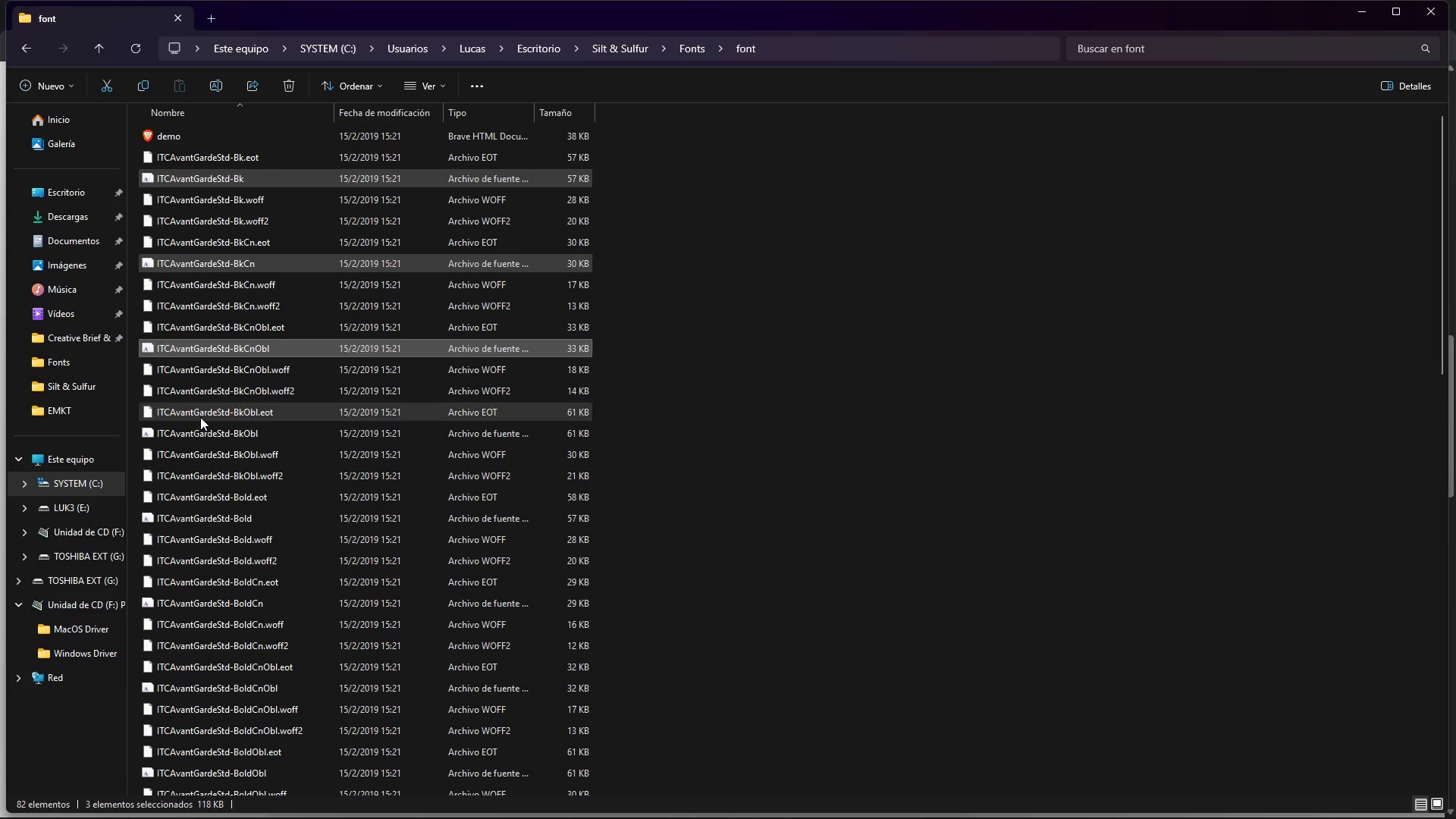 
hold_key(key=ControlLeft, duration=1.52)
left_click([202, 427])
 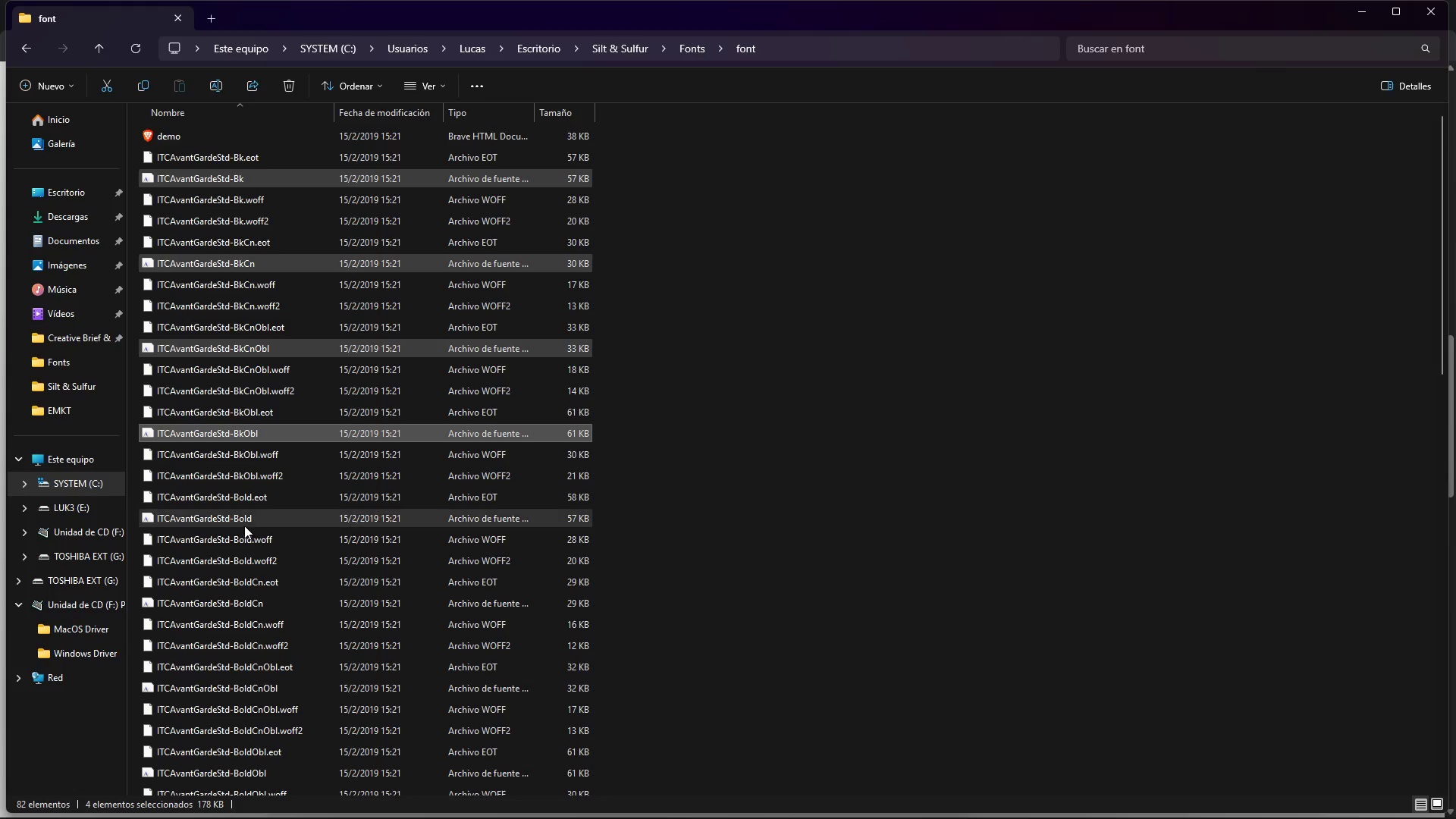 
hold_key(key=ControlLeft, duration=1.52)
left_click([211, 524])
 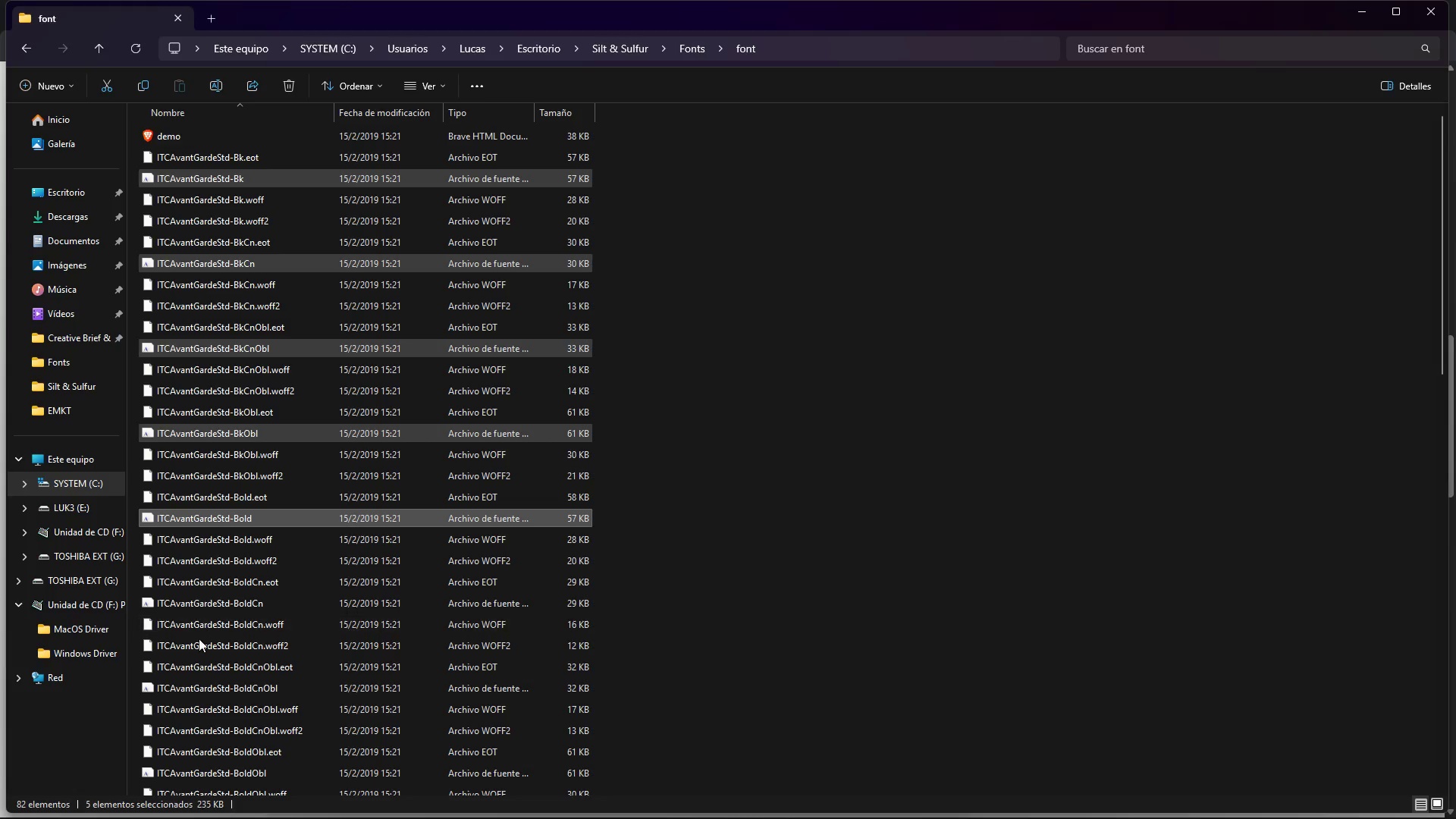 
hold_key(key=ControlLeft, duration=1.42)
 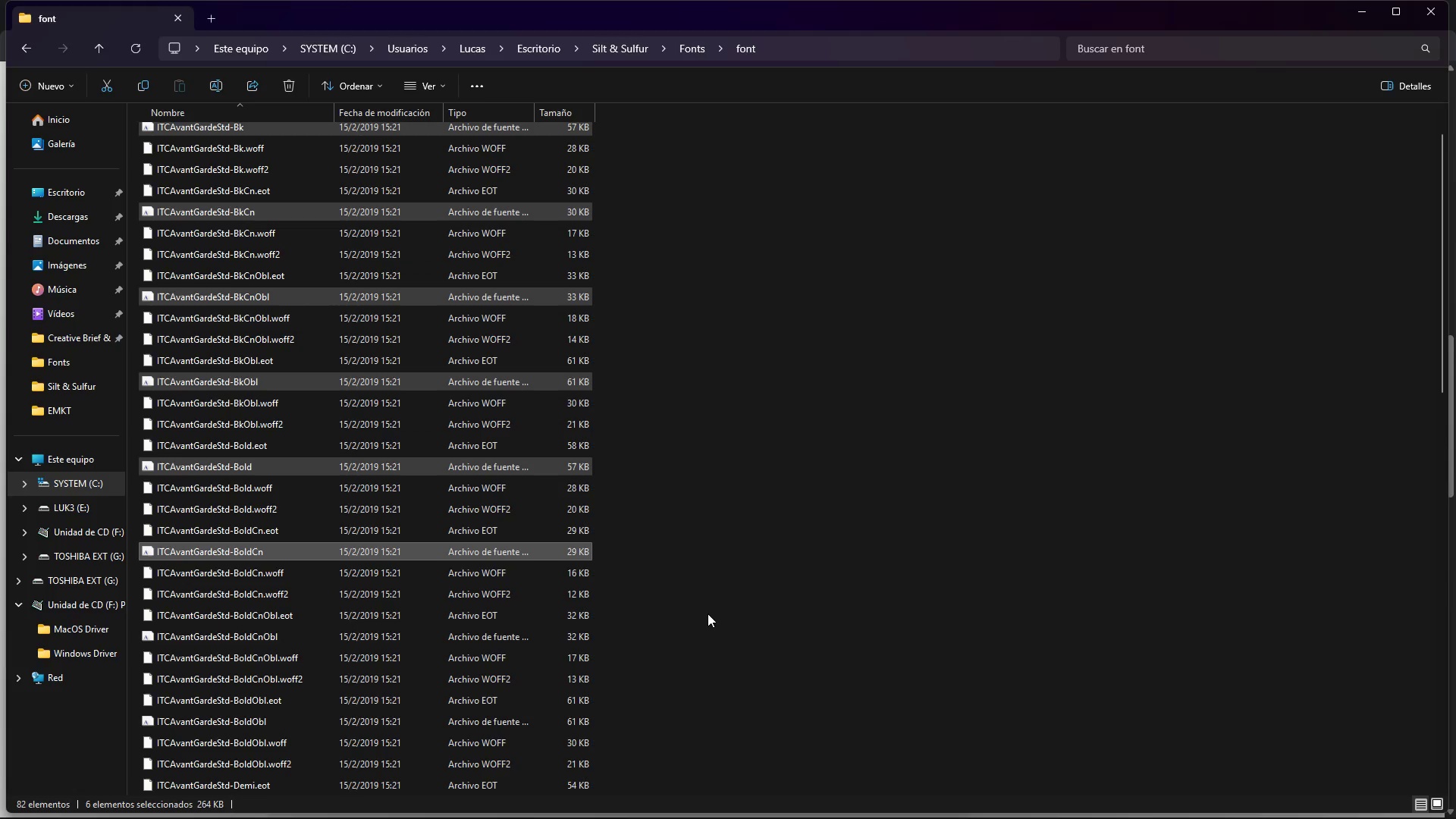 
scroll: coordinate [685, 611], scroll_direction: down, amount: 1.0
 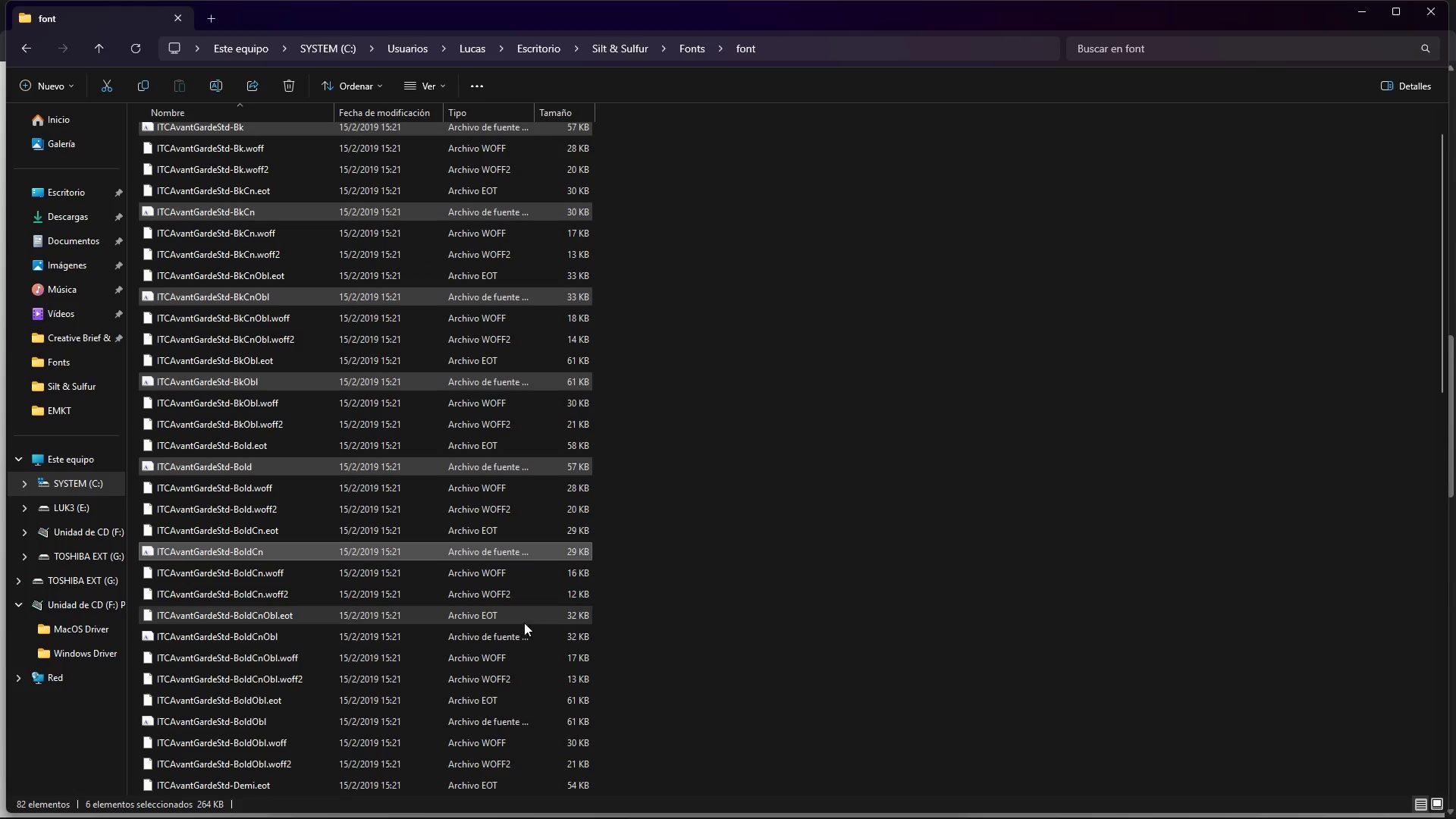 
hold_key(key=ControlLeft, duration=1.5)
 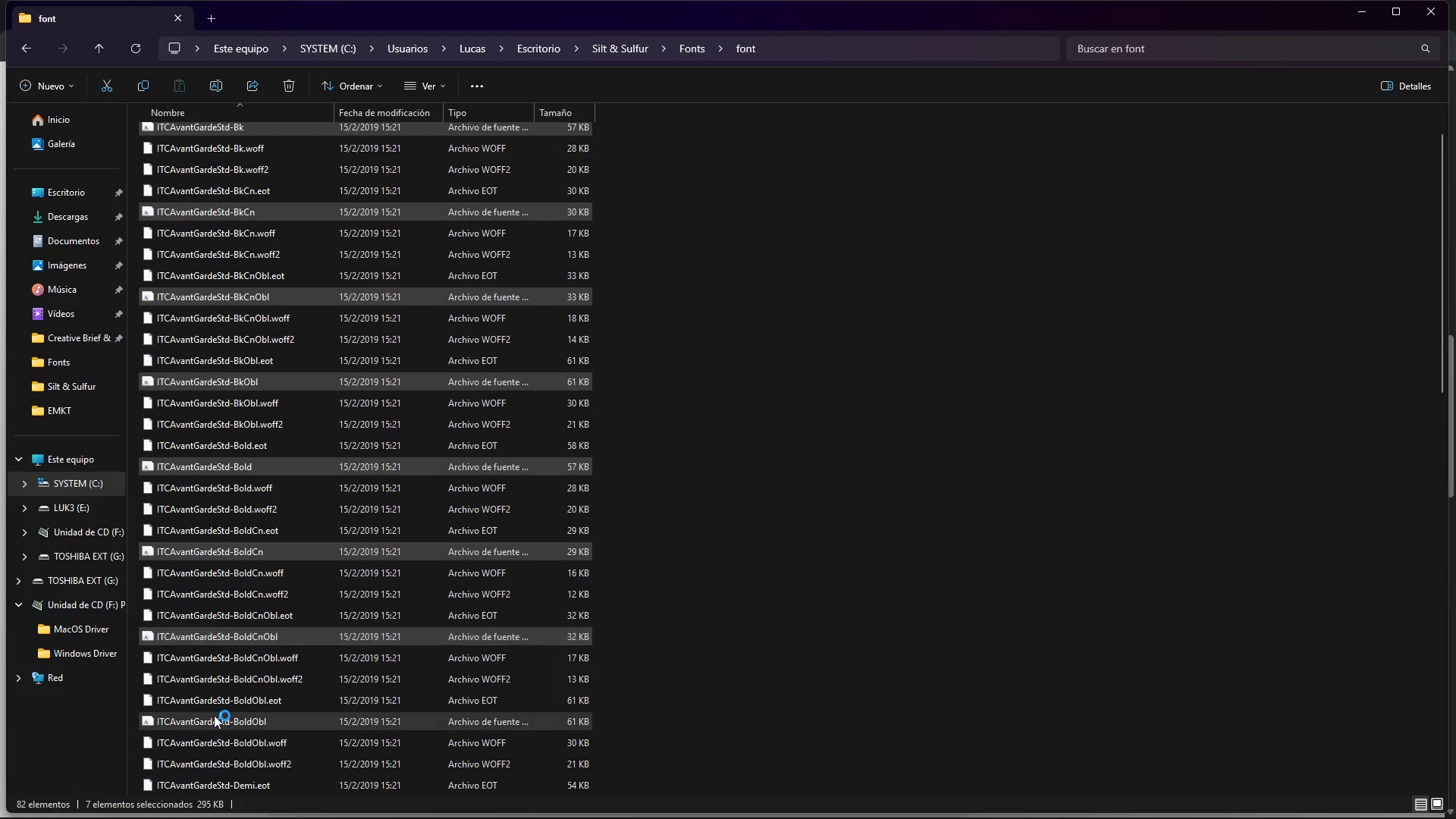 
hold_key(key=ControlLeft, duration=0.8)
left_click_drag(start_coordinate=[214, 715], to_coordinate=[214, 486])
 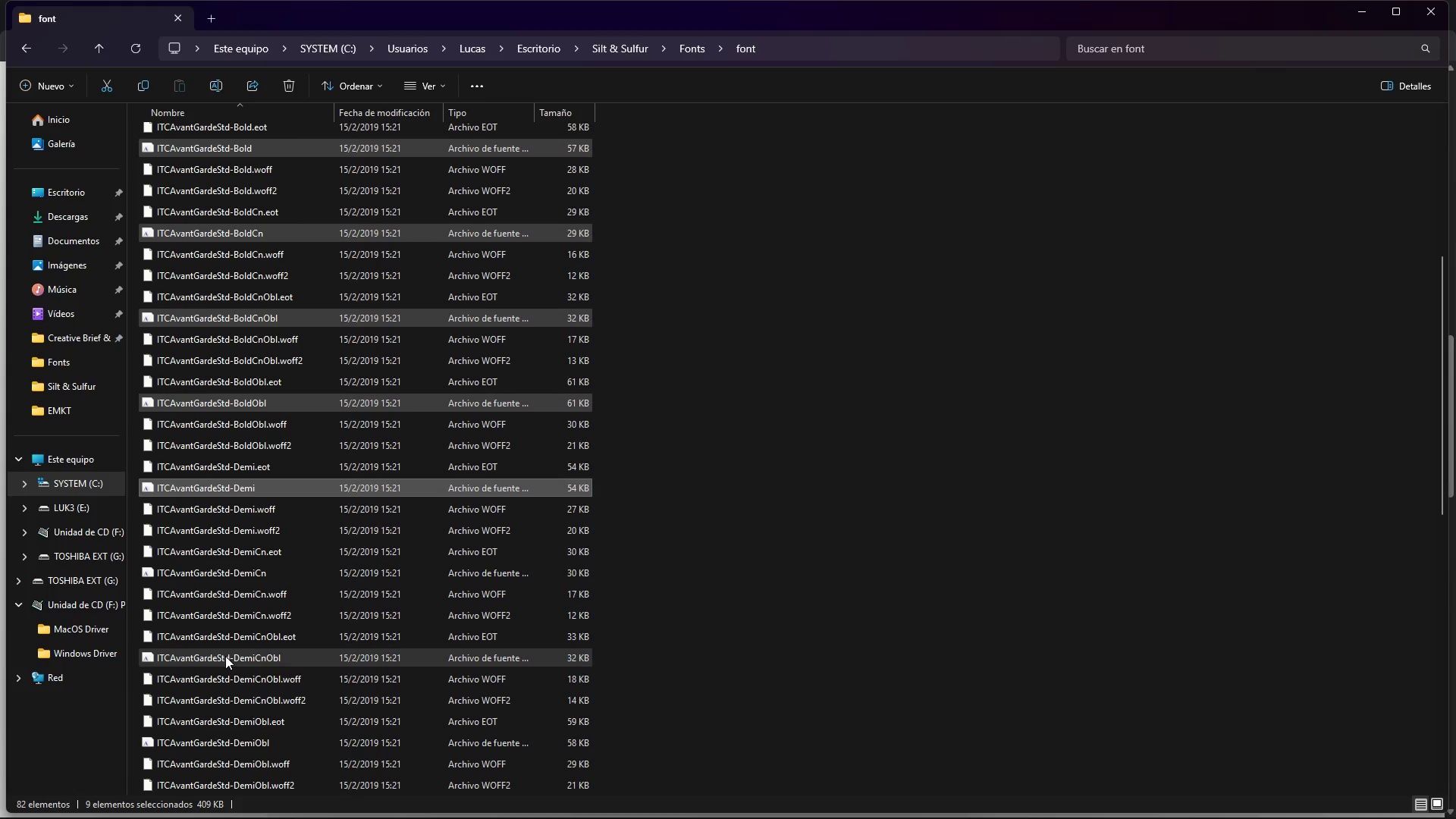 
scroll: coordinate [310, 575], scroll_direction: down, amount: 5.0
 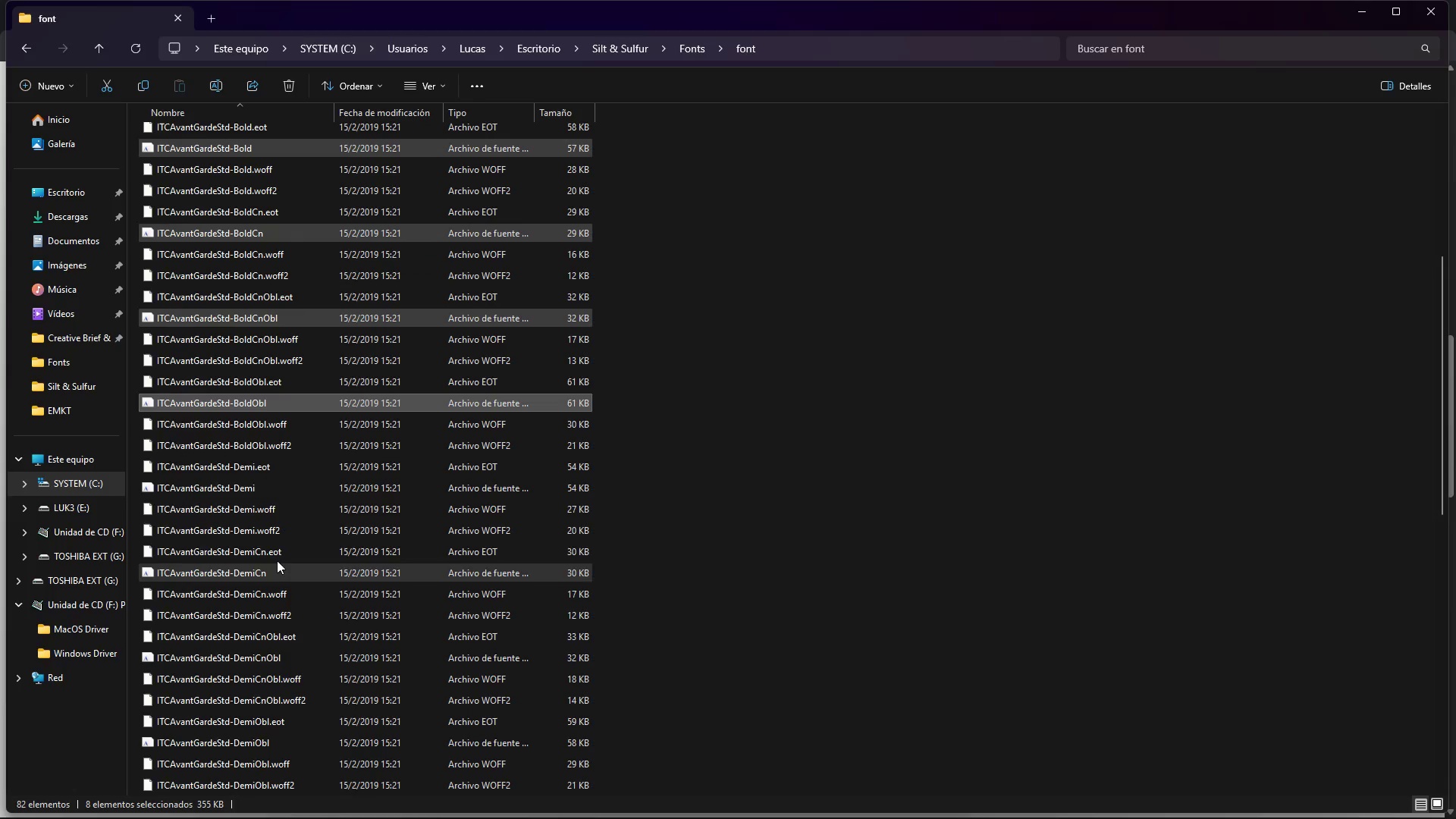 
hold_key(key=ControlLeft, duration=1.51)
 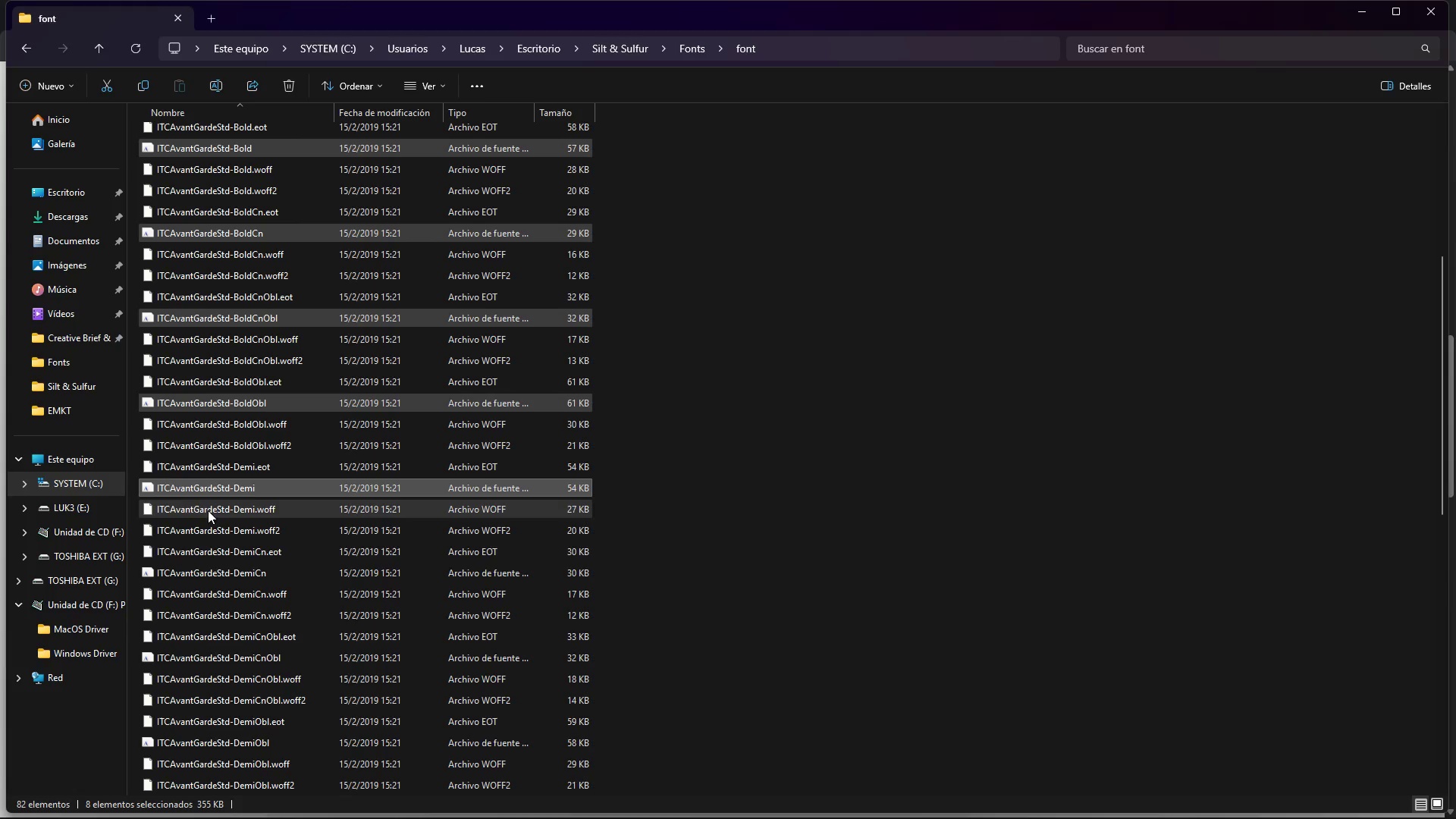 
hold_key(key=ControlLeft, duration=1.52)
left_click([214, 486])
 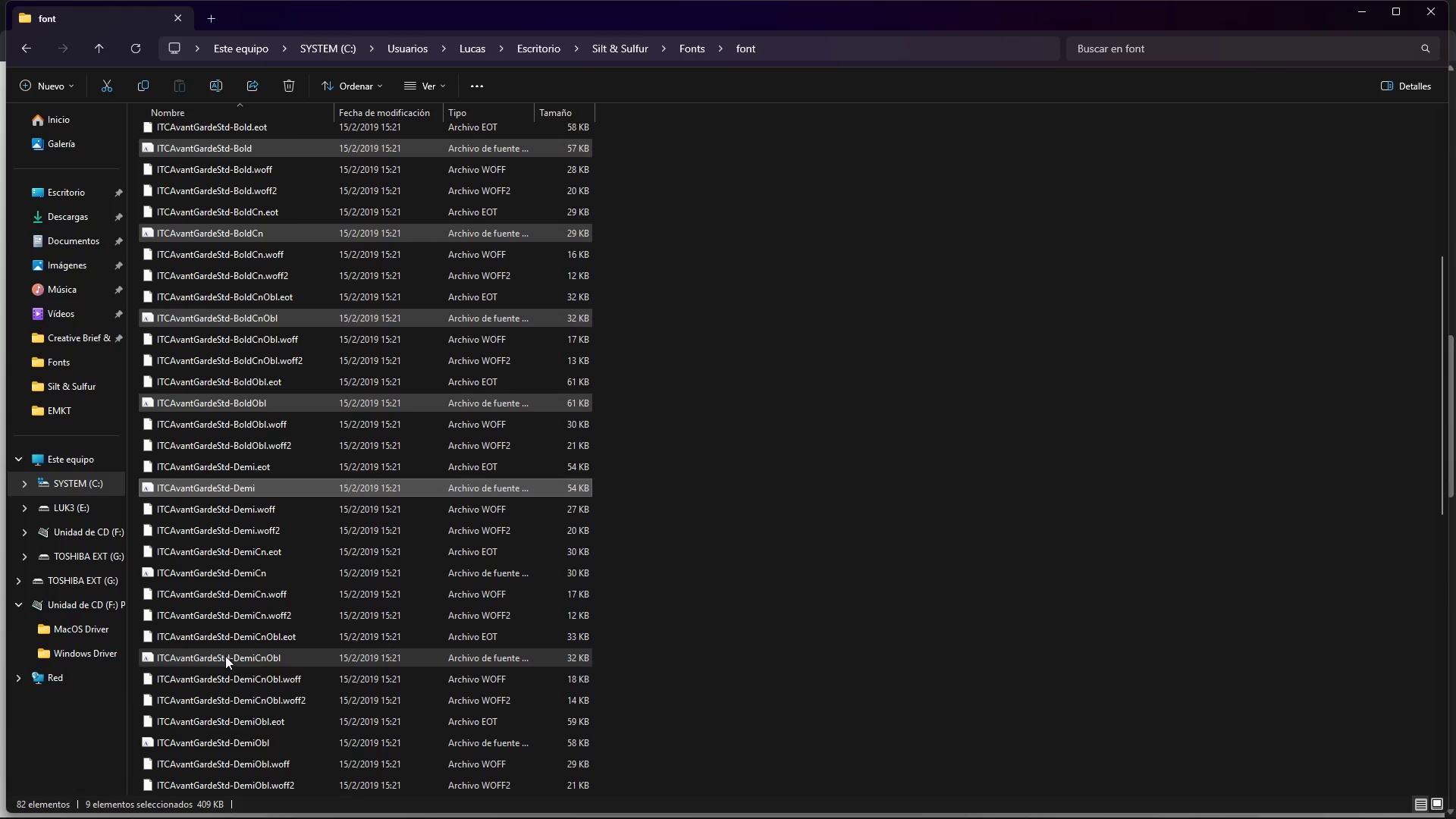 
left_click([225, 656])
 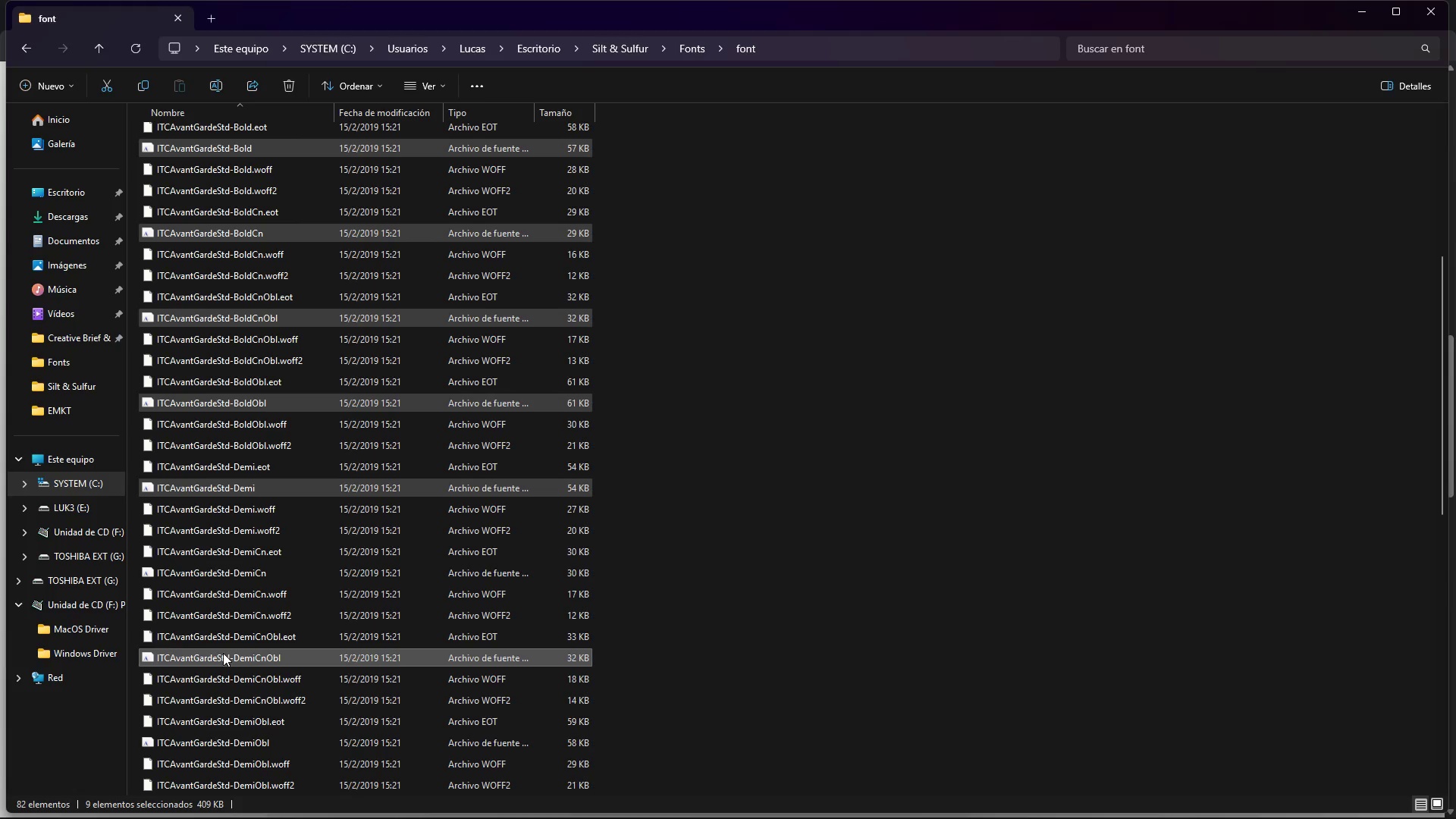 
hold_key(key=ControlLeft, duration=1.5)
left_click([214, 576])
 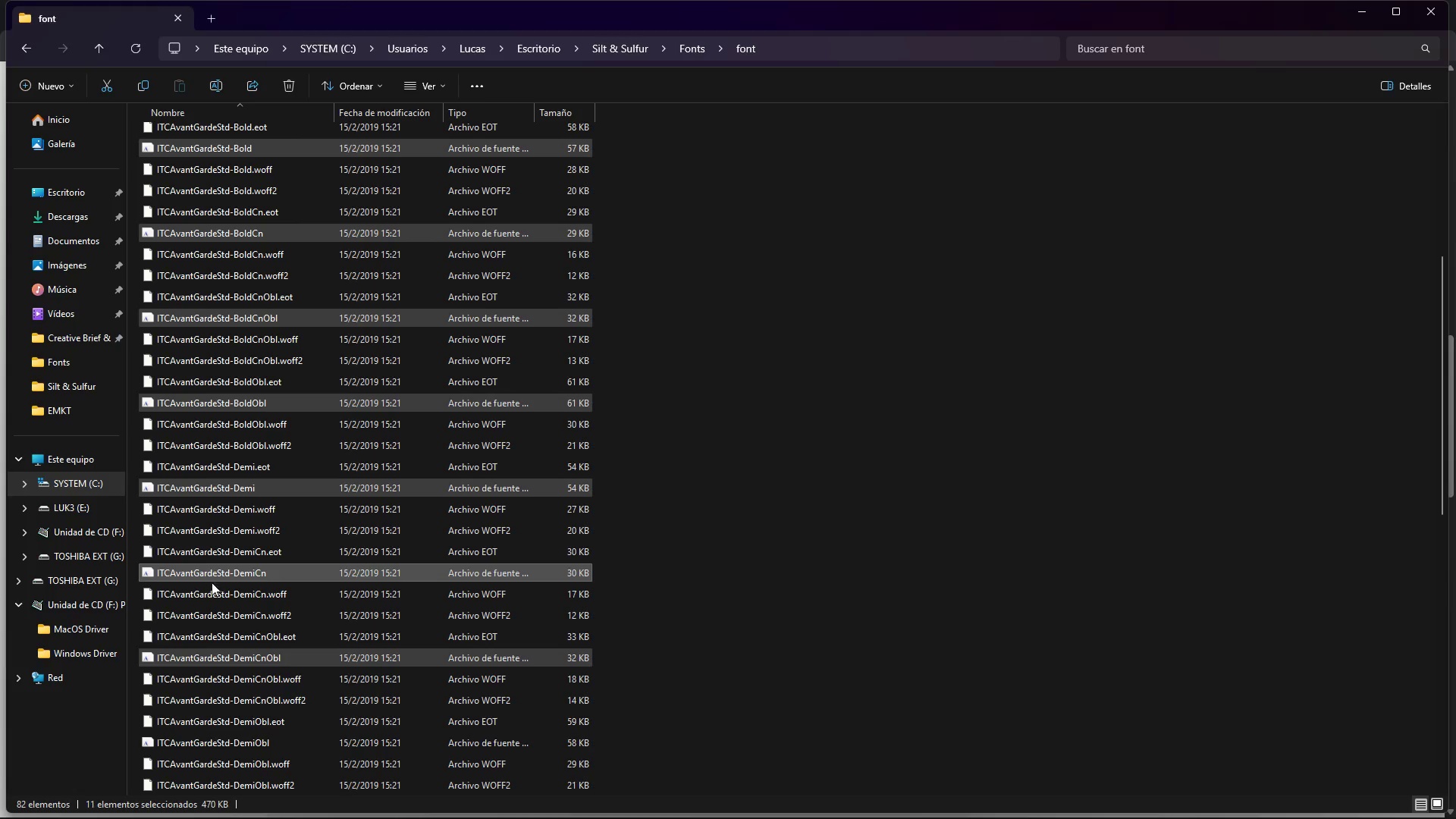 
hold_key(key=ControlLeft, duration=1.52)
left_click([202, 739])
 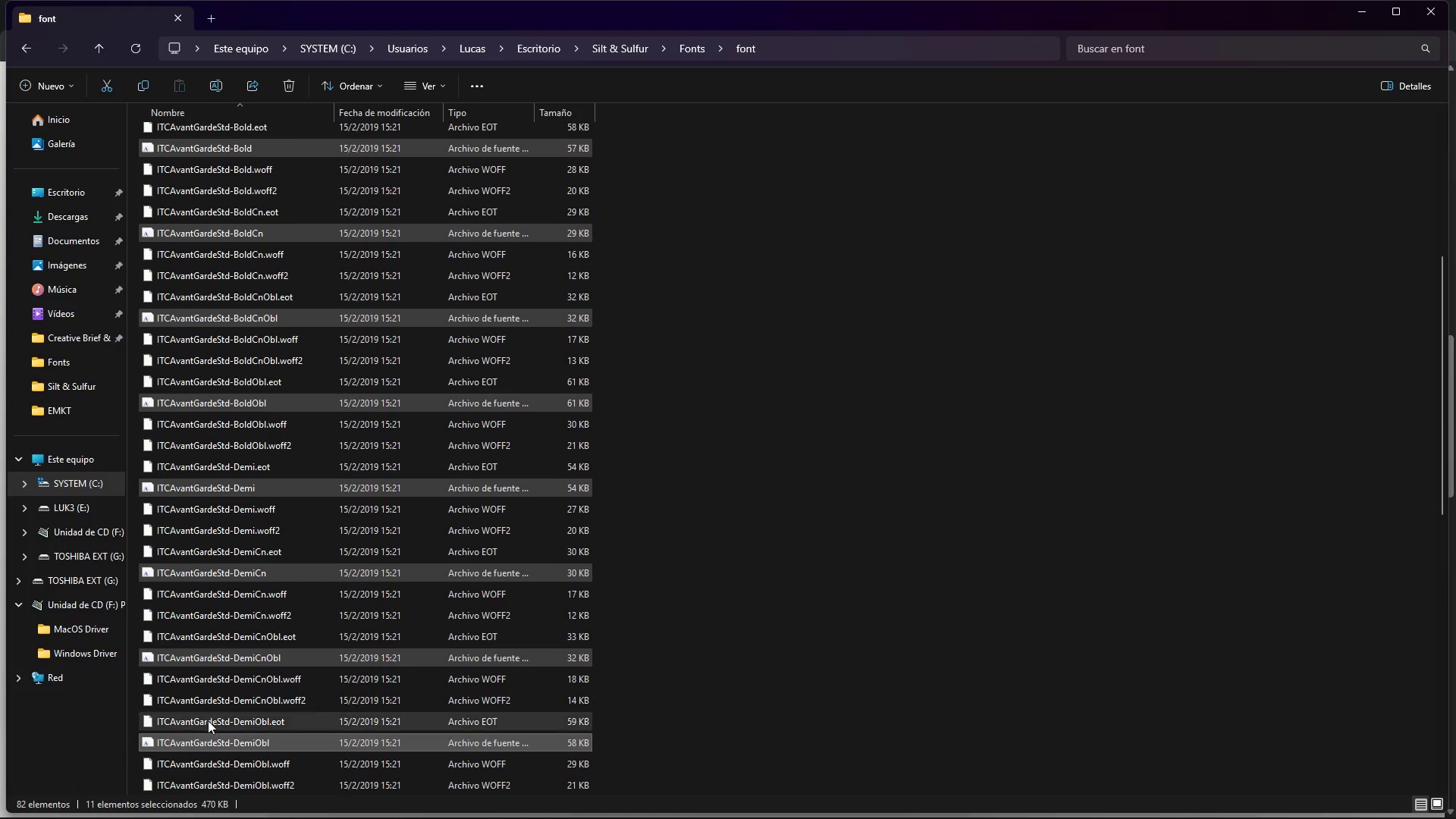 
key(Control+ControlLeft)
 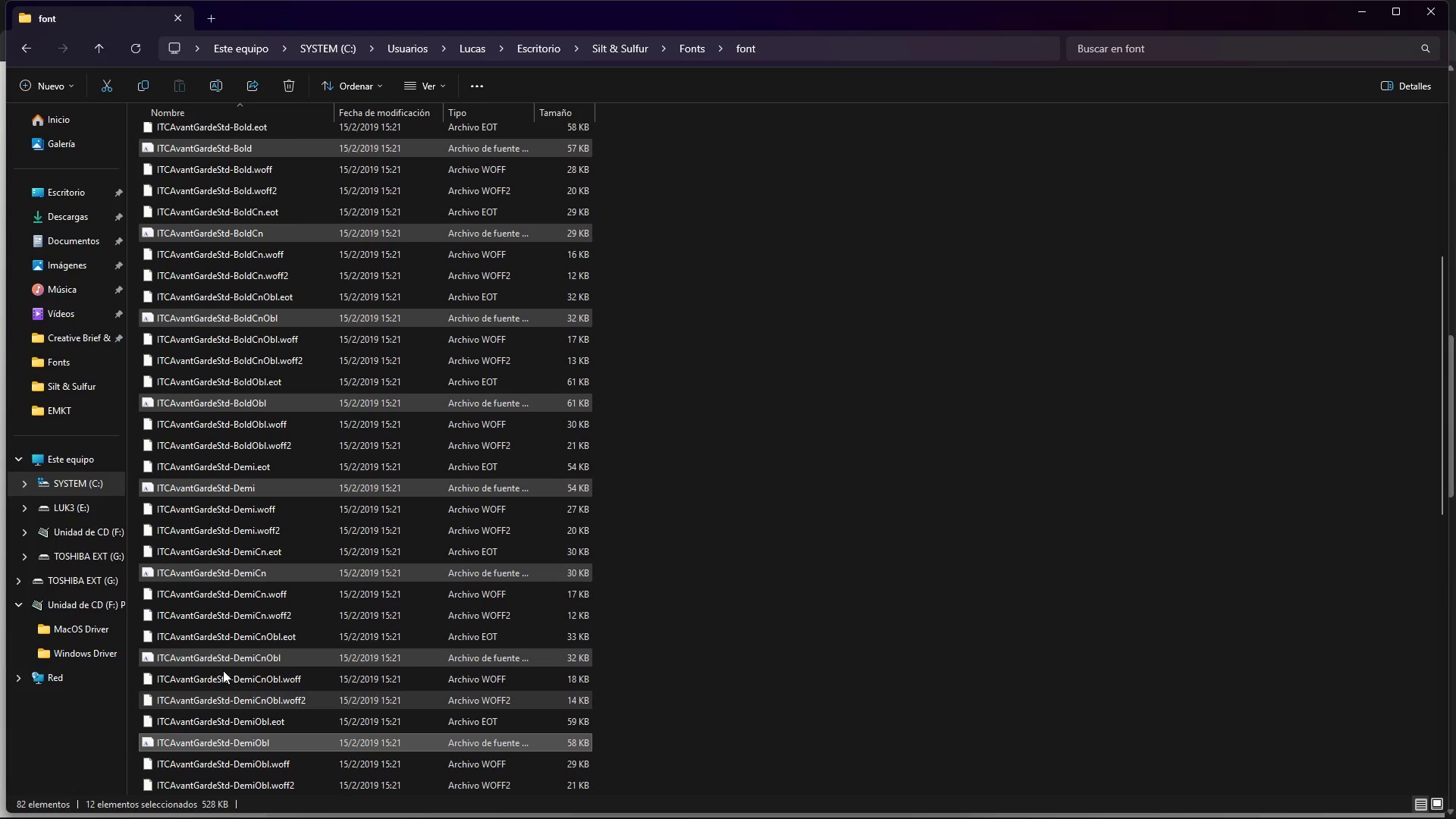 
key(Control+ControlLeft)
 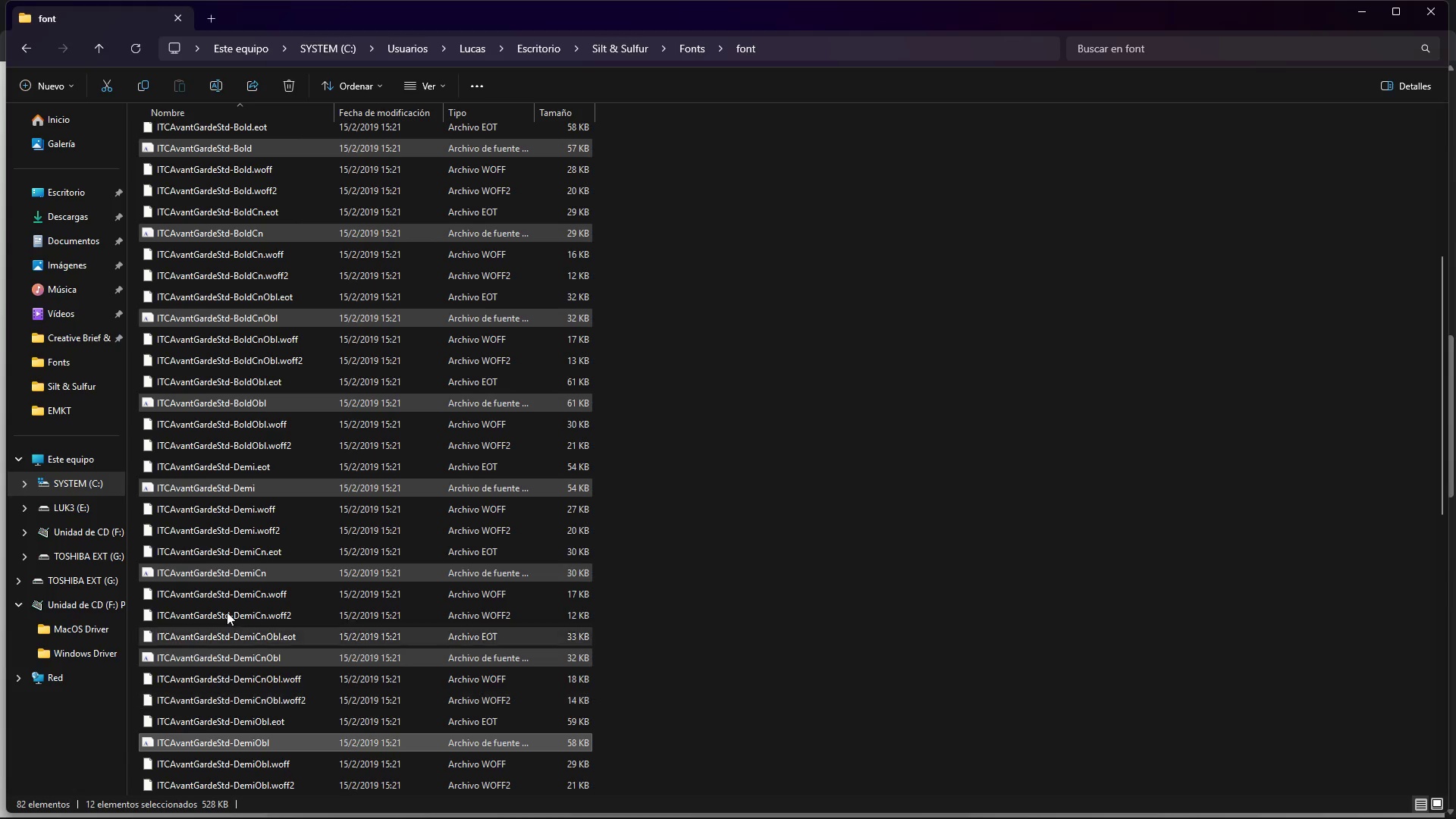 
key(Control+ControlLeft)
 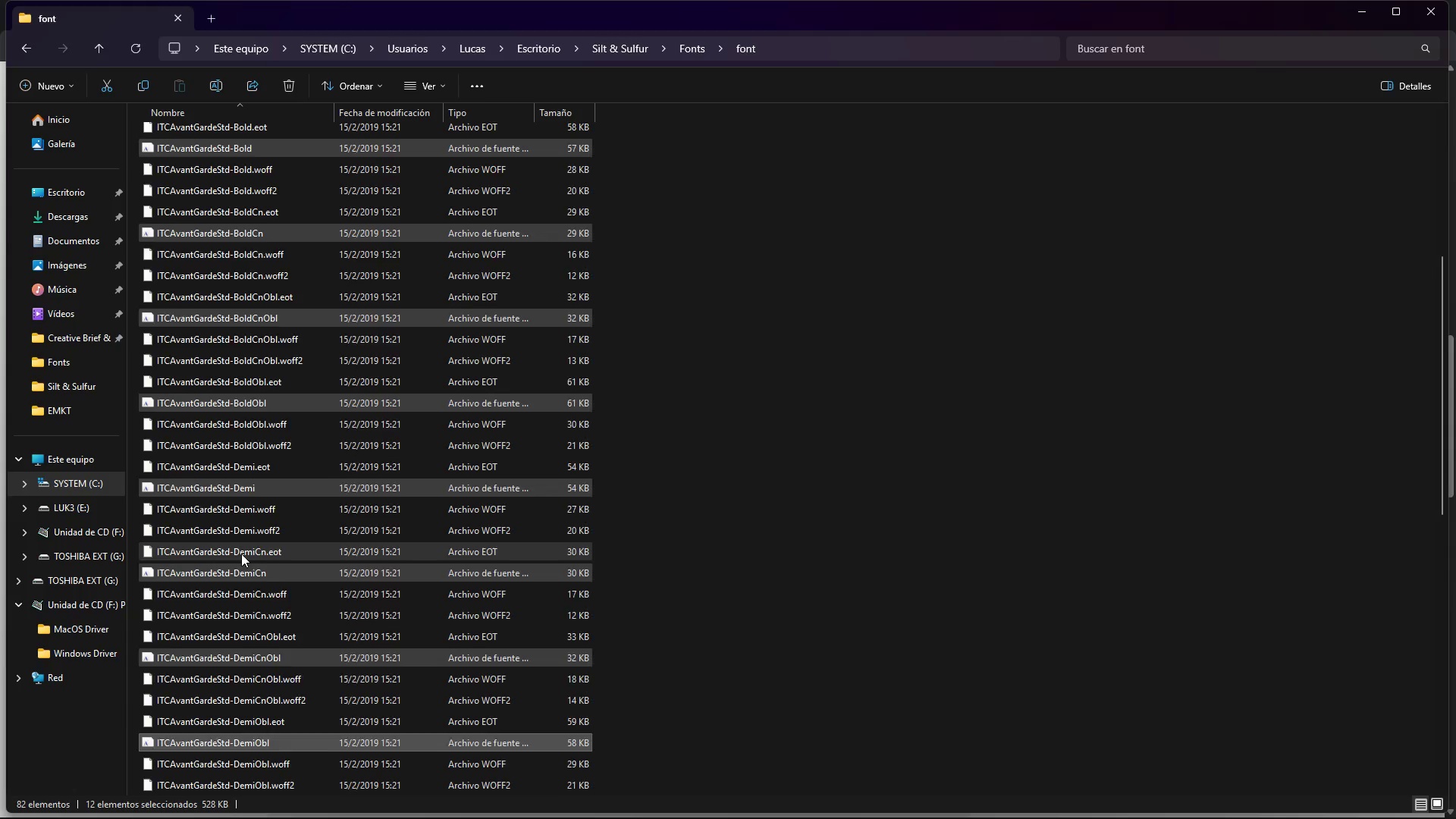 
scroll: coordinate [243, 552], scroll_direction: down, amount: 4.0
 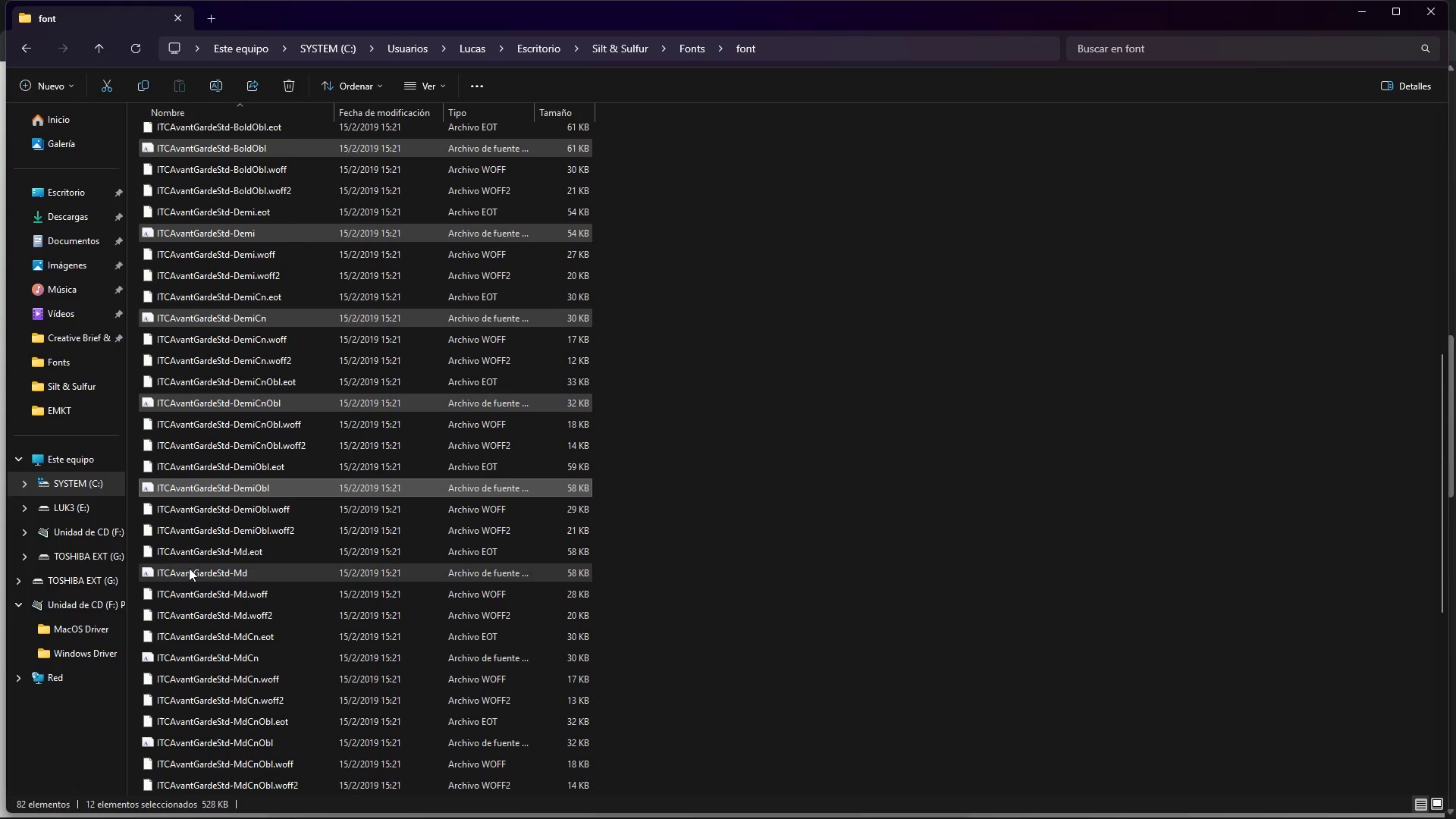 
hold_key(key=ControlLeft, duration=1.52)
left_click([189, 571])
 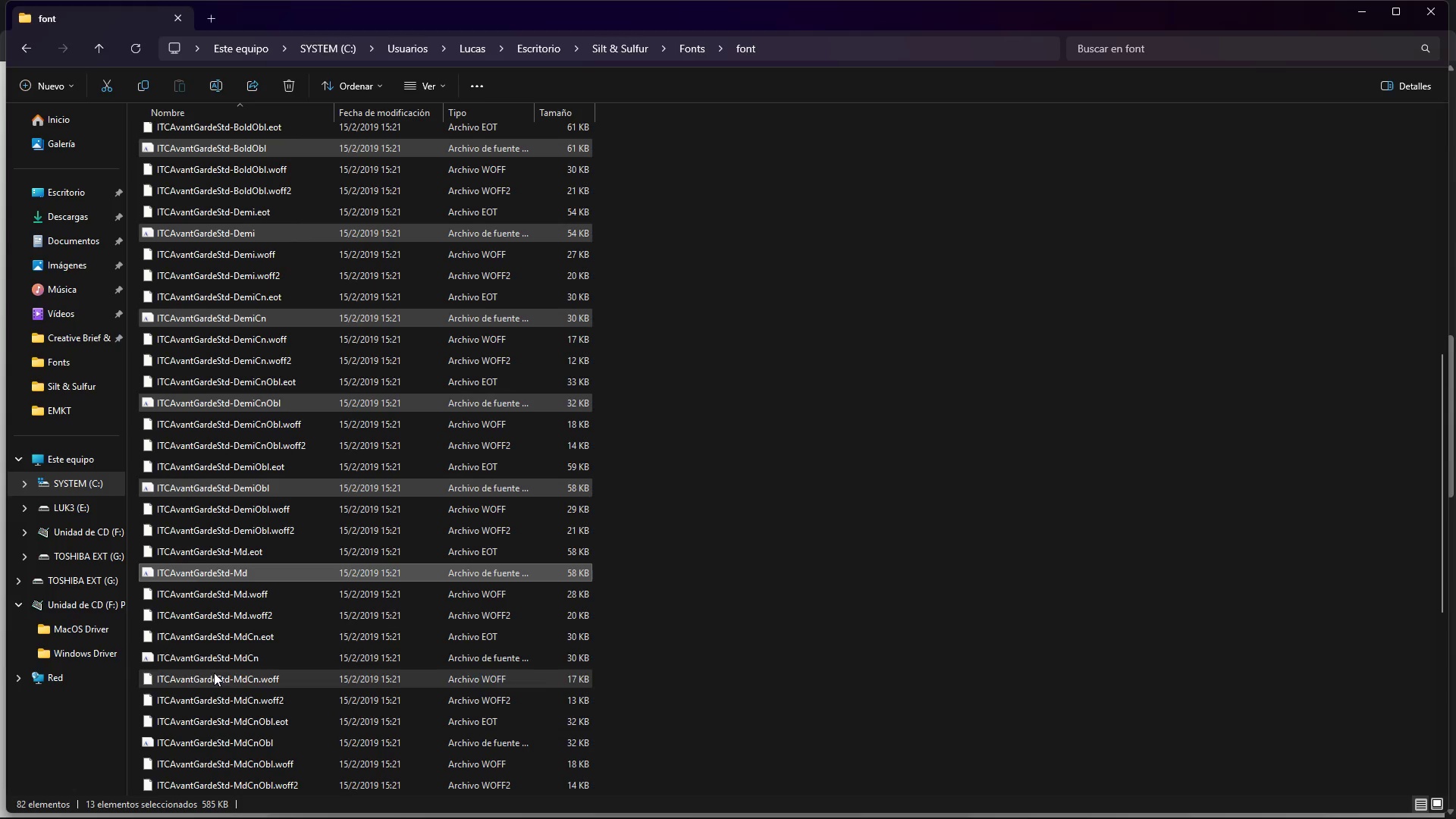 
hold_key(key=ControlLeft, duration=0.38)
left_click([218, 661])
 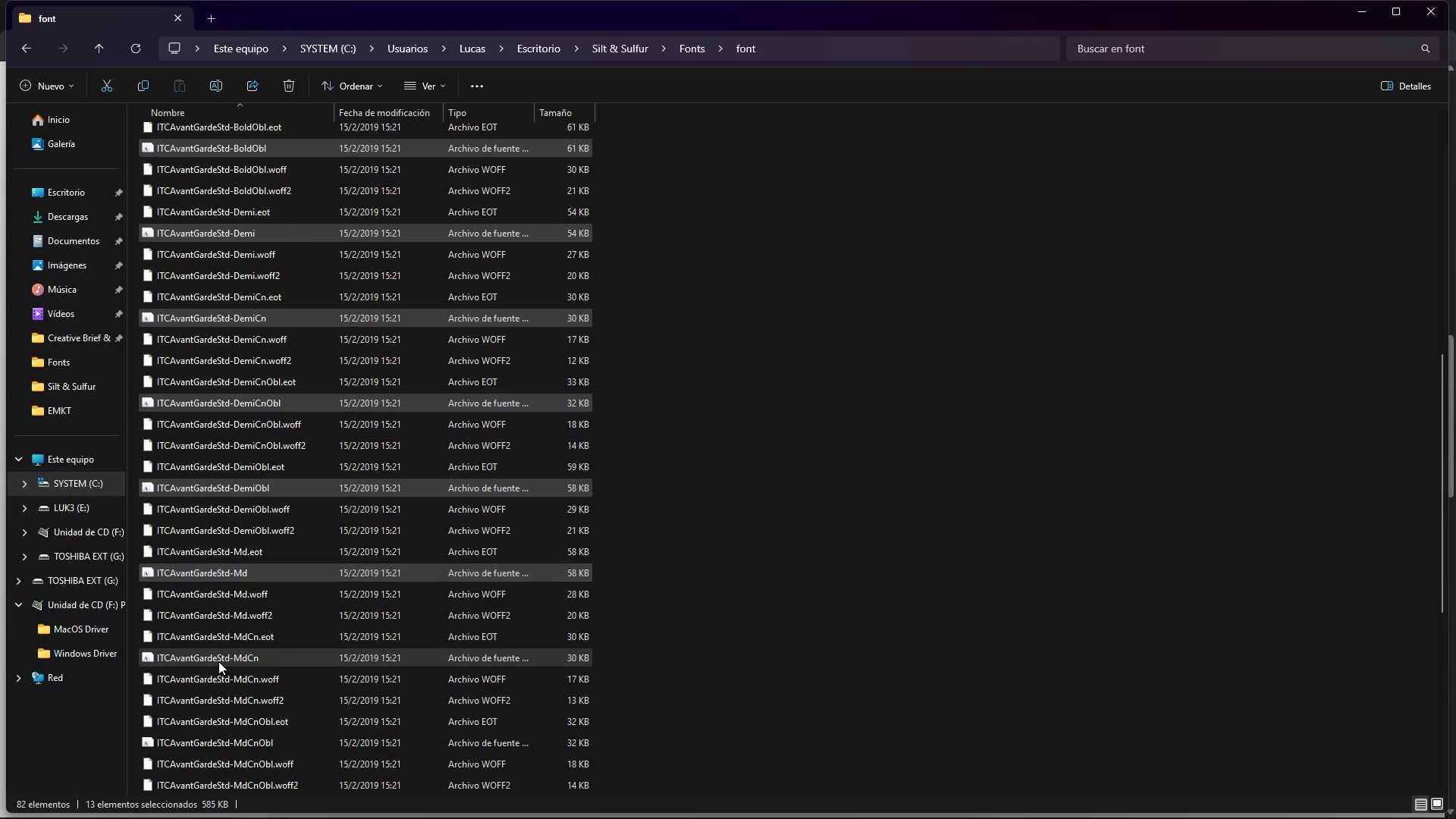 
scroll: coordinate [275, 534], scroll_direction: down, amount: 5.0
 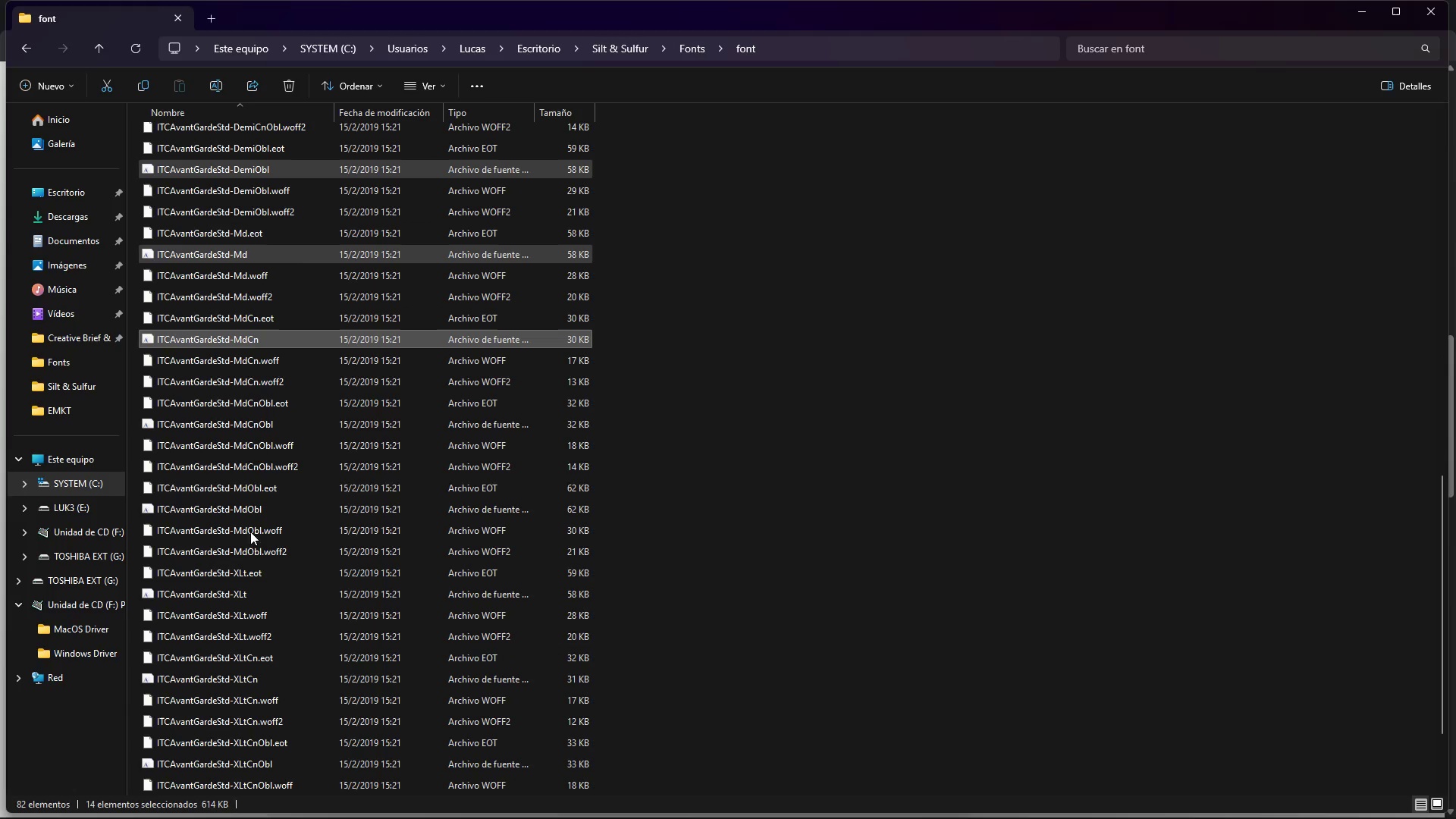 
hold_key(key=ControlLeft, duration=1.52)
left_click([205, 419])
 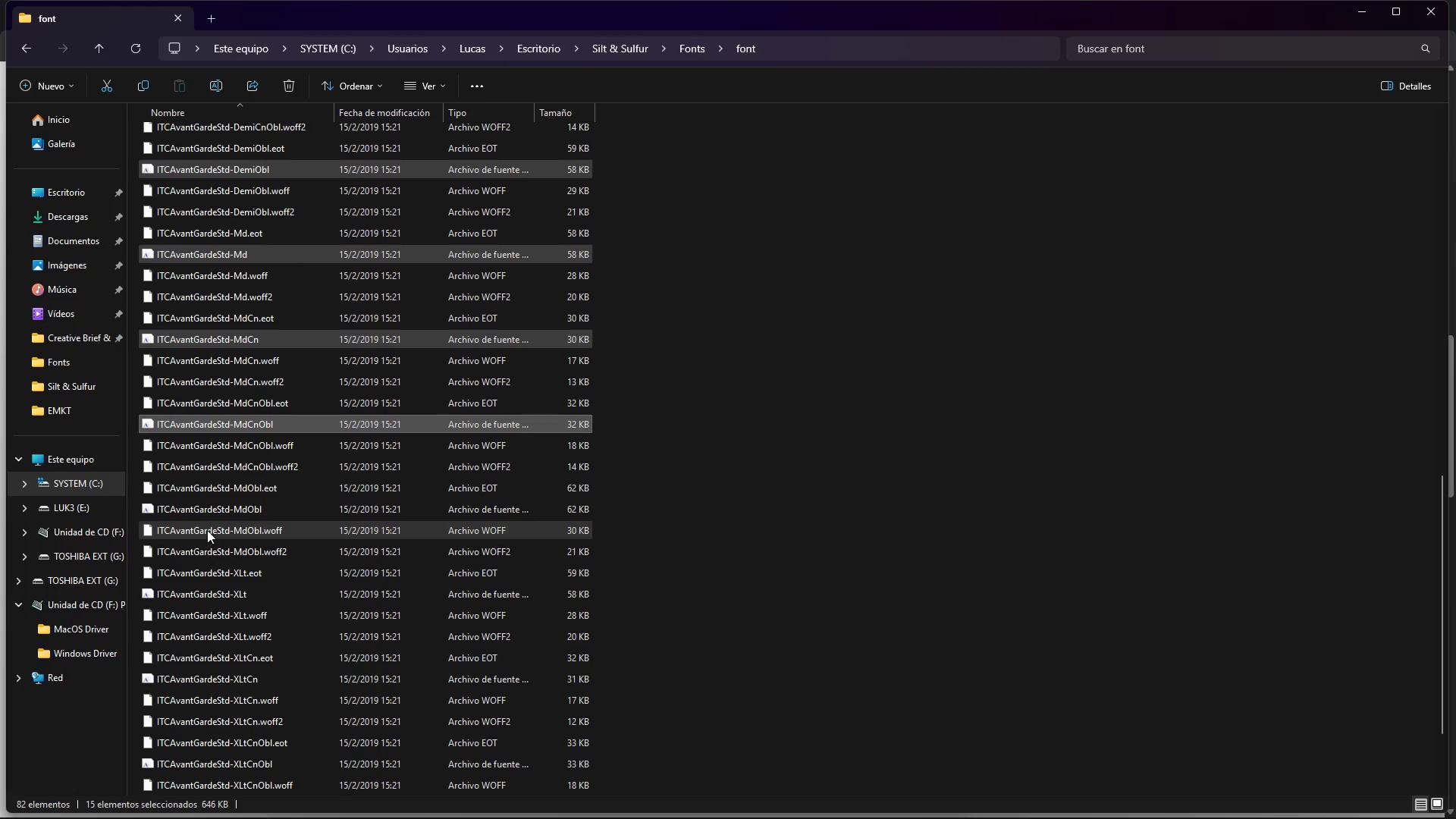 
hold_key(key=ControlLeft, duration=1.5)
left_click([212, 512])
 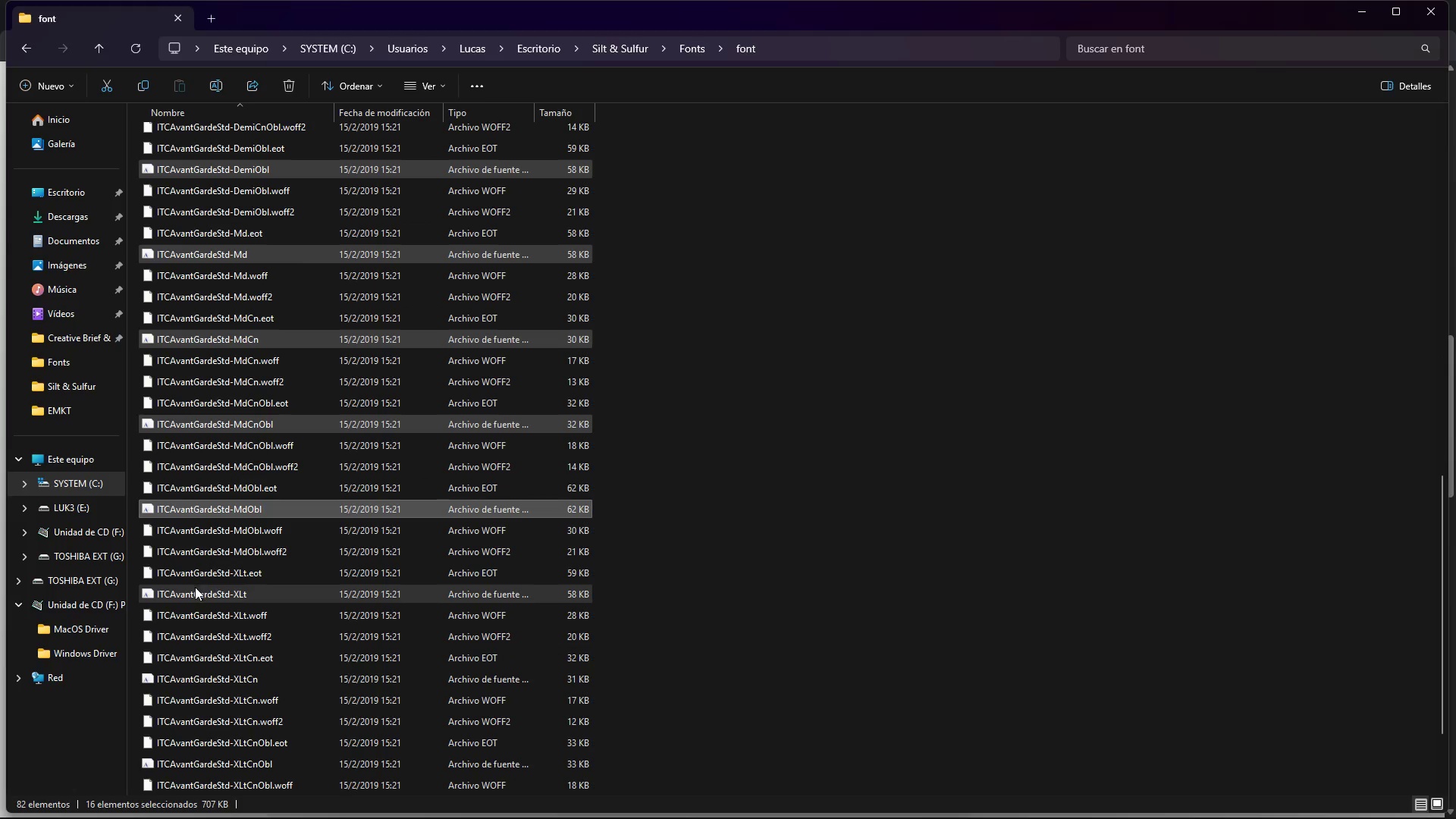 
left_click([195, 588])
 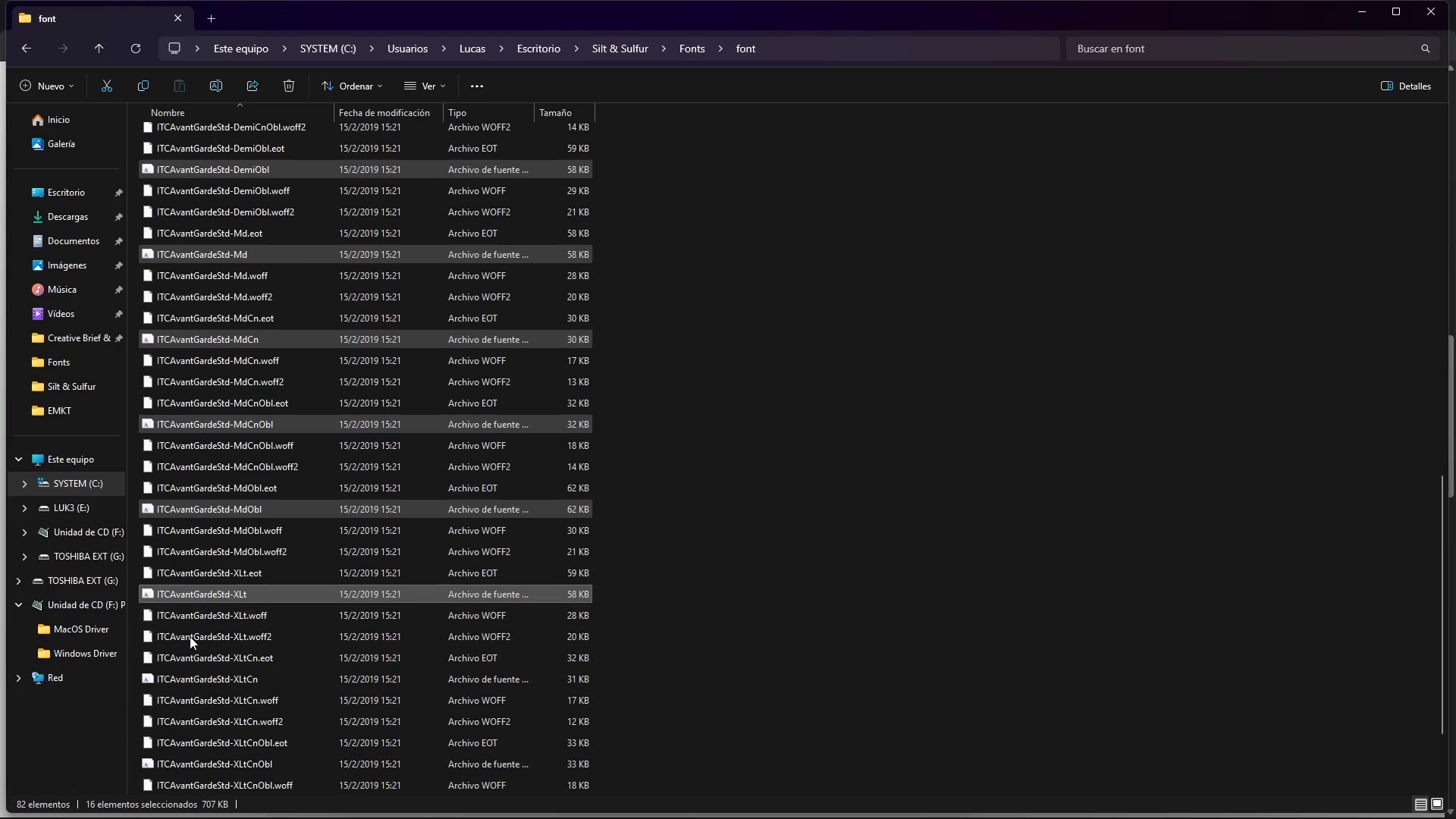 
hold_key(key=ControlLeft, duration=0.86)
left_click([192, 676])
 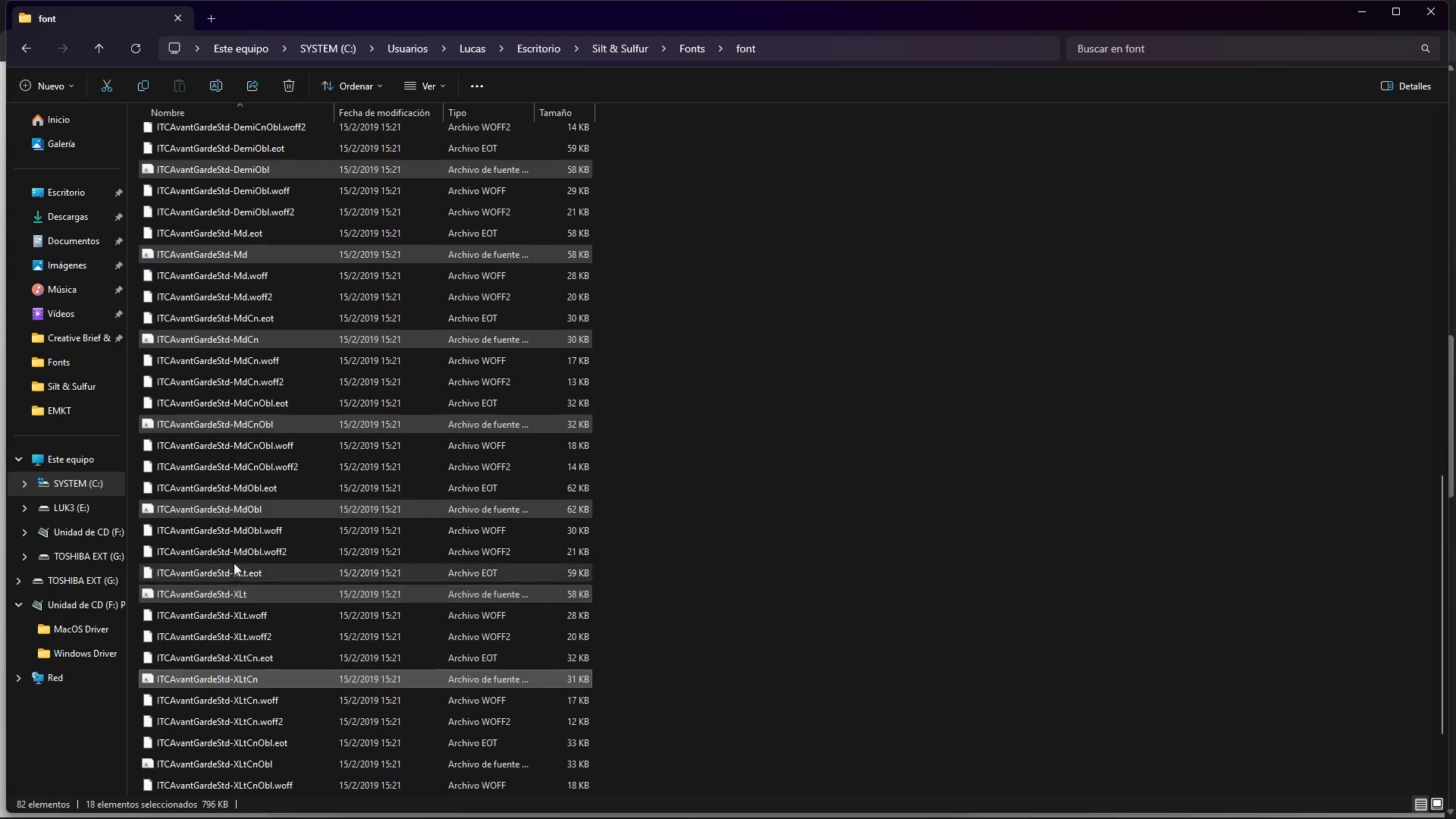 
scroll: coordinate [263, 572], scroll_direction: down, amount: 5.0
 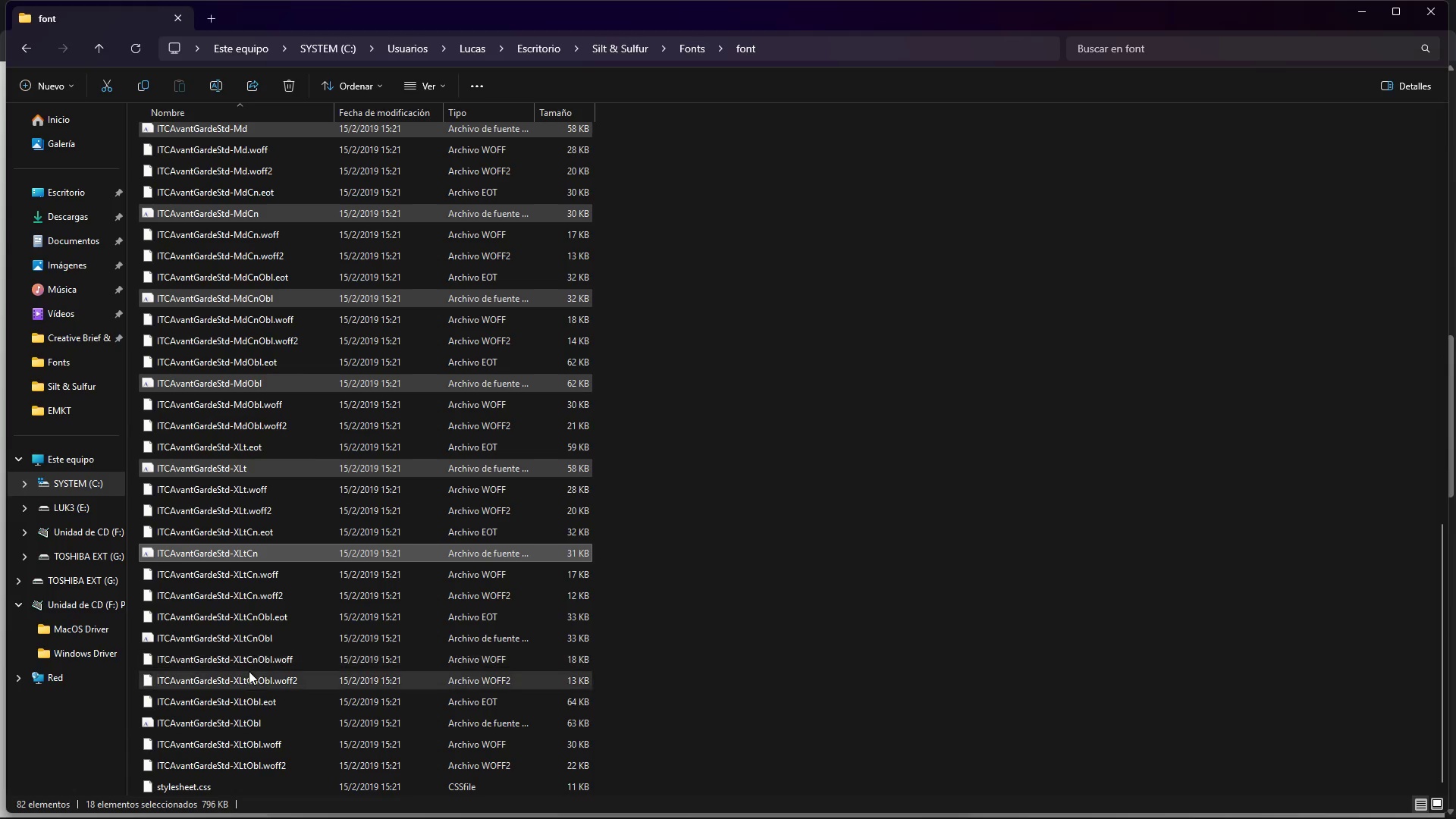 
hold_key(key=ControlLeft, duration=1.5)
left_click([227, 643])
 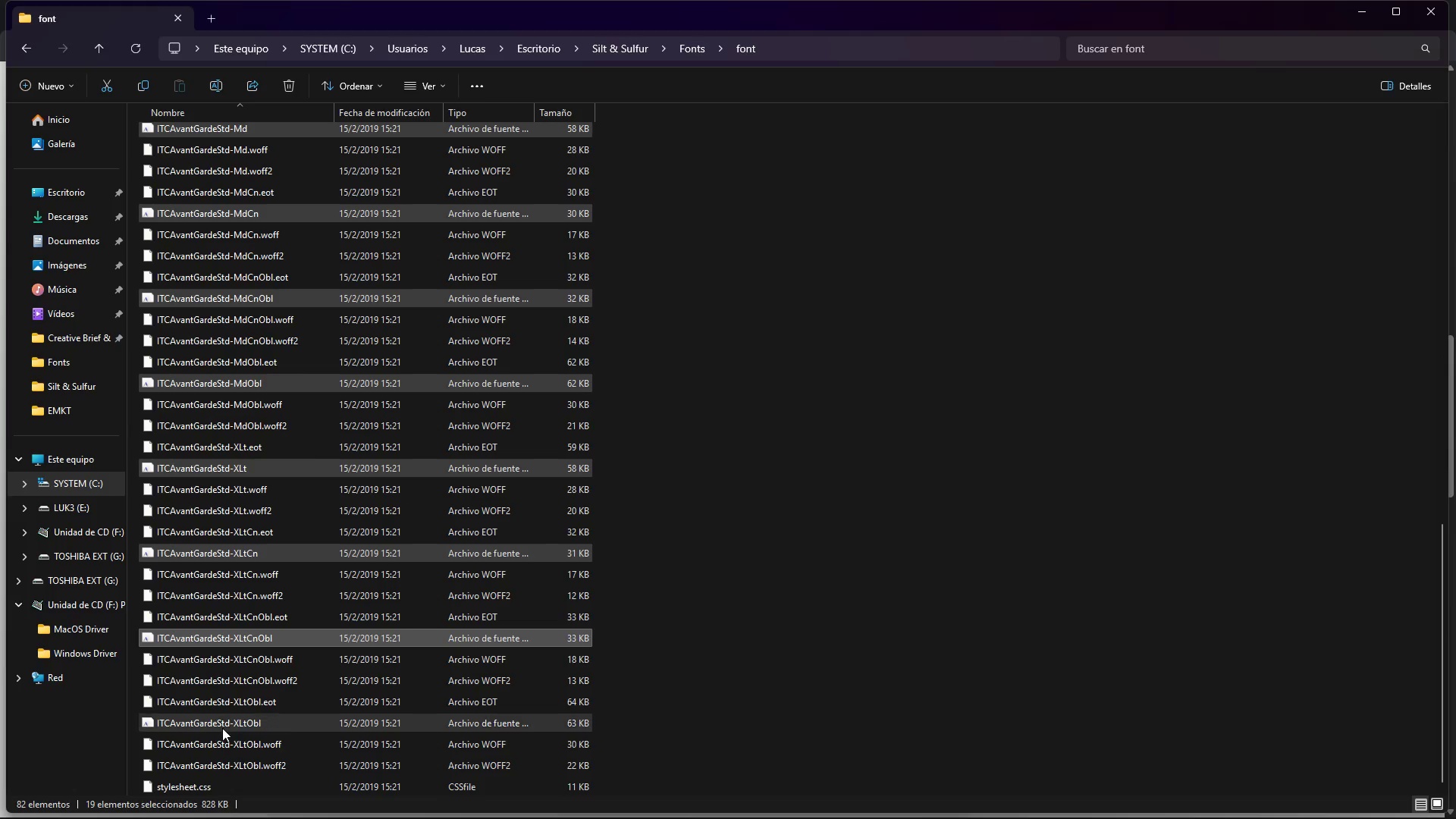 
left_click([222, 728])
 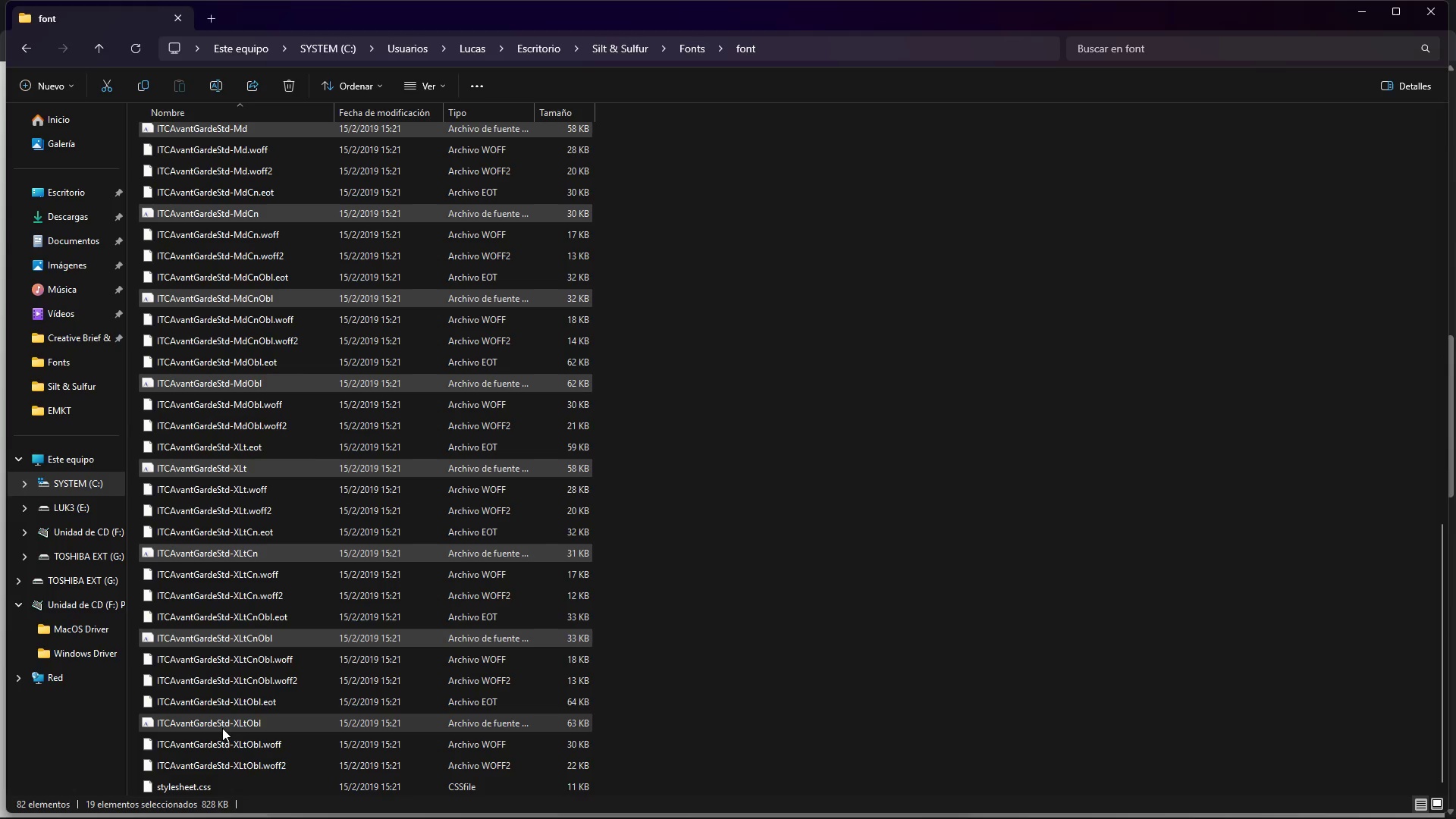 
hold_key(key=ControlLeft, duration=0.36)
 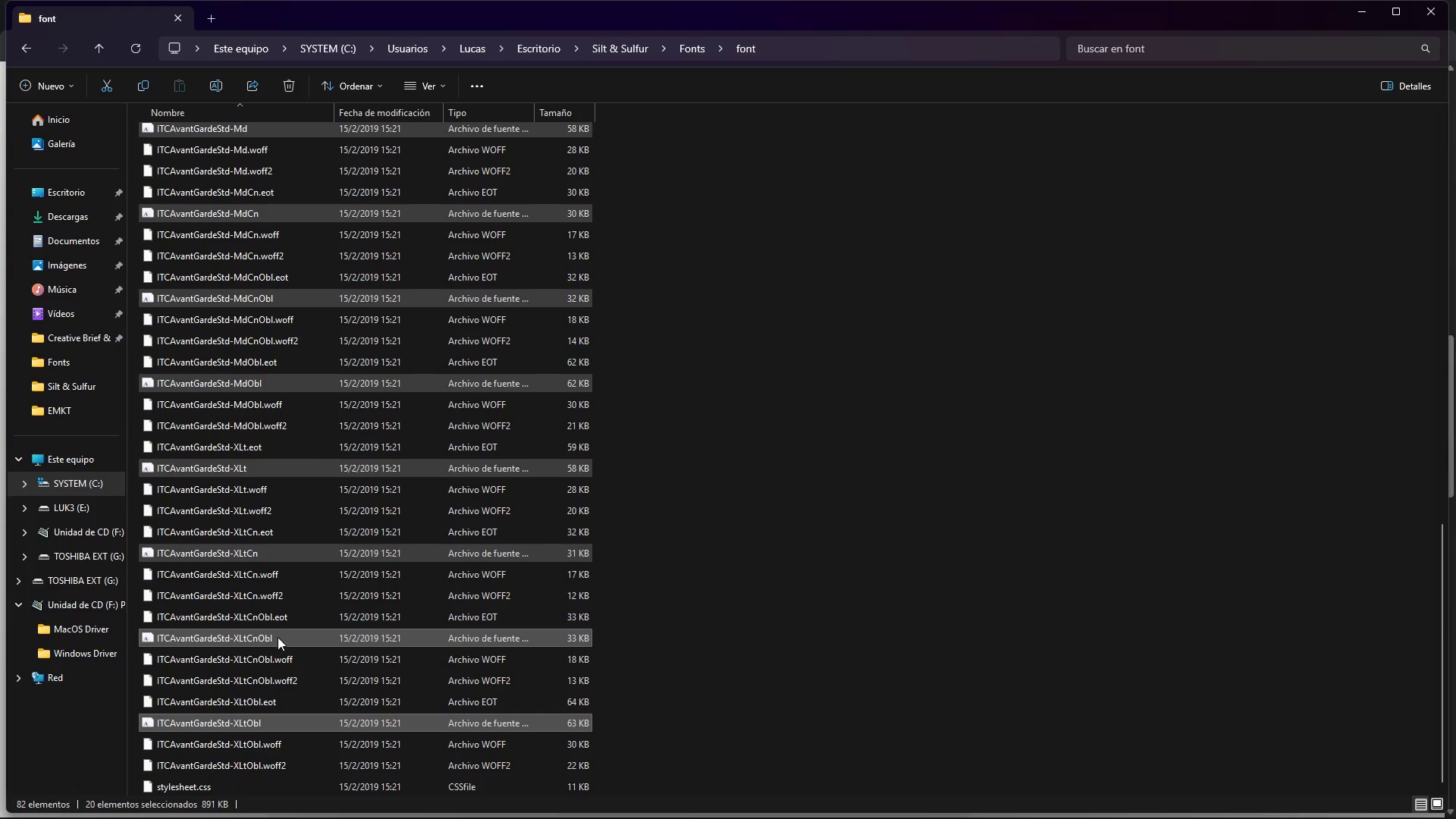 
scroll: coordinate [278, 637], scroll_direction: down, amount: 3.0
 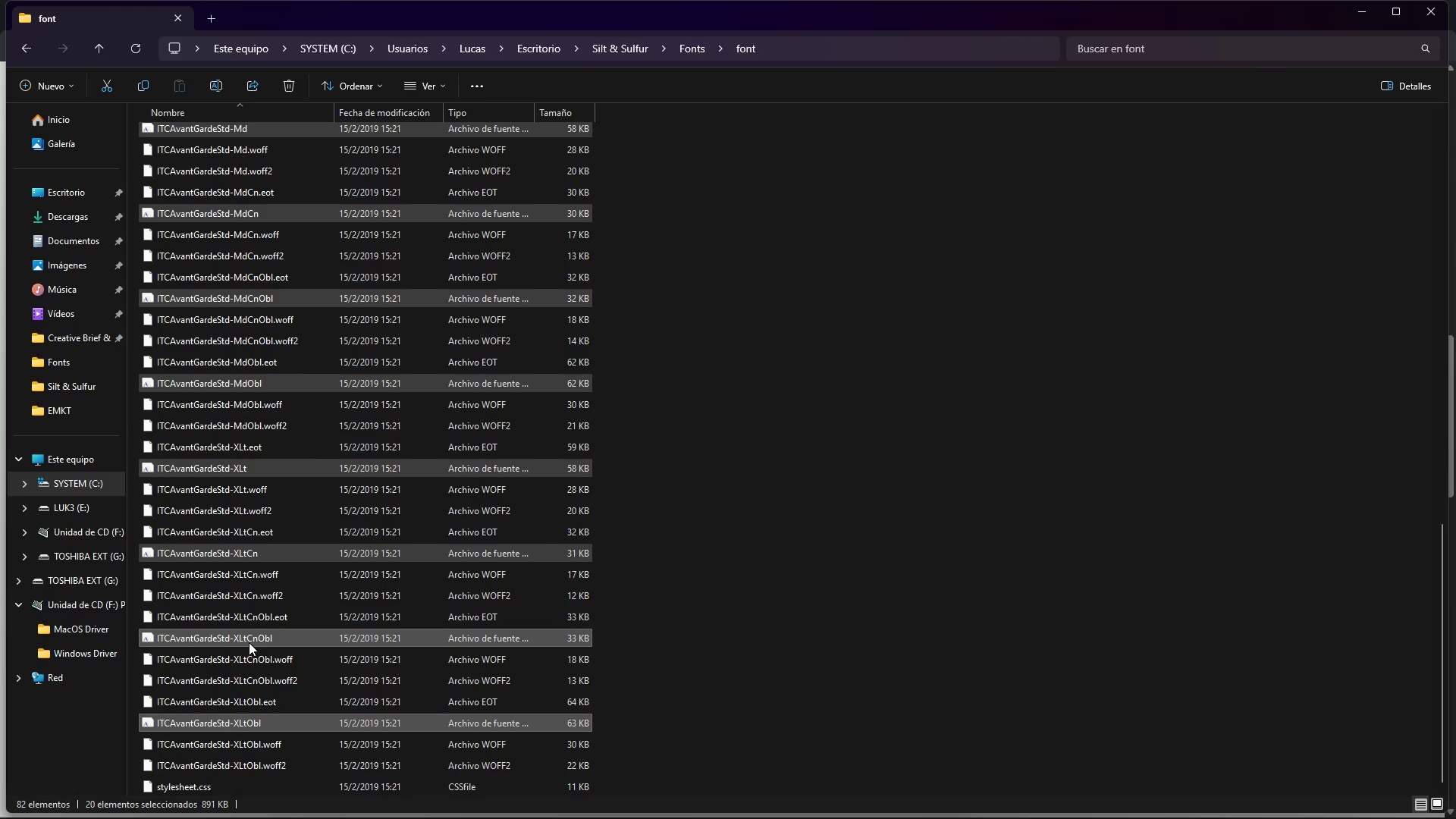 
right_click([249, 641])
 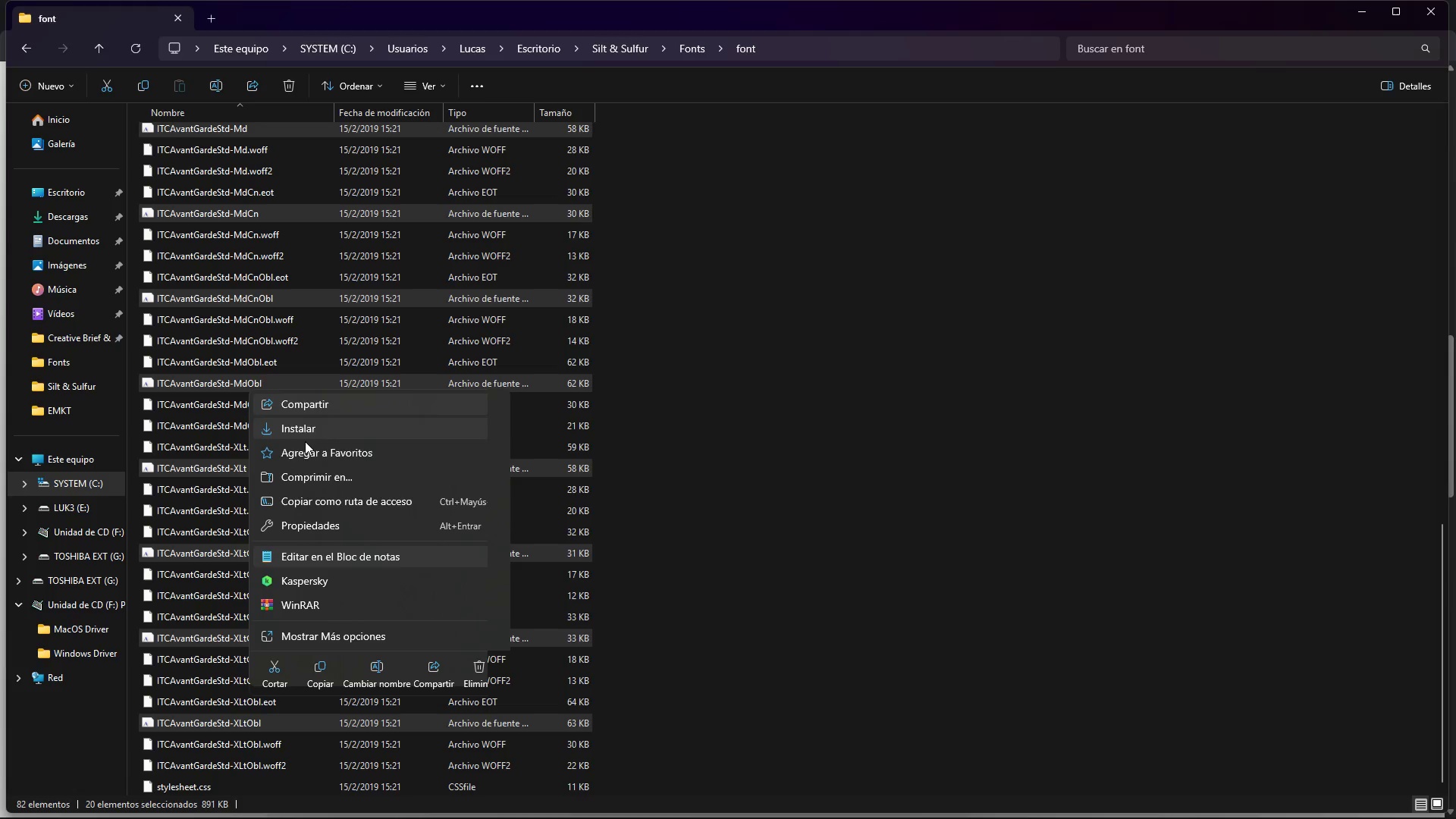 
left_click([308, 435])
 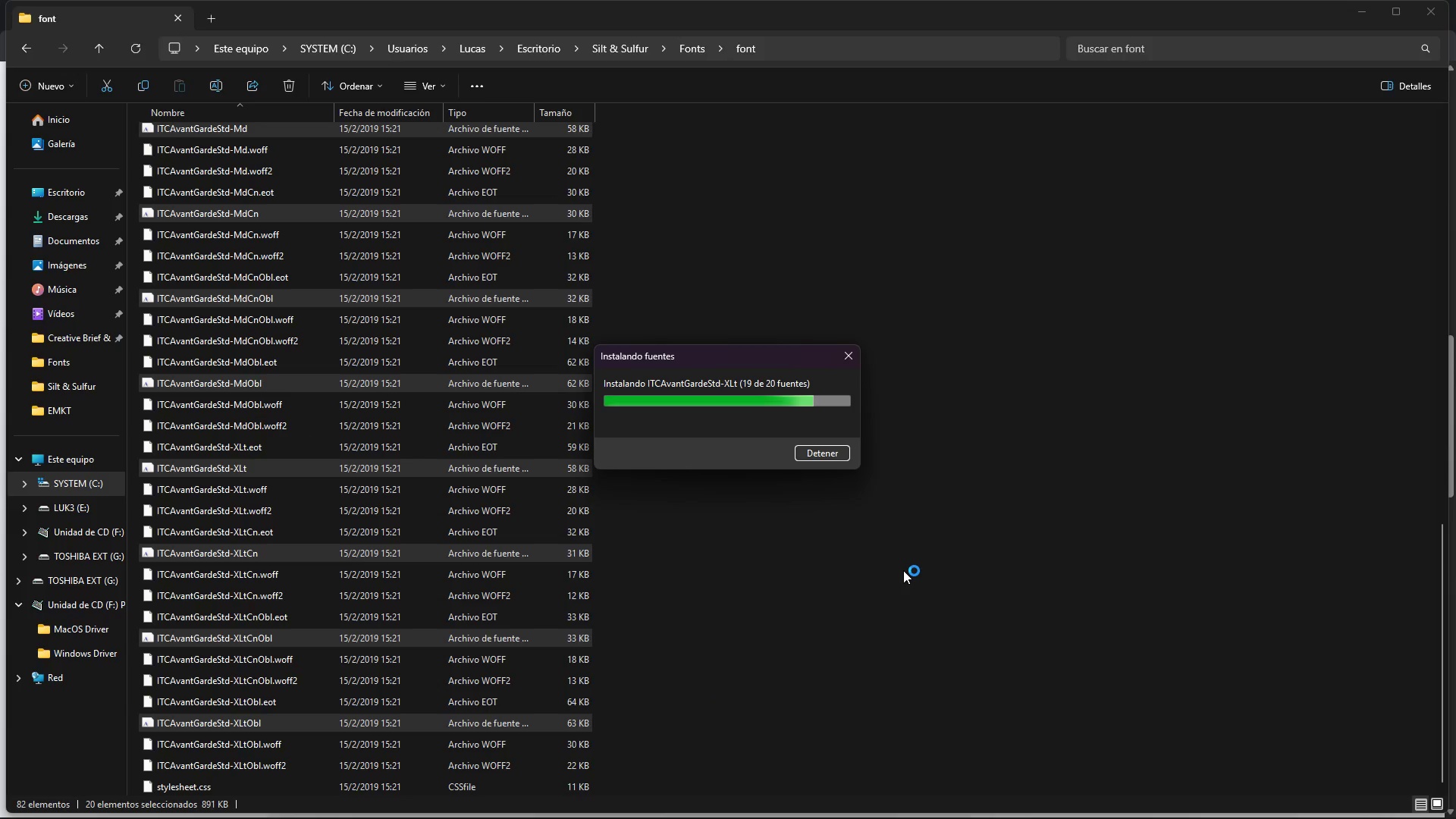 
wait(11.48)
 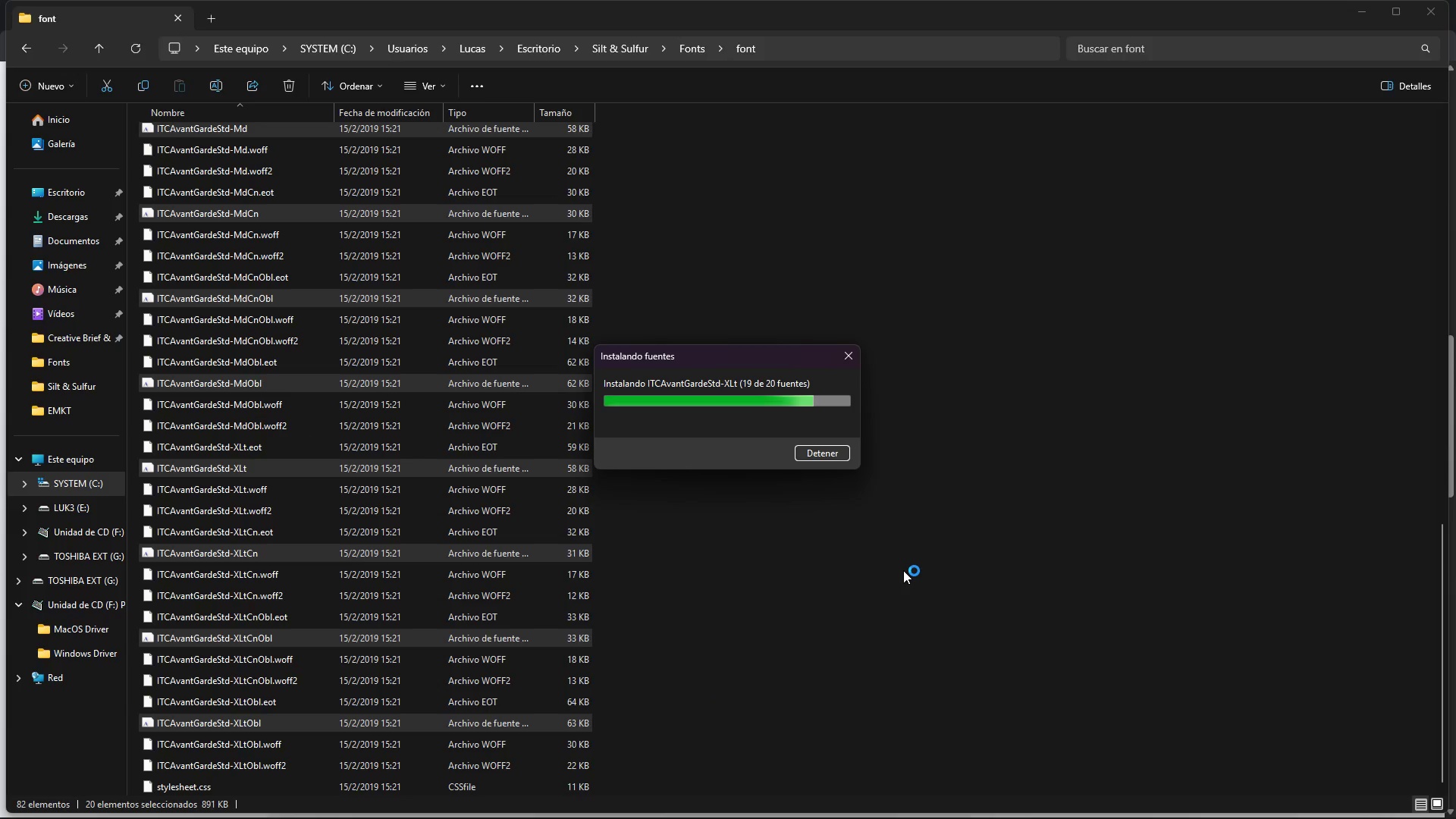 
scroll: coordinate [422, 534], scroll_direction: up, amount: 9.0
 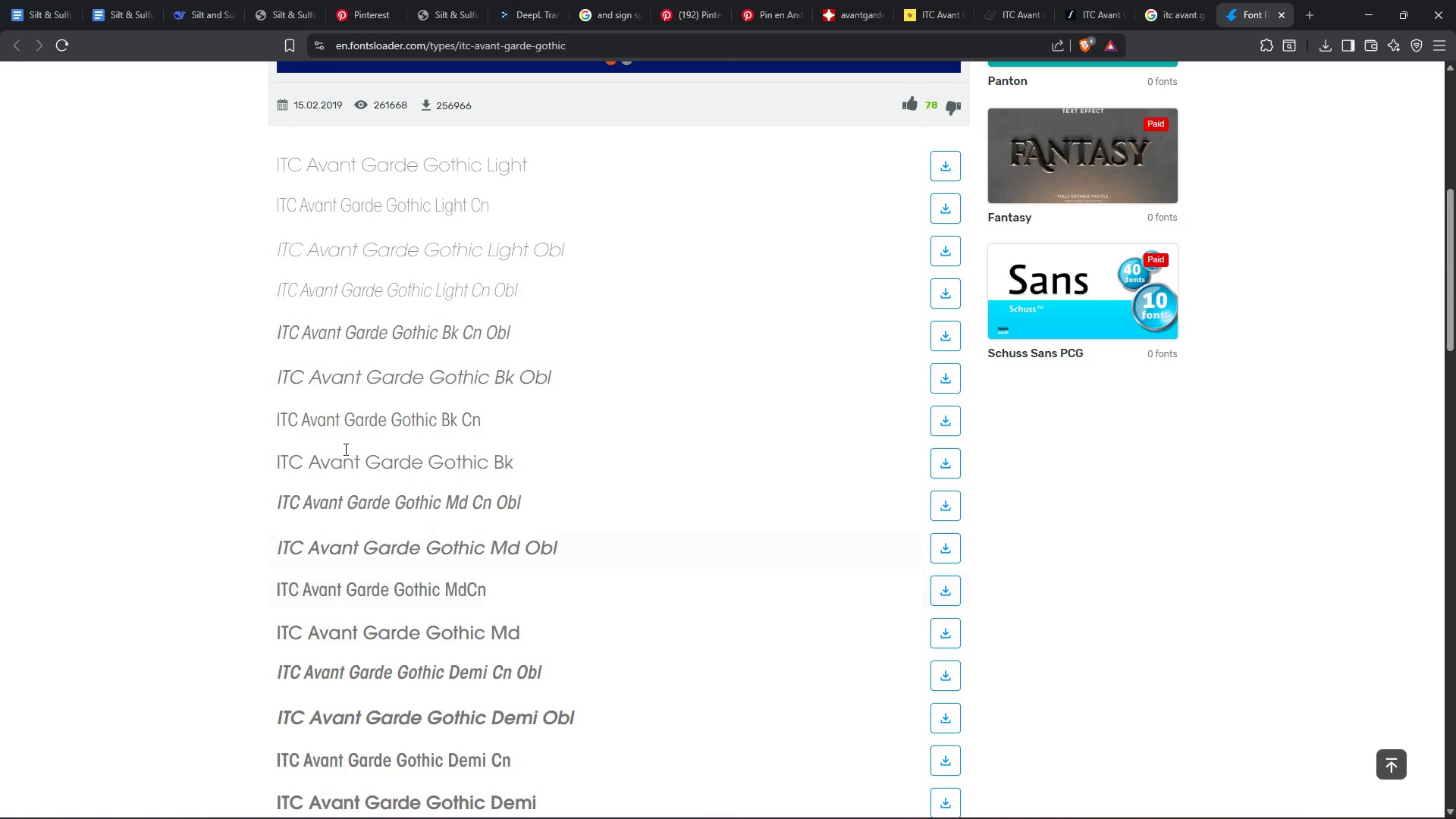 
left_click([1373, 13])
 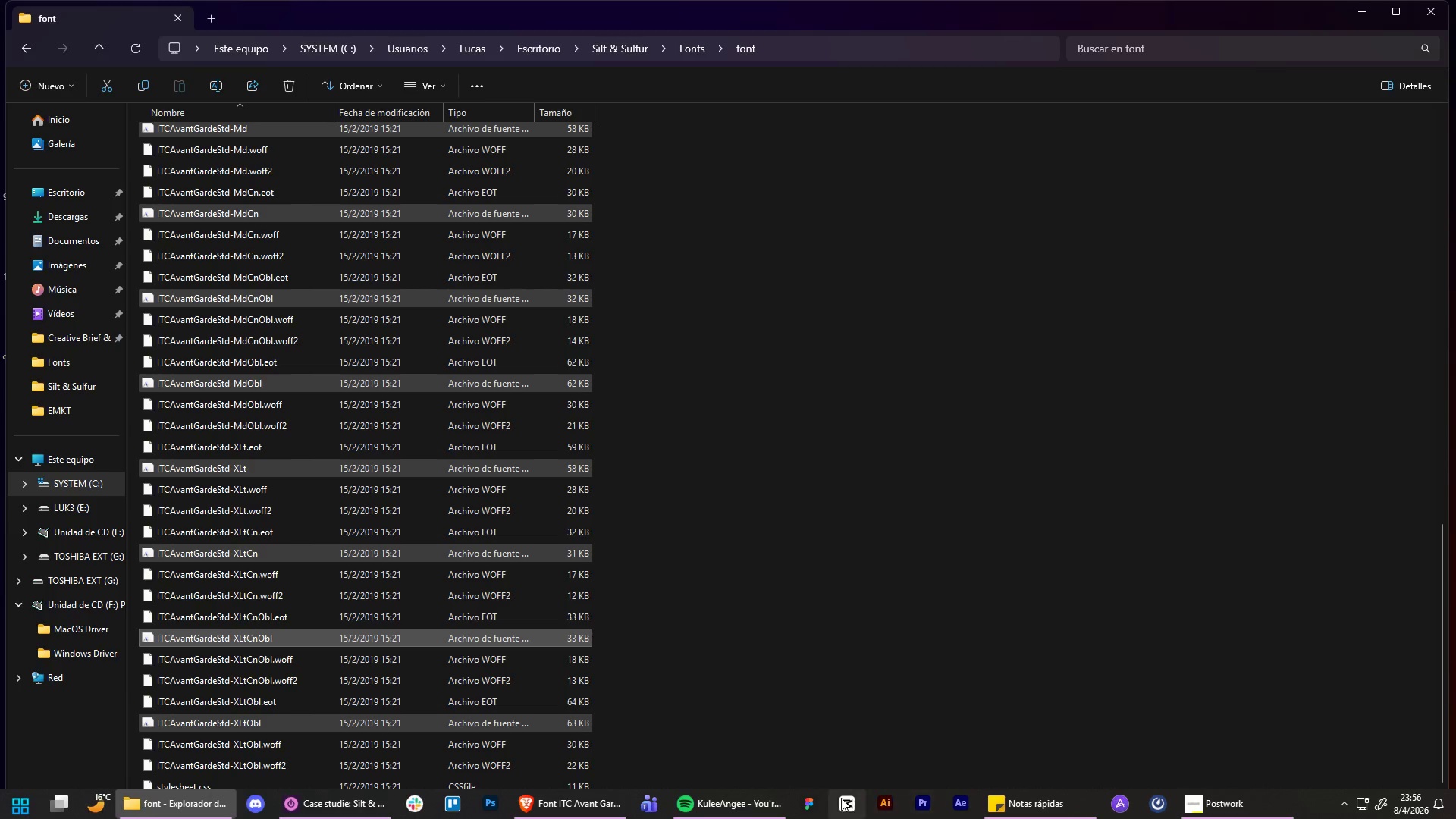 
left_click([886, 798])
 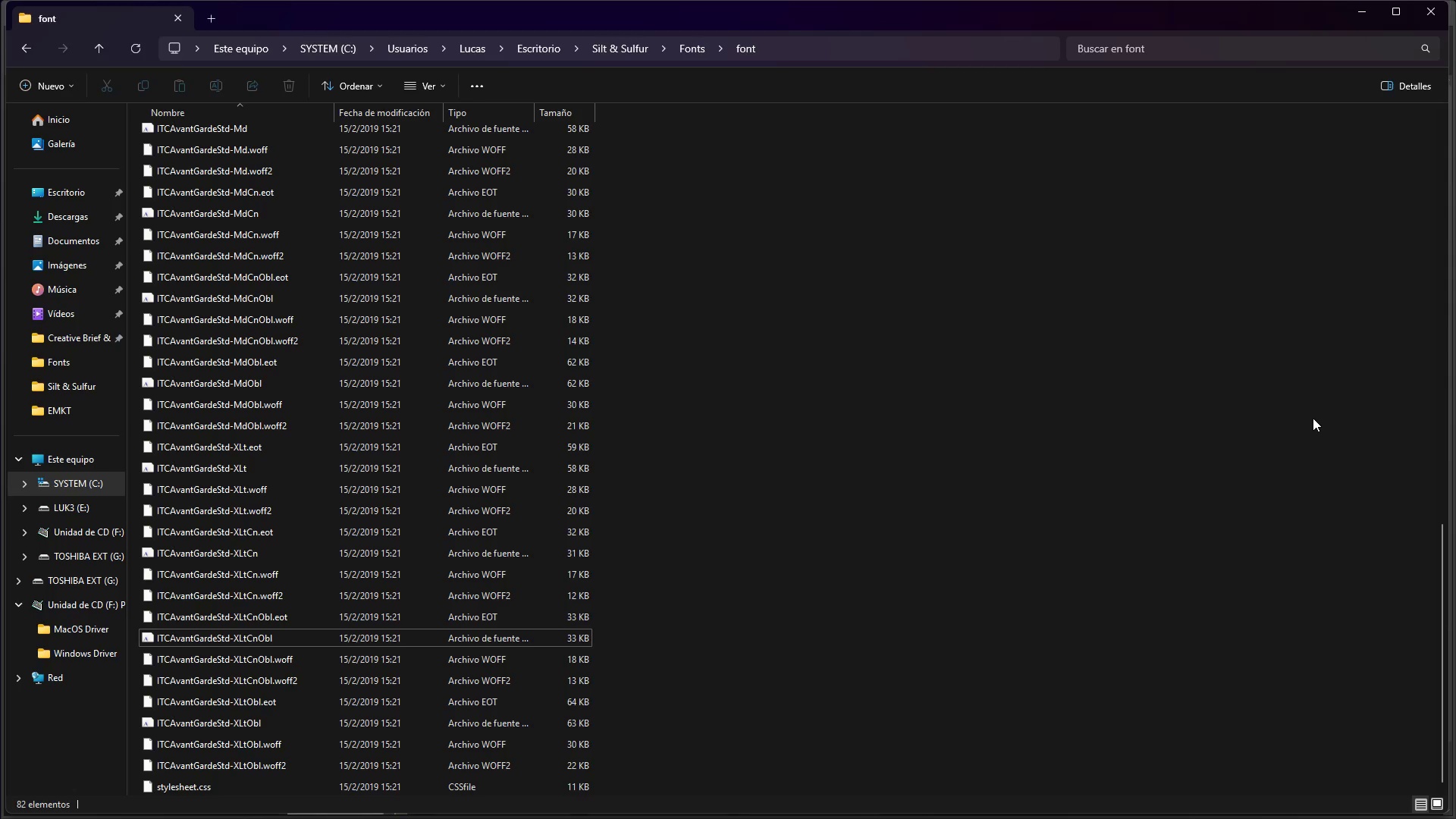 
wait(108.55)
 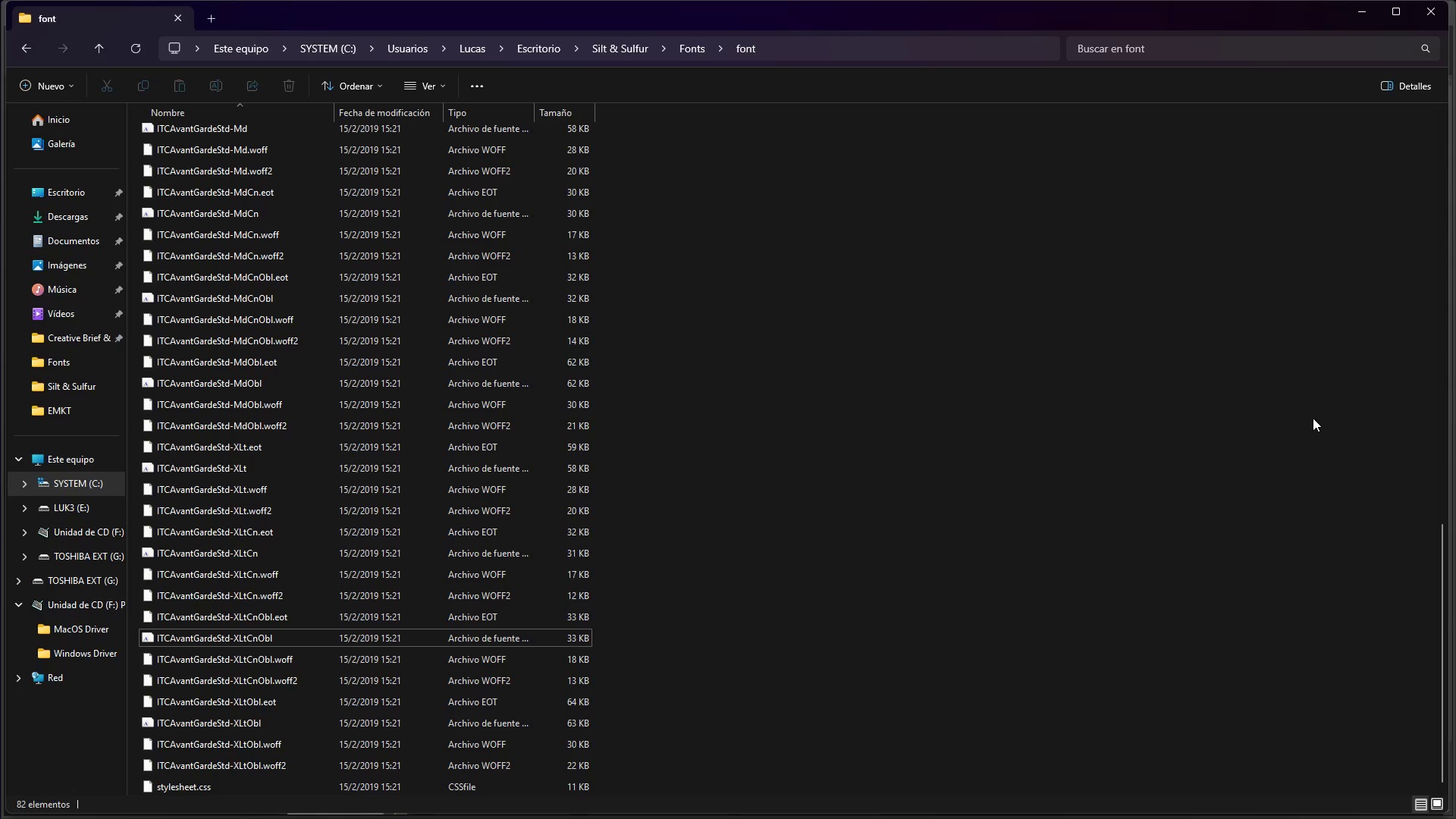 
left_click([358, 538])
 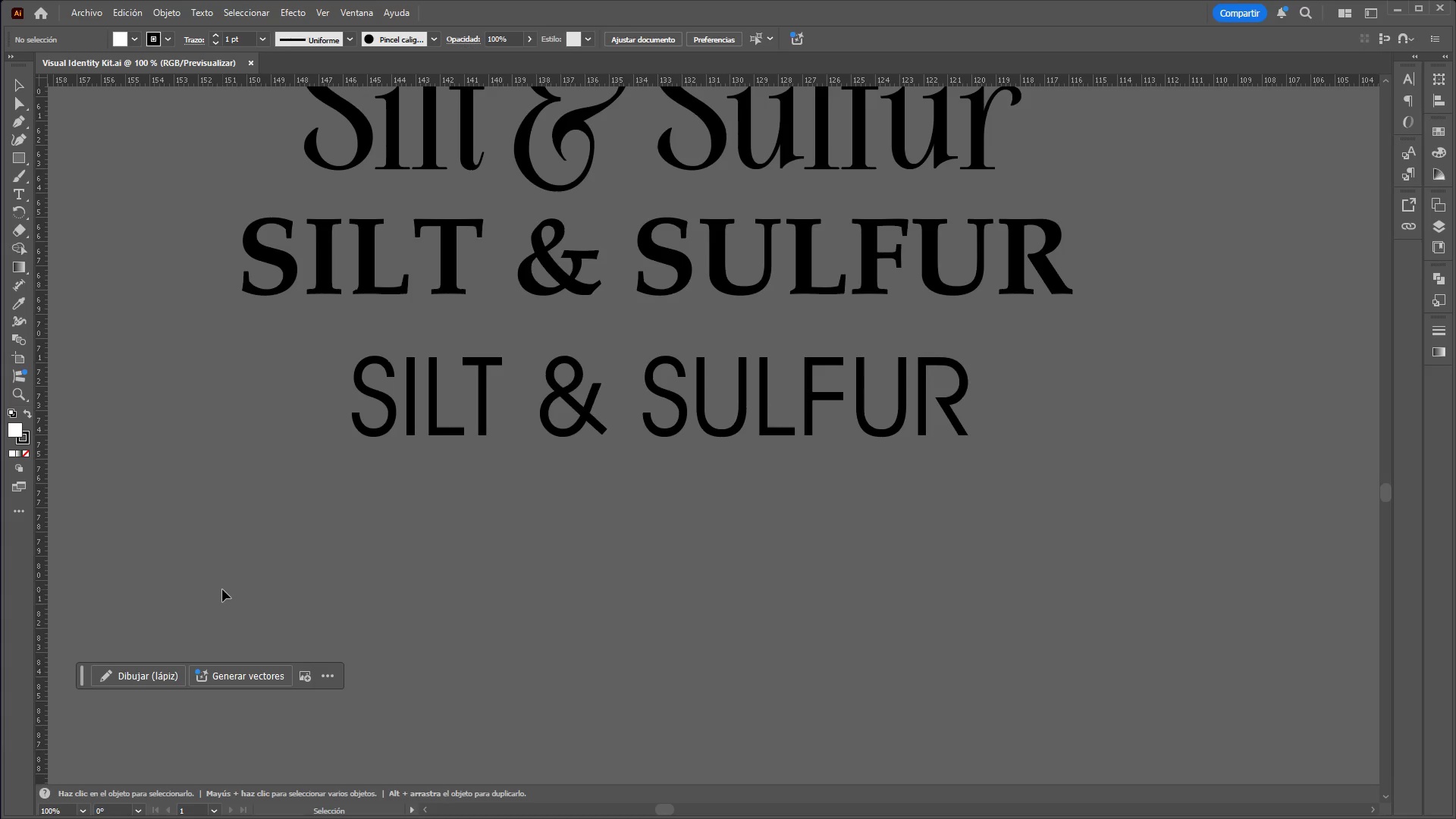 
wait(197.06)
 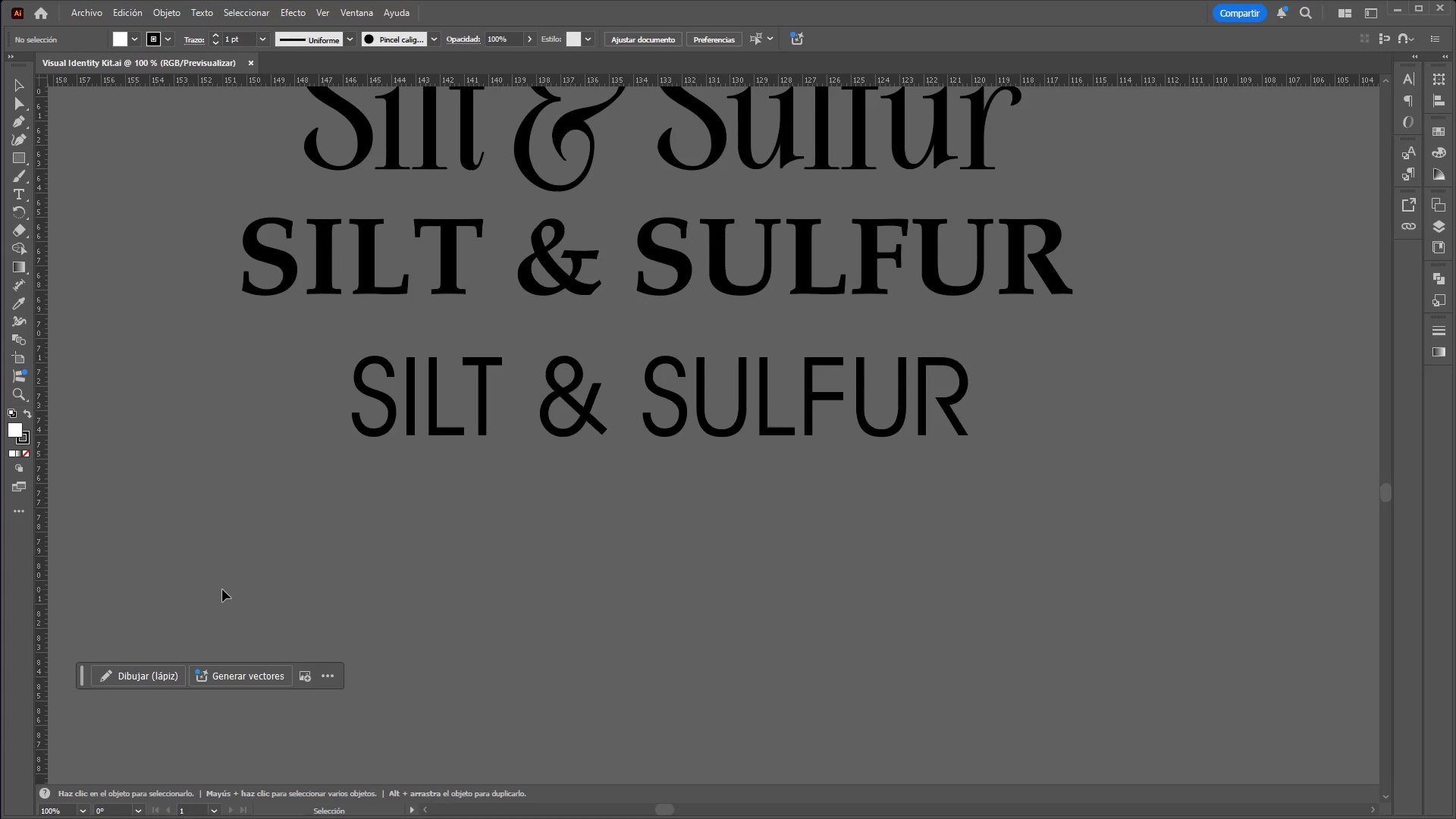 
left_click([595, 431])
 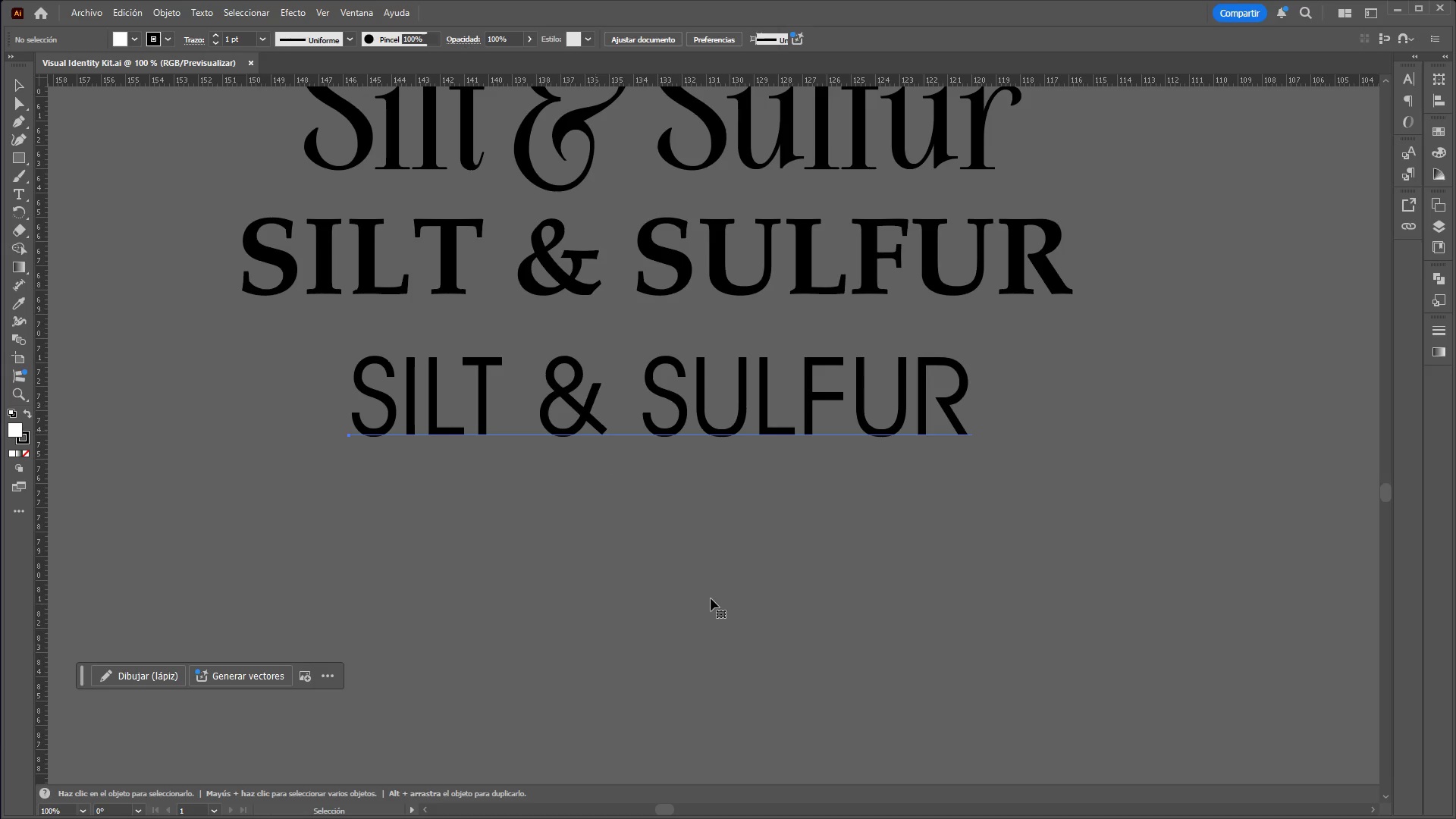 
hold_key(key=ControlLeft, duration=0.75)
 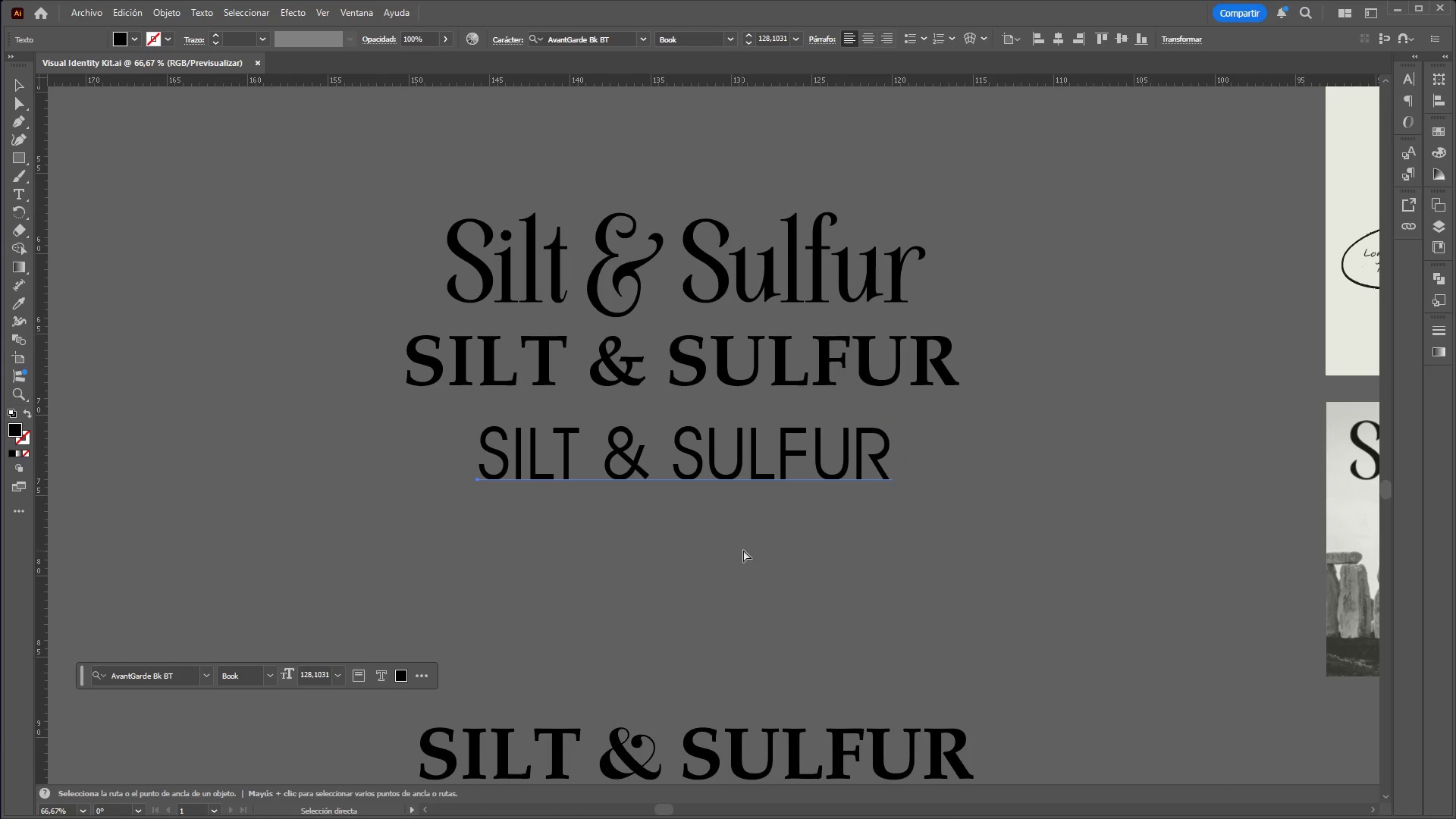 
hold_key(key=AltLeft, duration=0.69)
 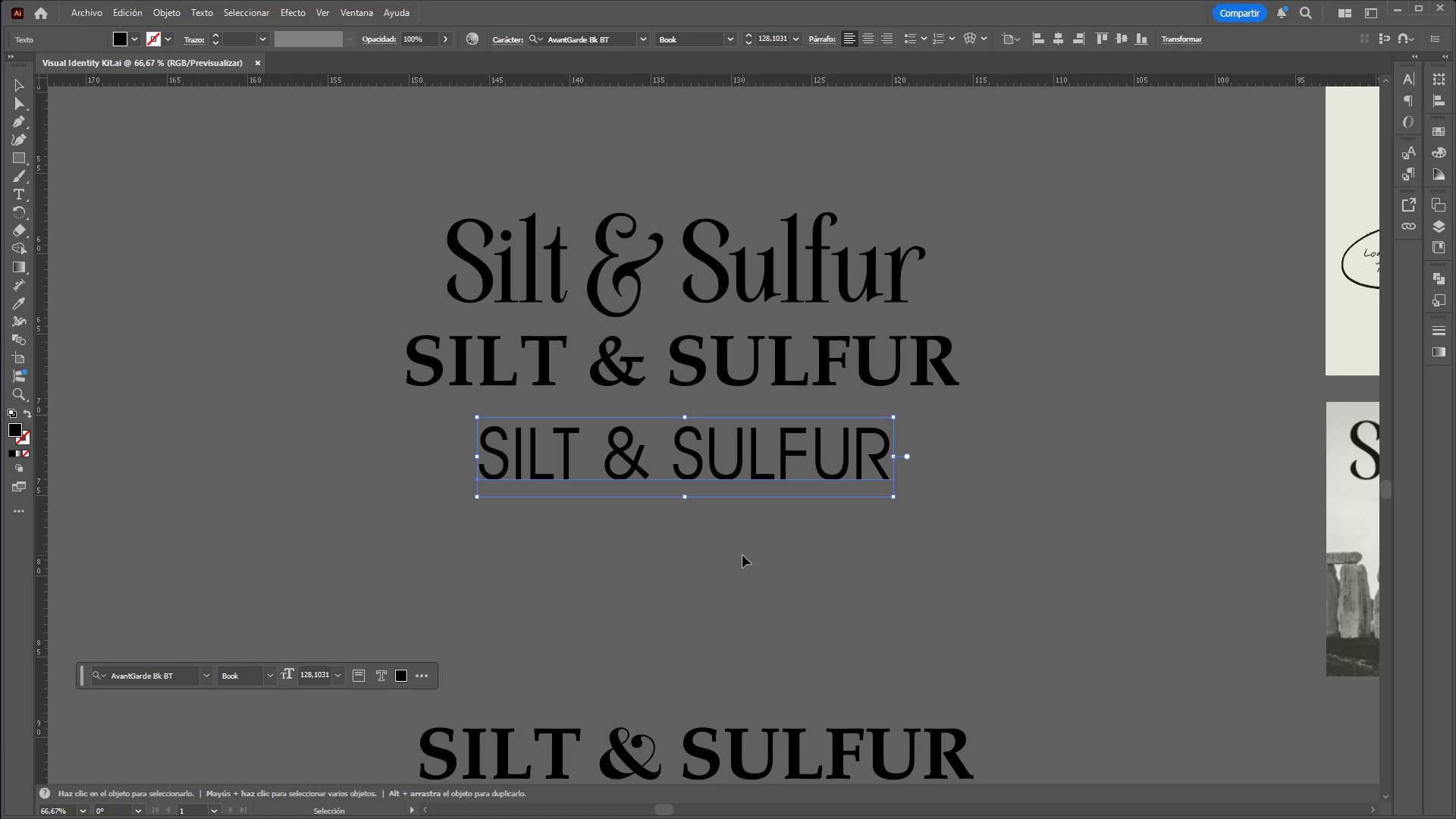 
key(Control+C)
 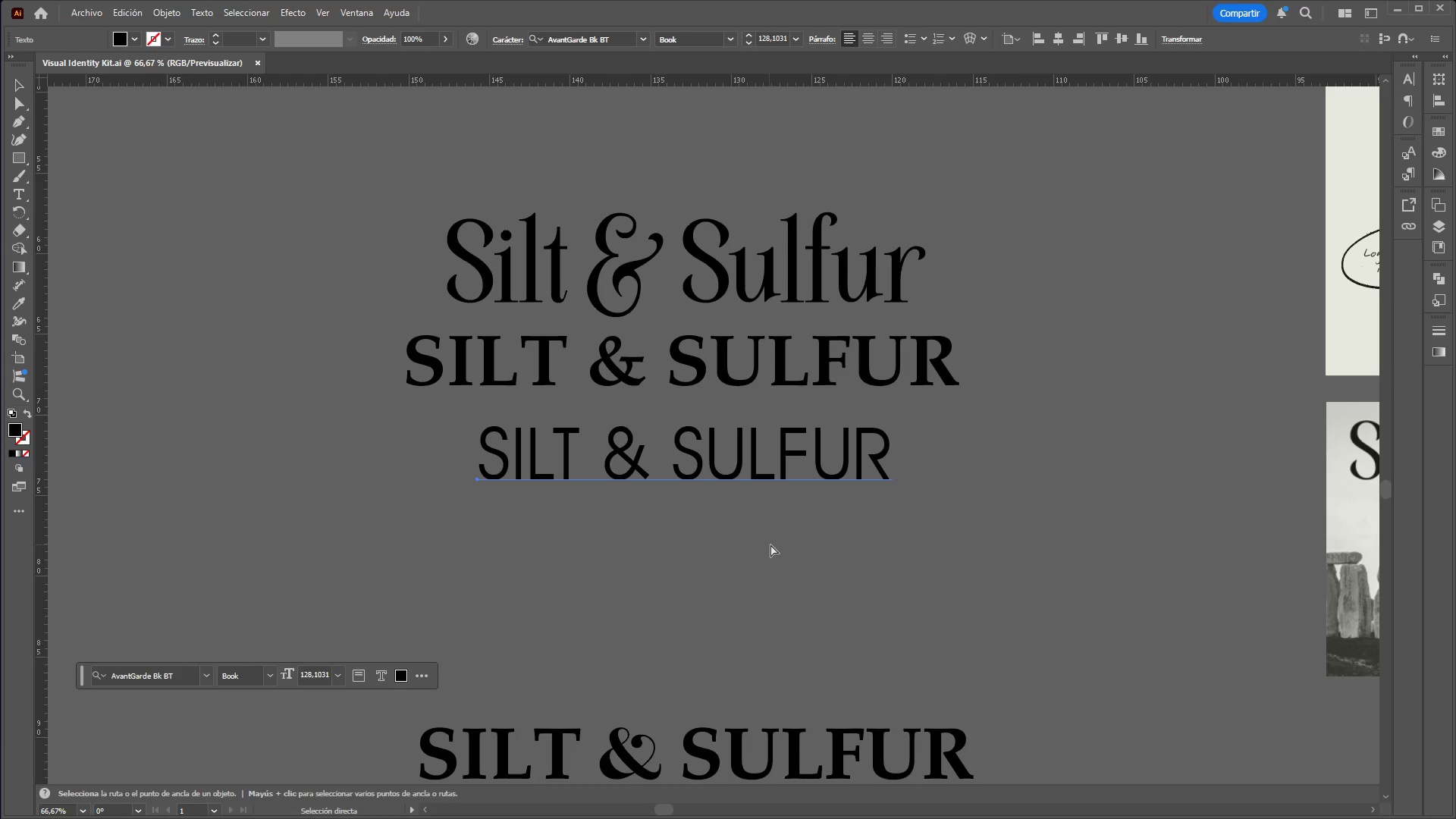 
key(Control+V)
 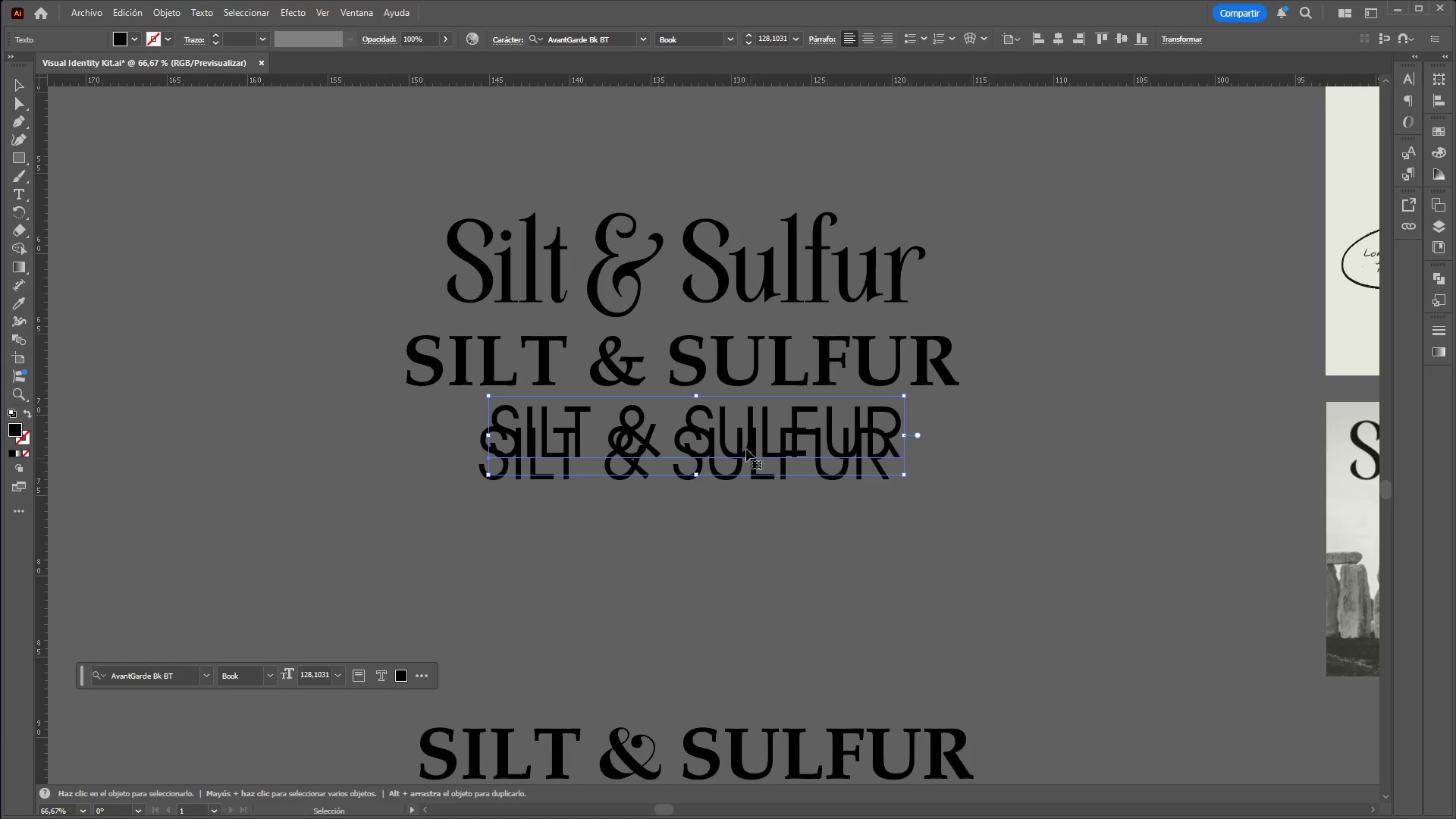 
left_click_drag(start_coordinate=[741, 439], to_coordinate=[712, 570])
 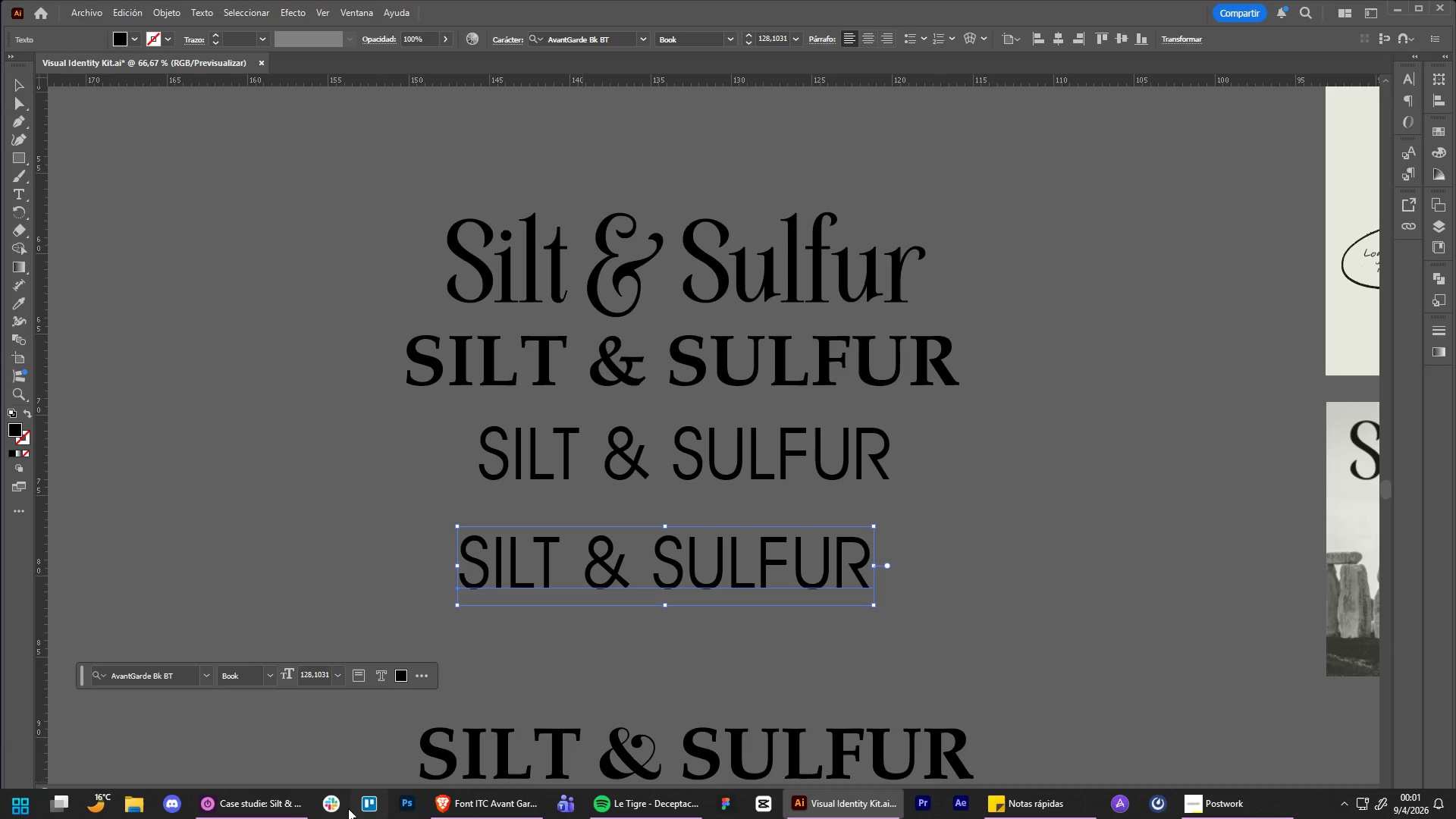 
left_click([488, 810])
 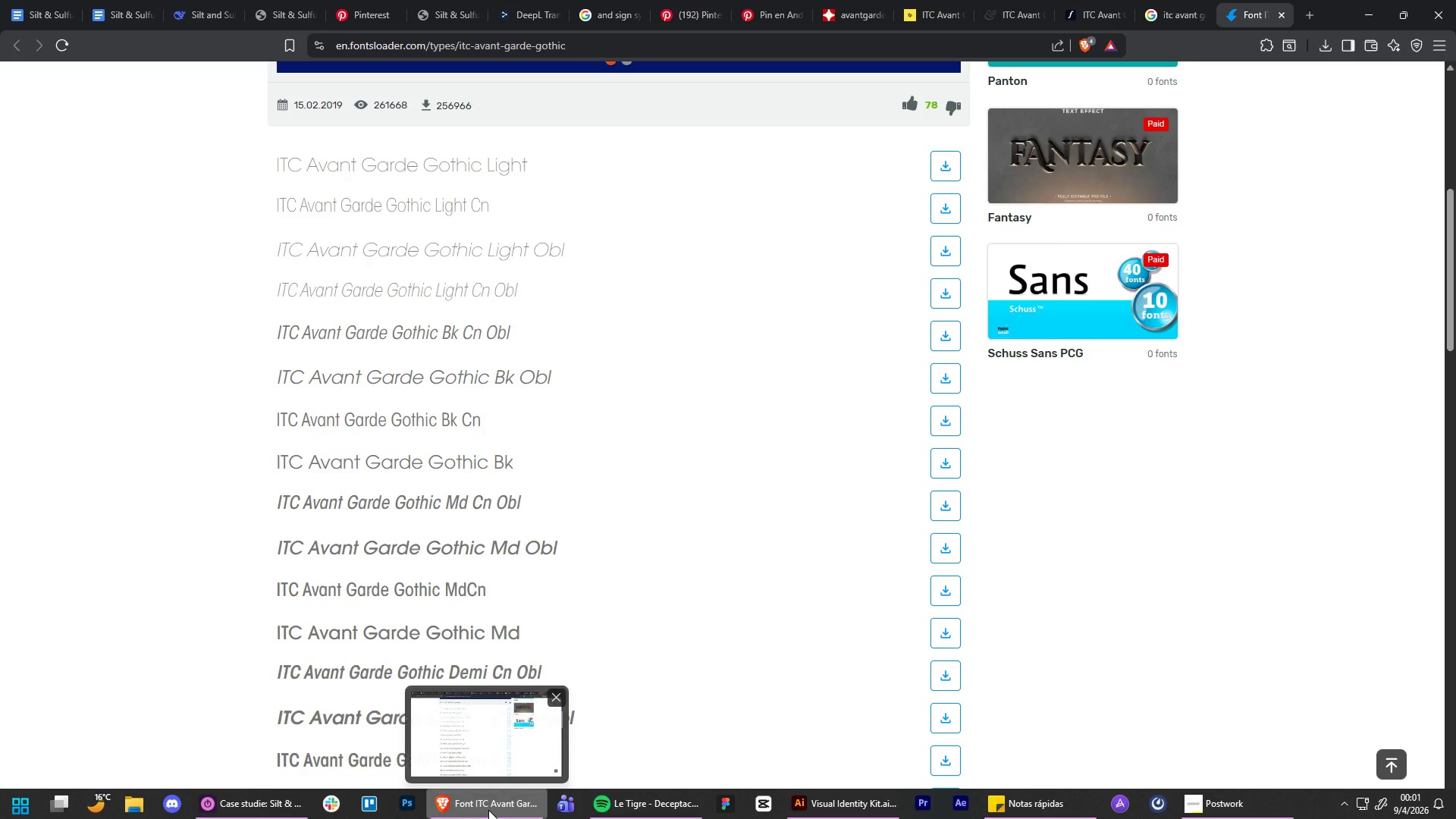 
left_click([488, 810])
 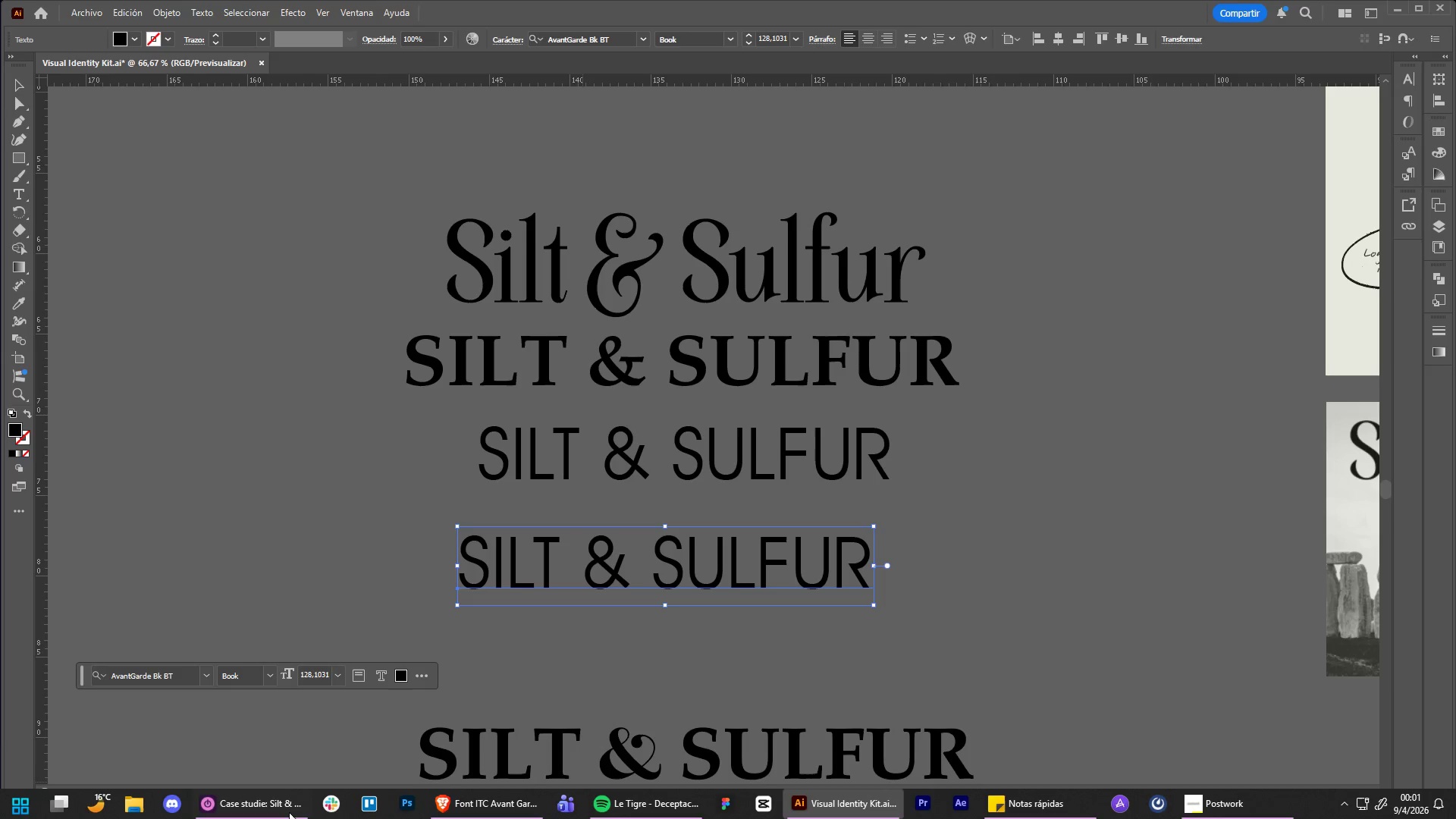 
left_click([288, 812])
 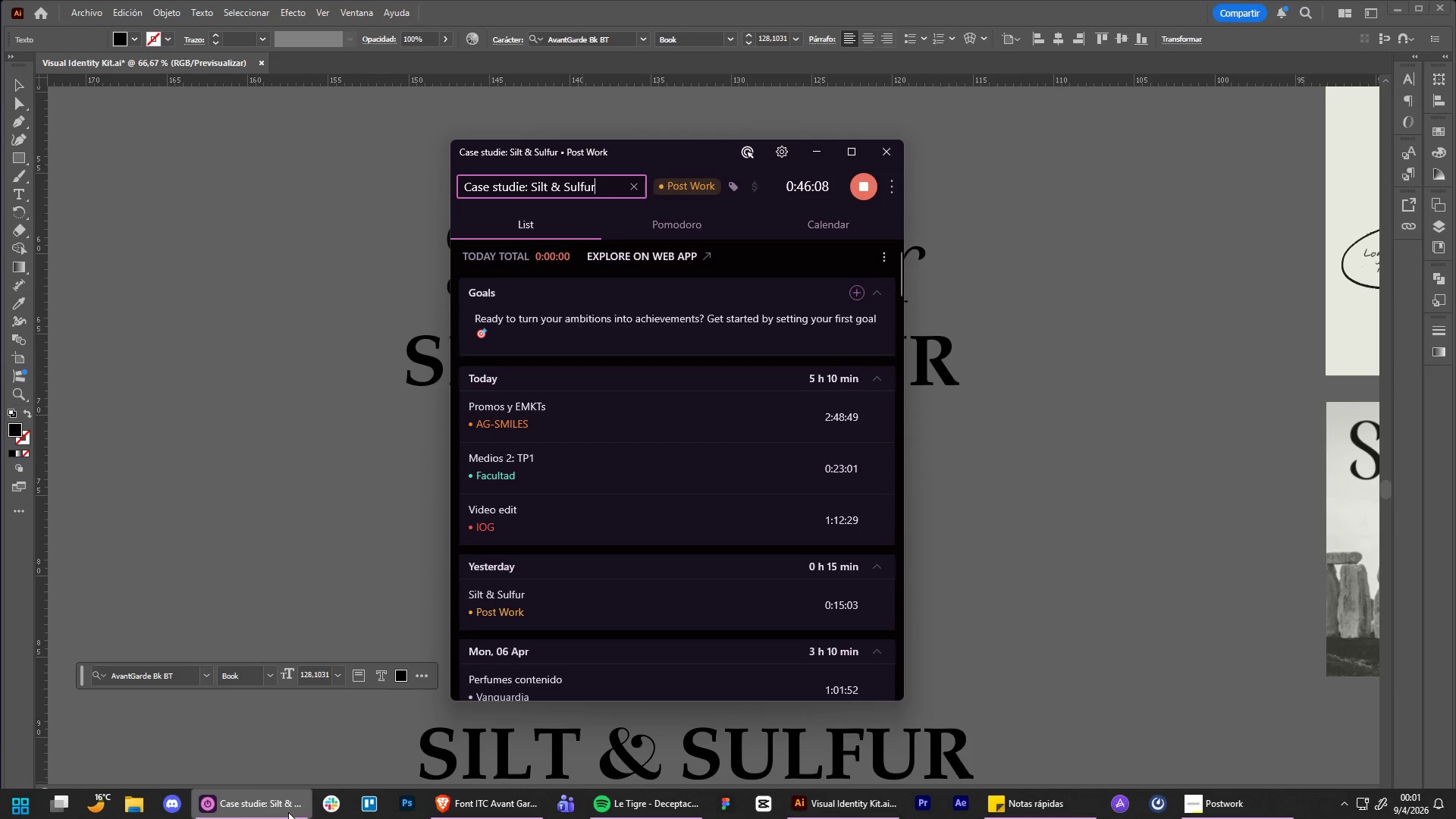 
left_click([288, 812])
 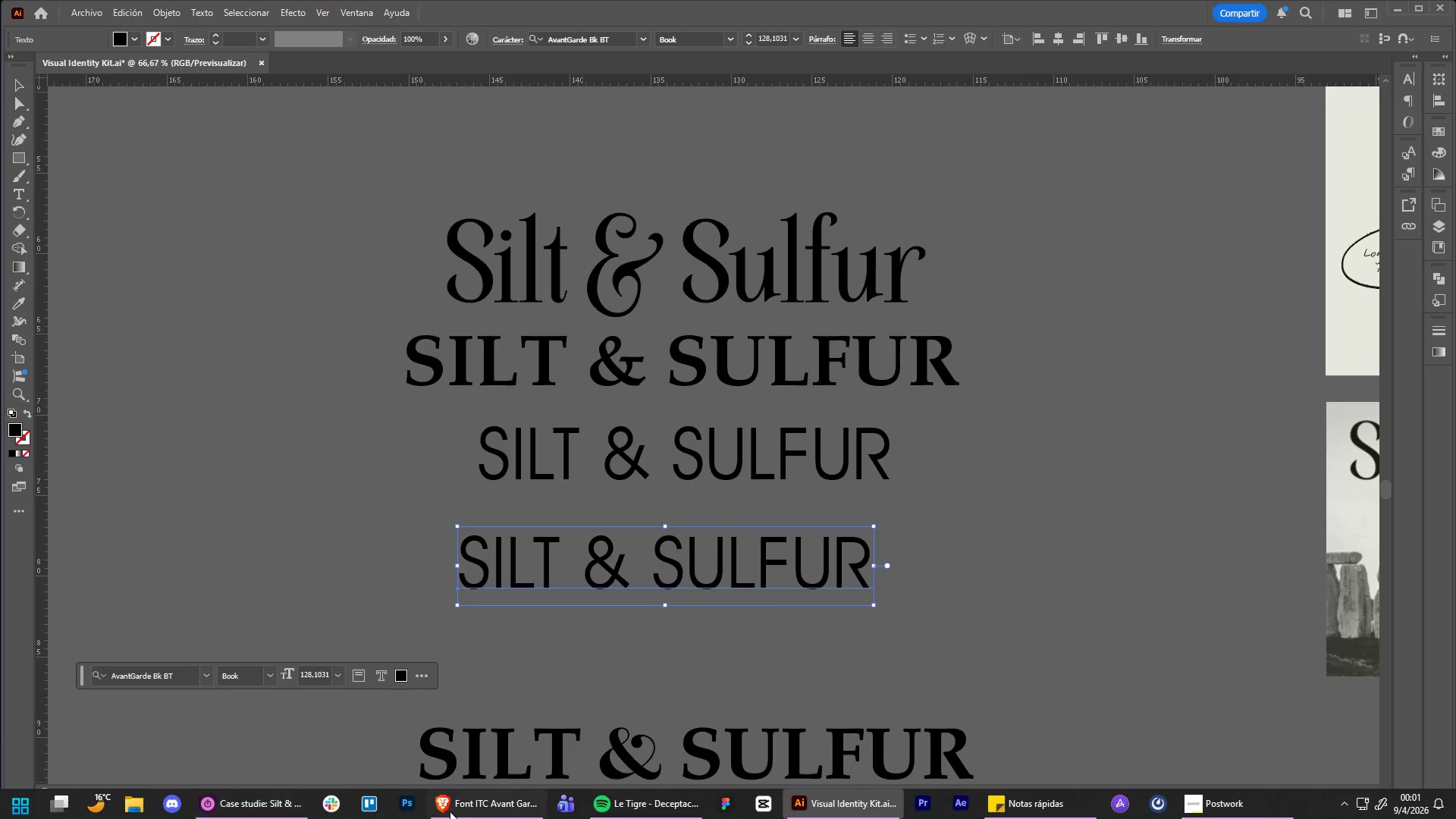 
left_click([490, 810])
 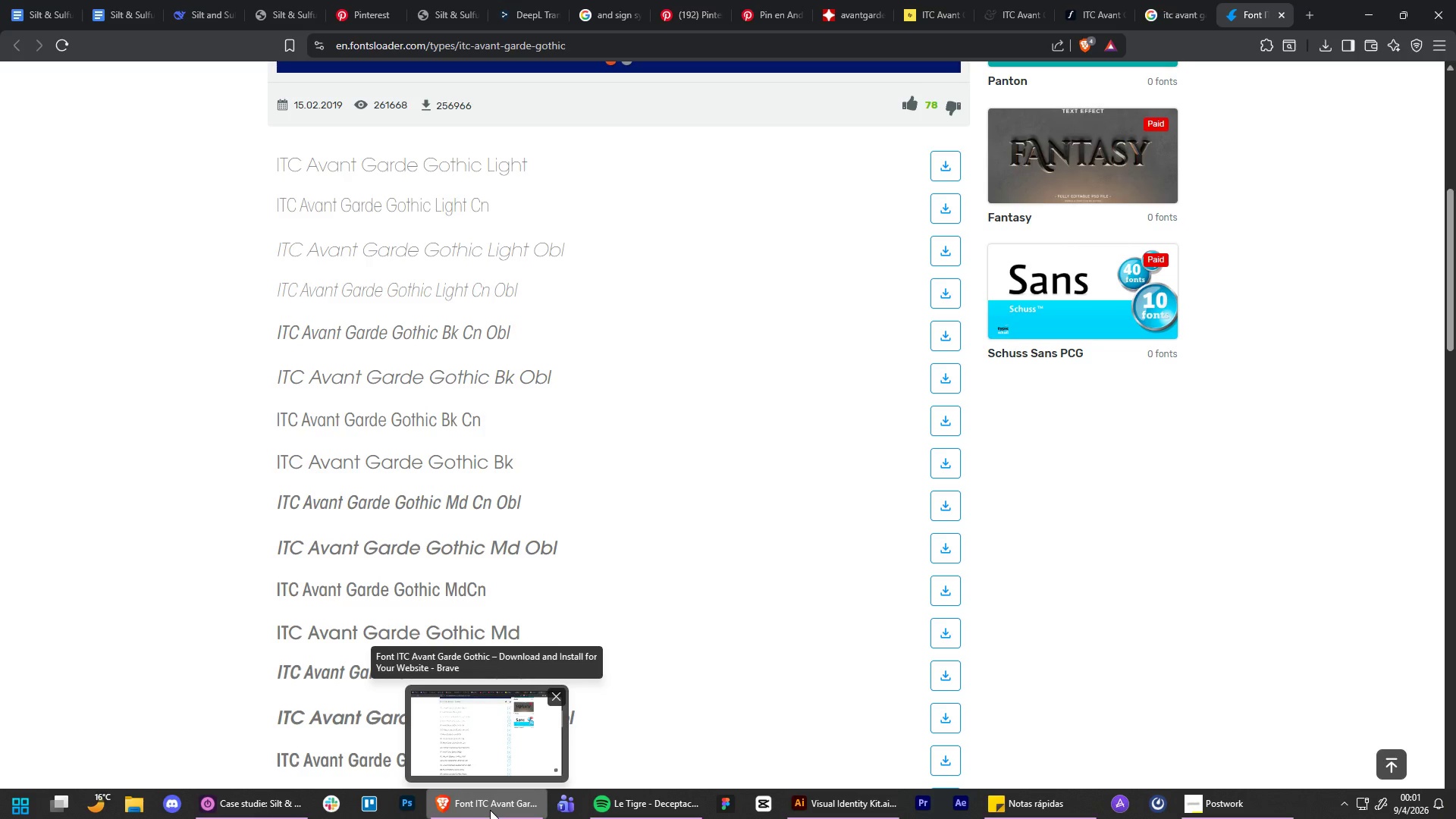 
left_click([490, 810])
 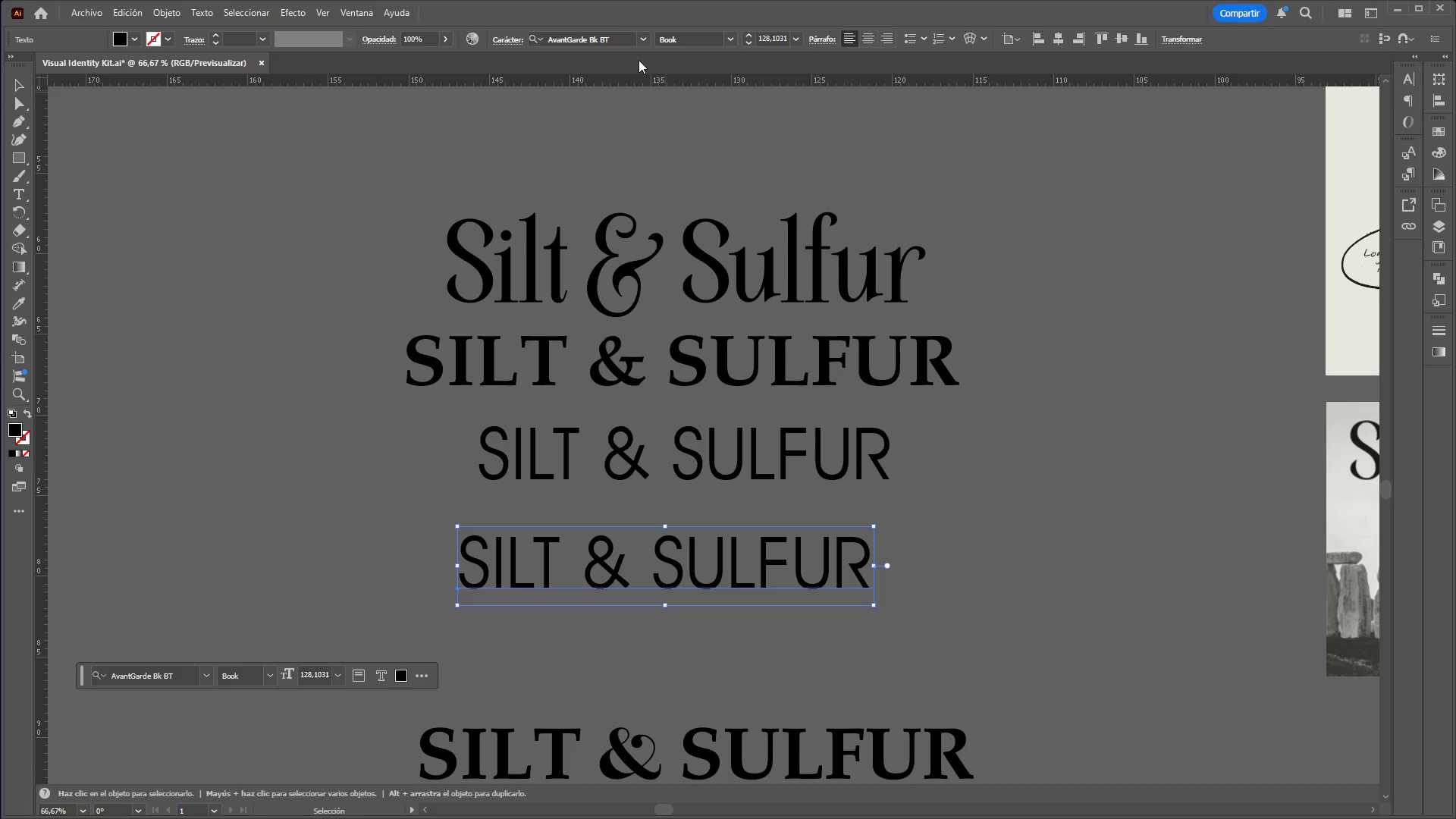 
left_click_drag(start_coordinate=[616, 39], to_coordinate=[485, 39])